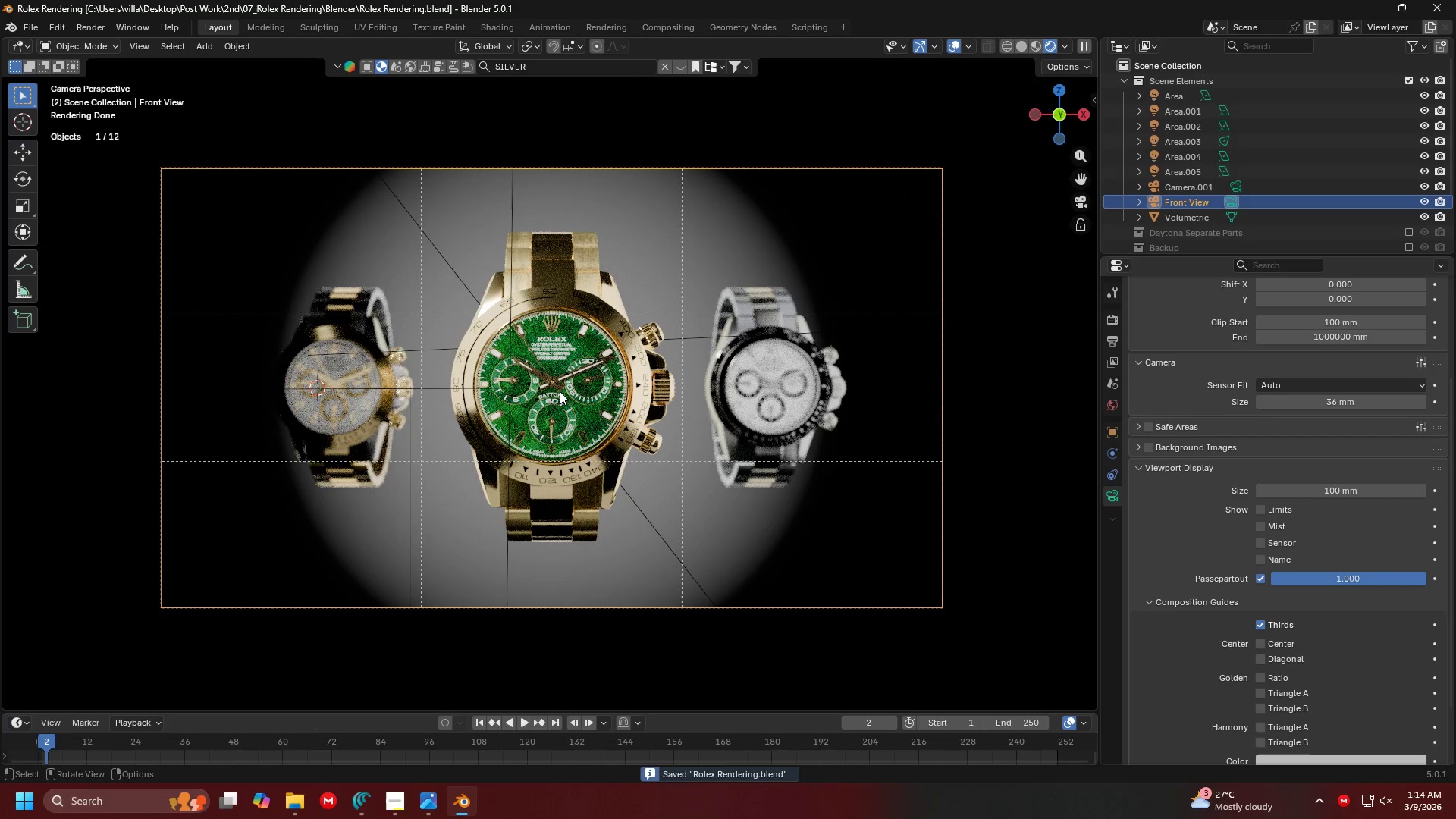 
key(Alt+Tab)
 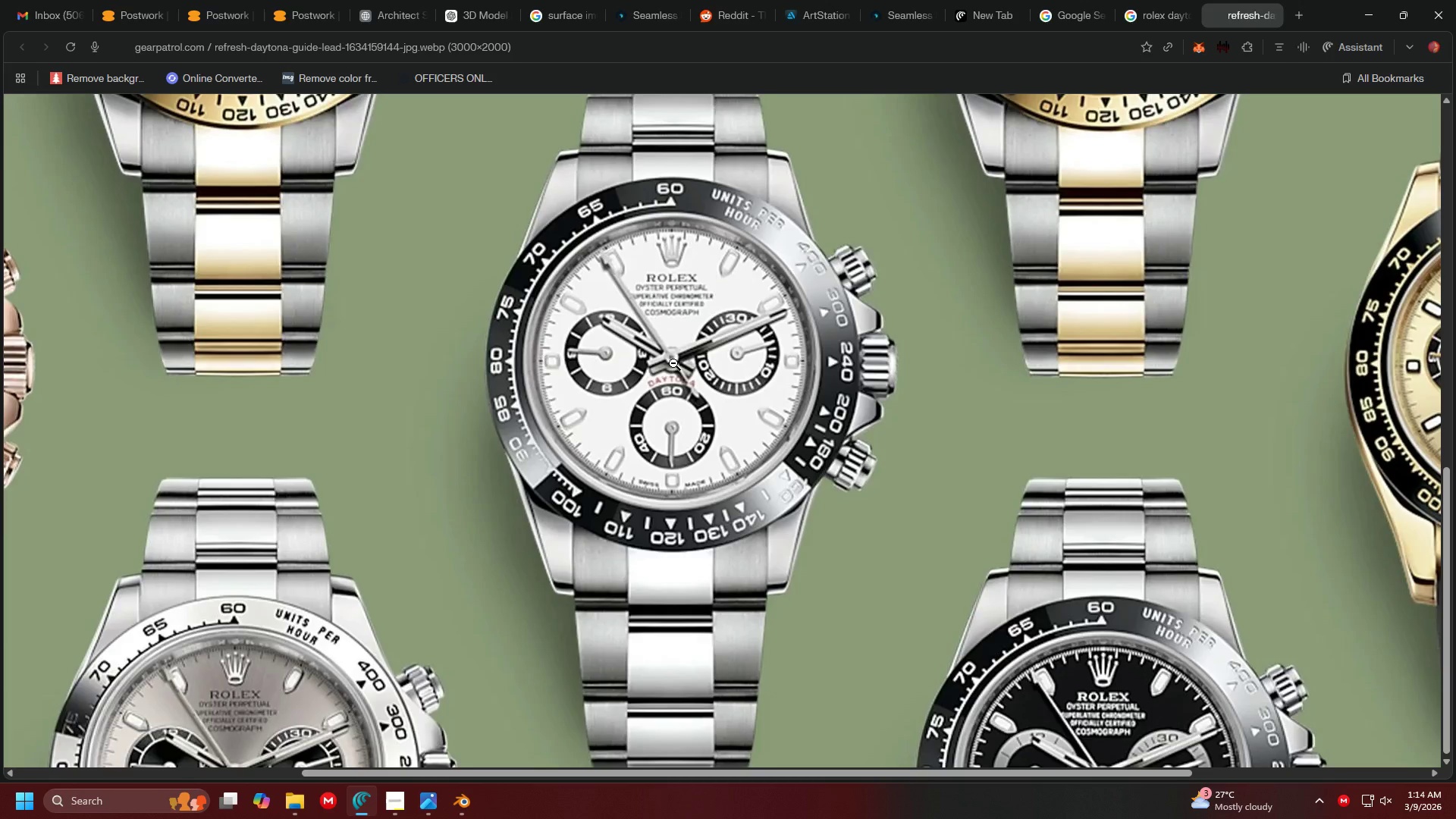 
scroll: coordinate [714, 356], scroll_direction: up, amount: 9.0
 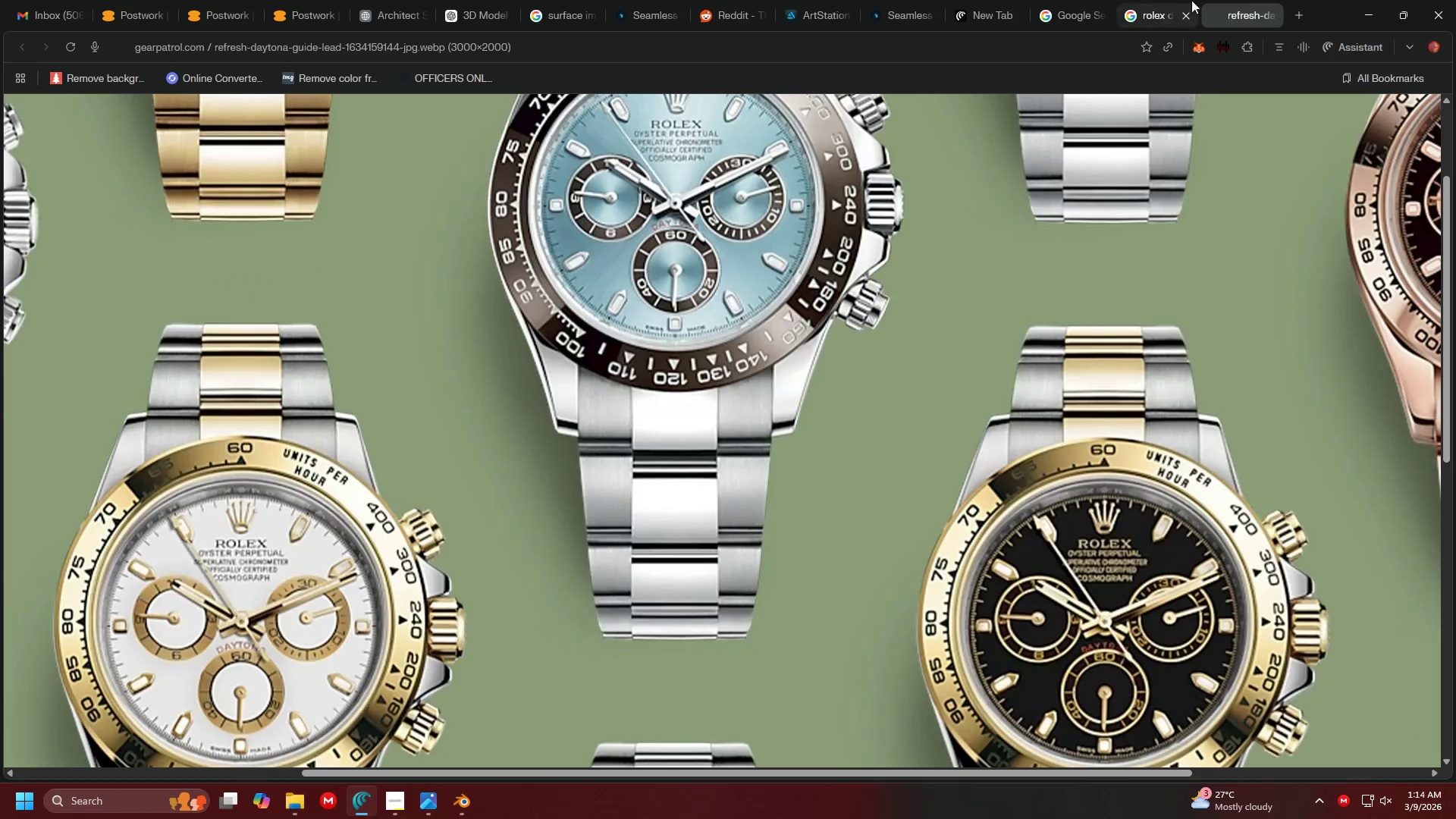 
left_click([1193, 0])
 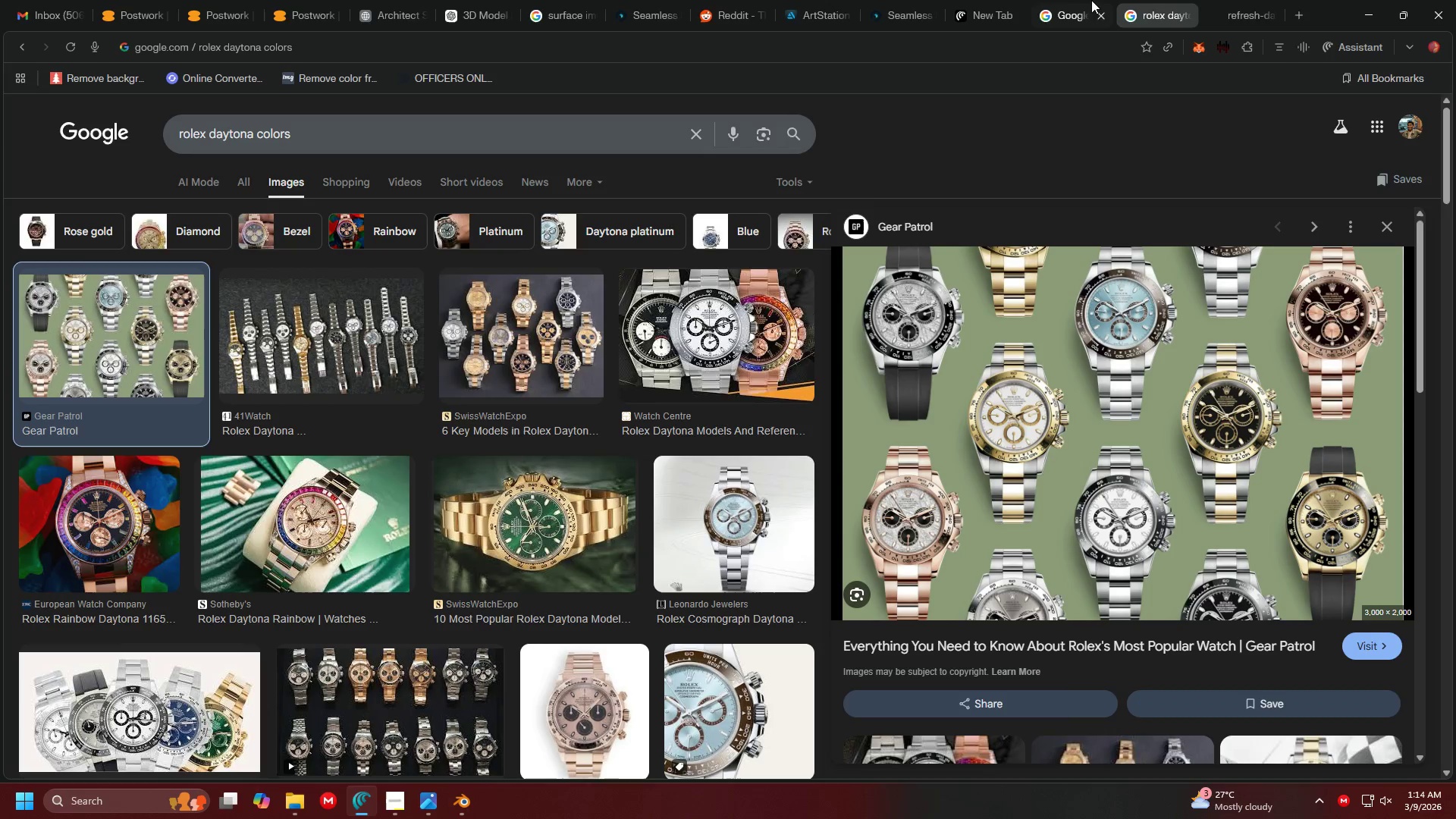 
mouse_move([1059, 16])
 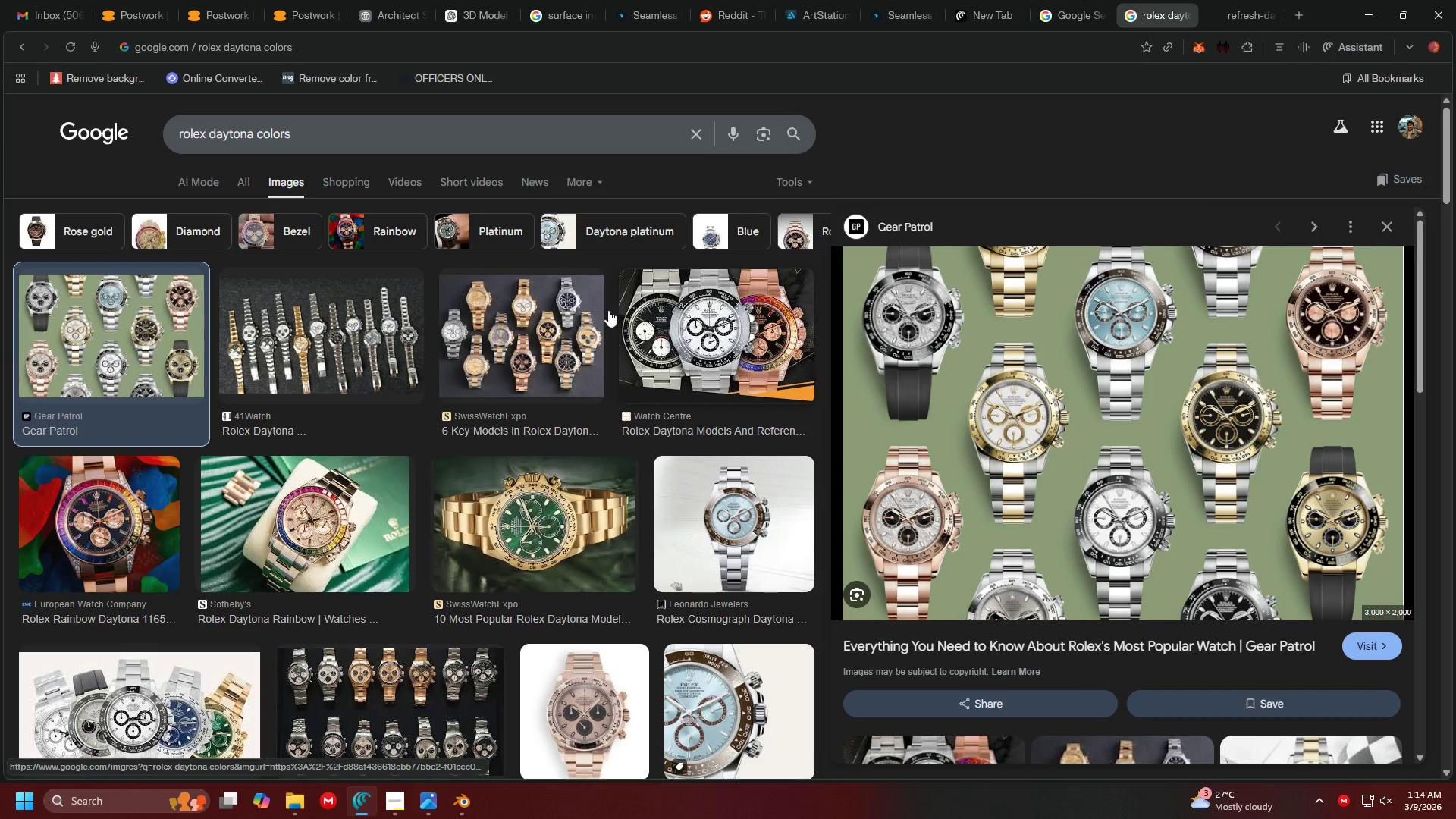 
left_click([356, 140])
 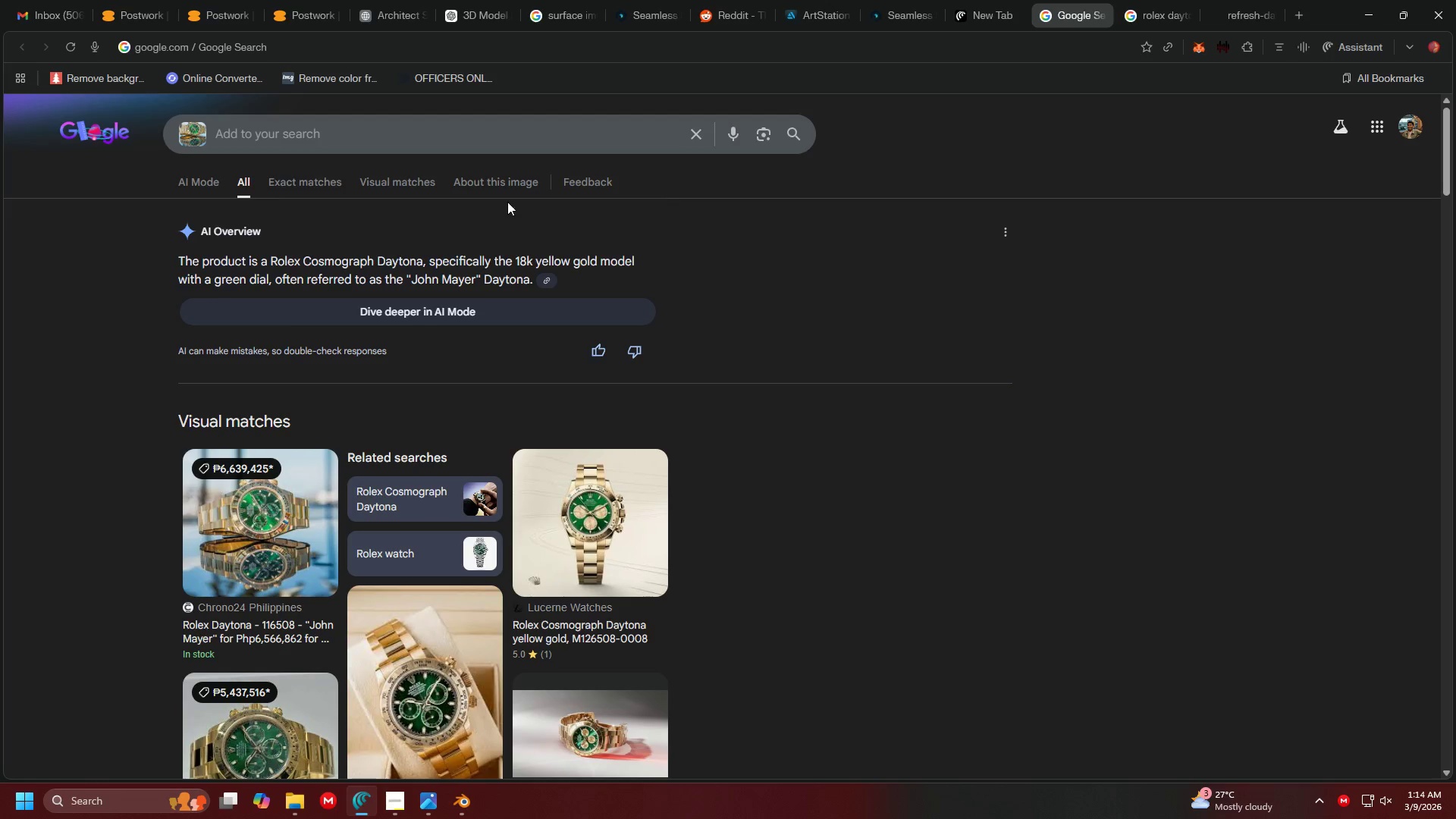 
left_click([1004, 0])
 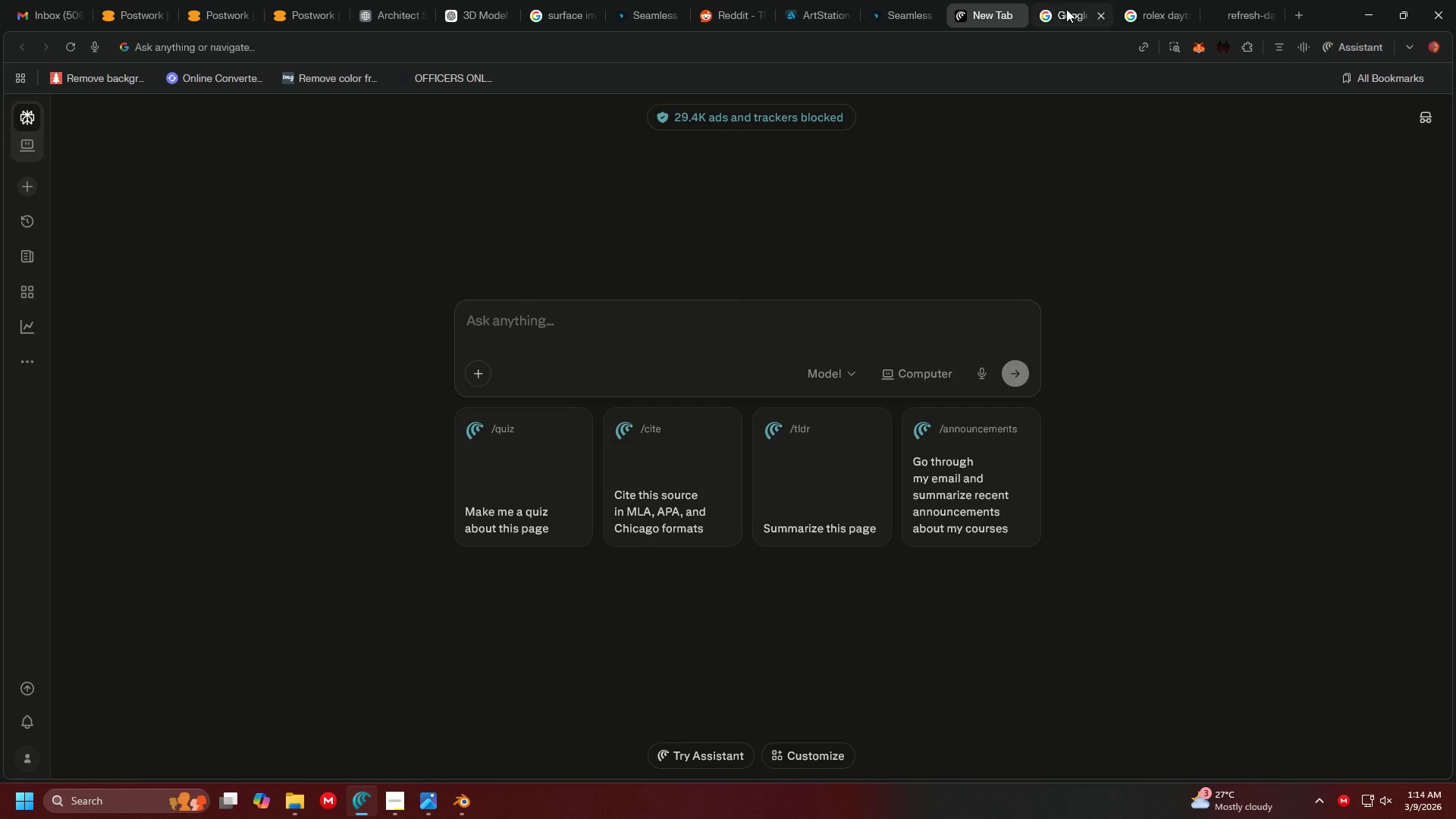 
left_click([926, 52])
 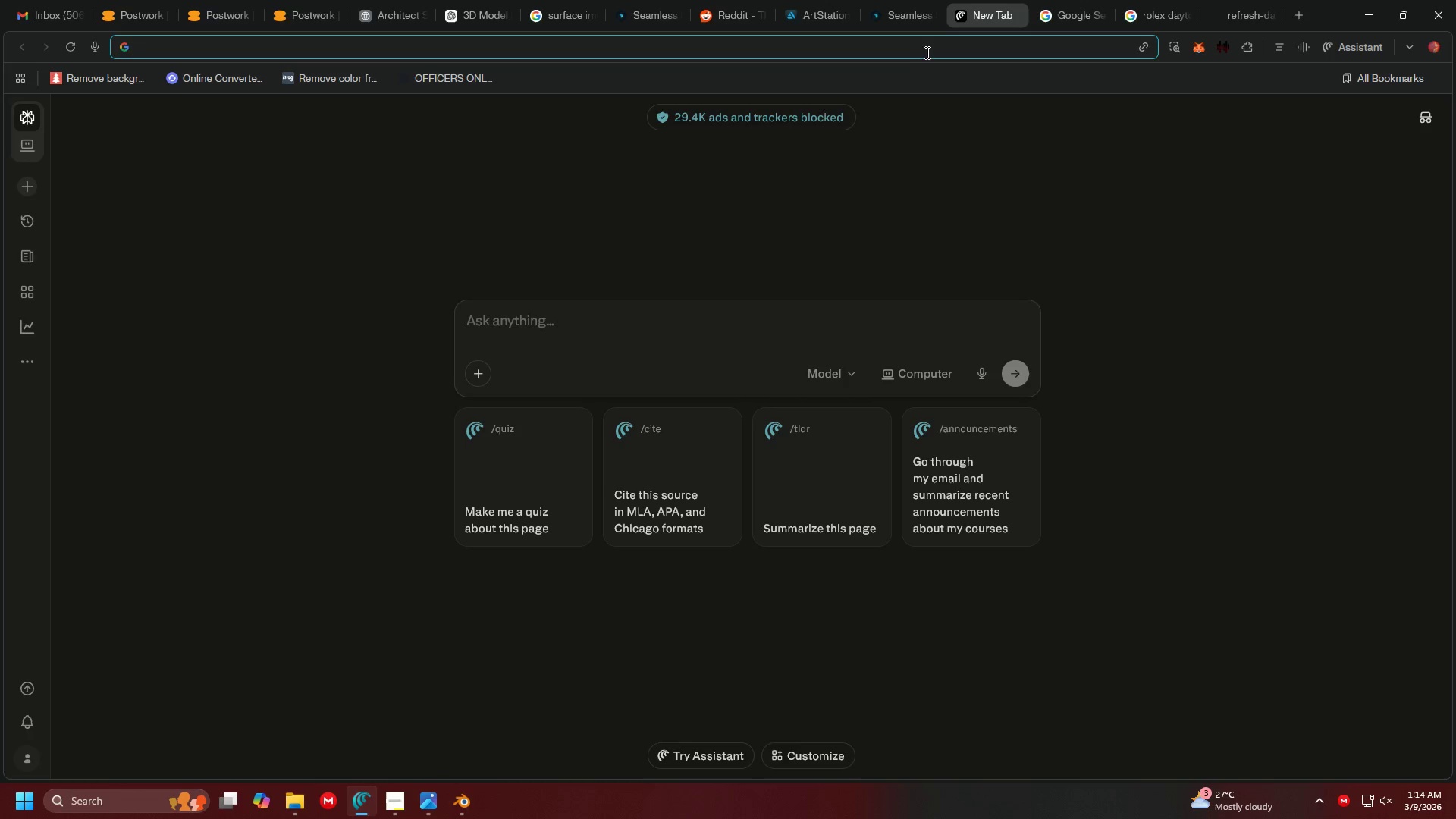 
type(wrist watch )
 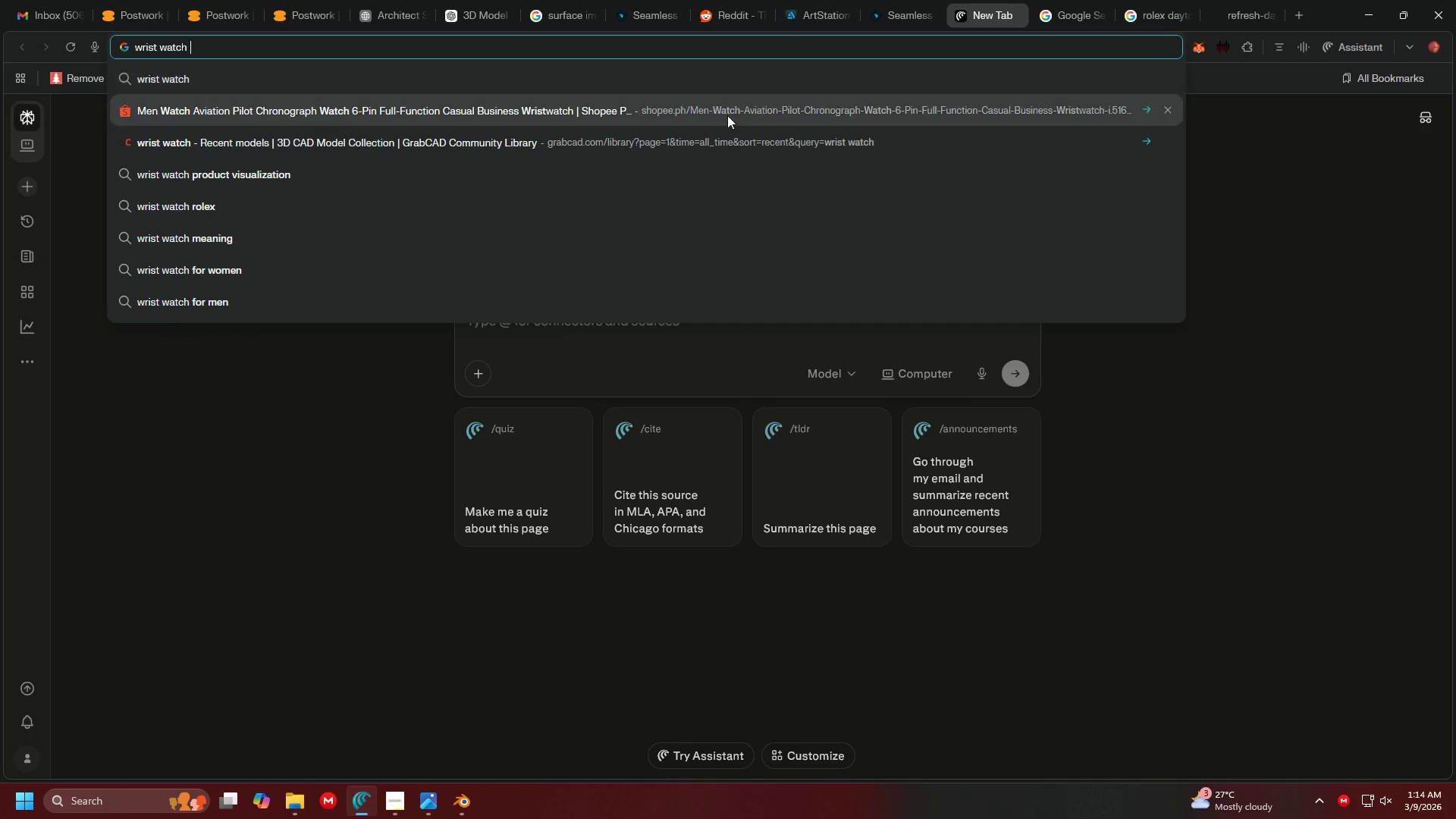 
left_click([344, 180])
 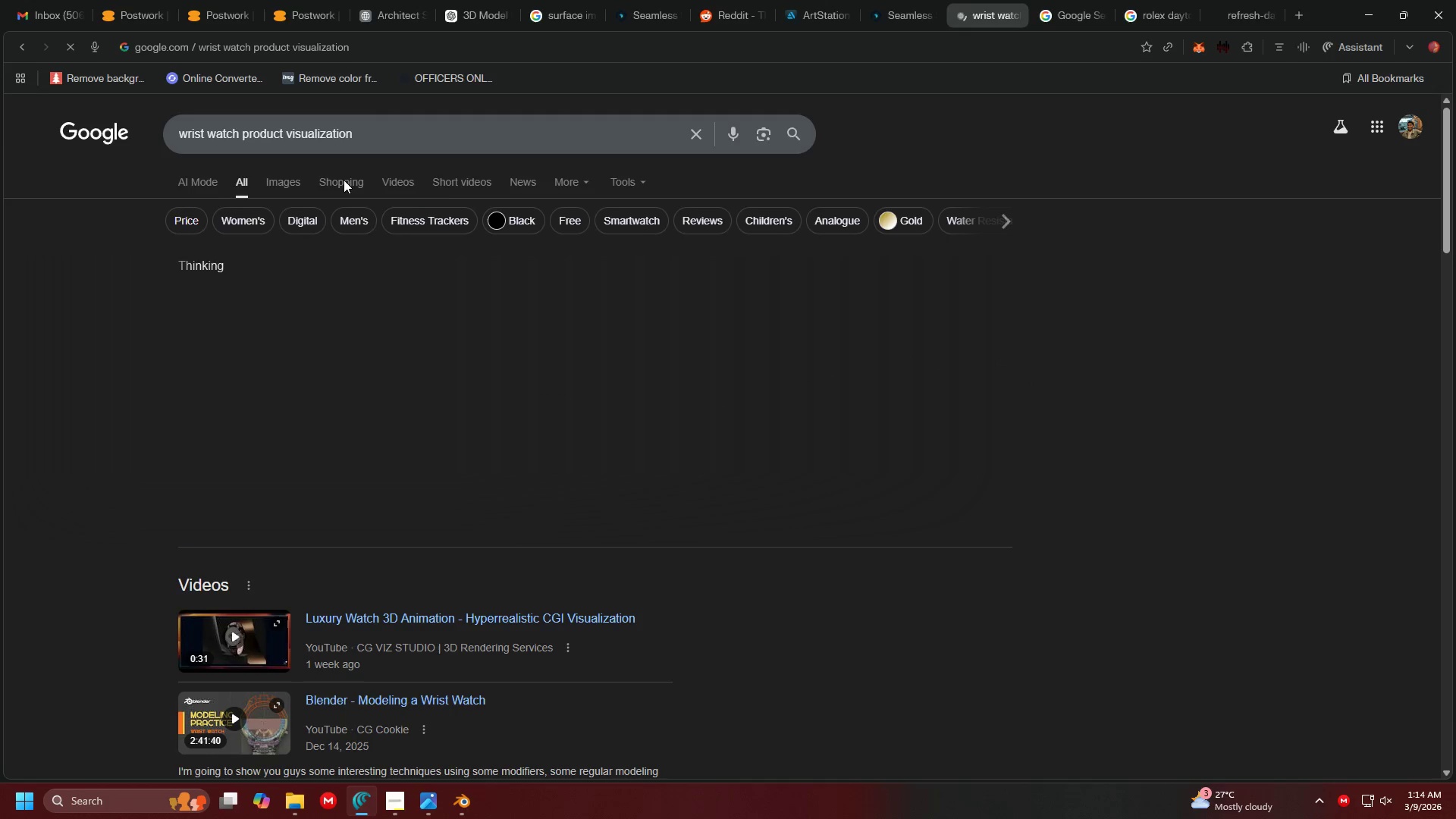 
left_click([295, 177])
 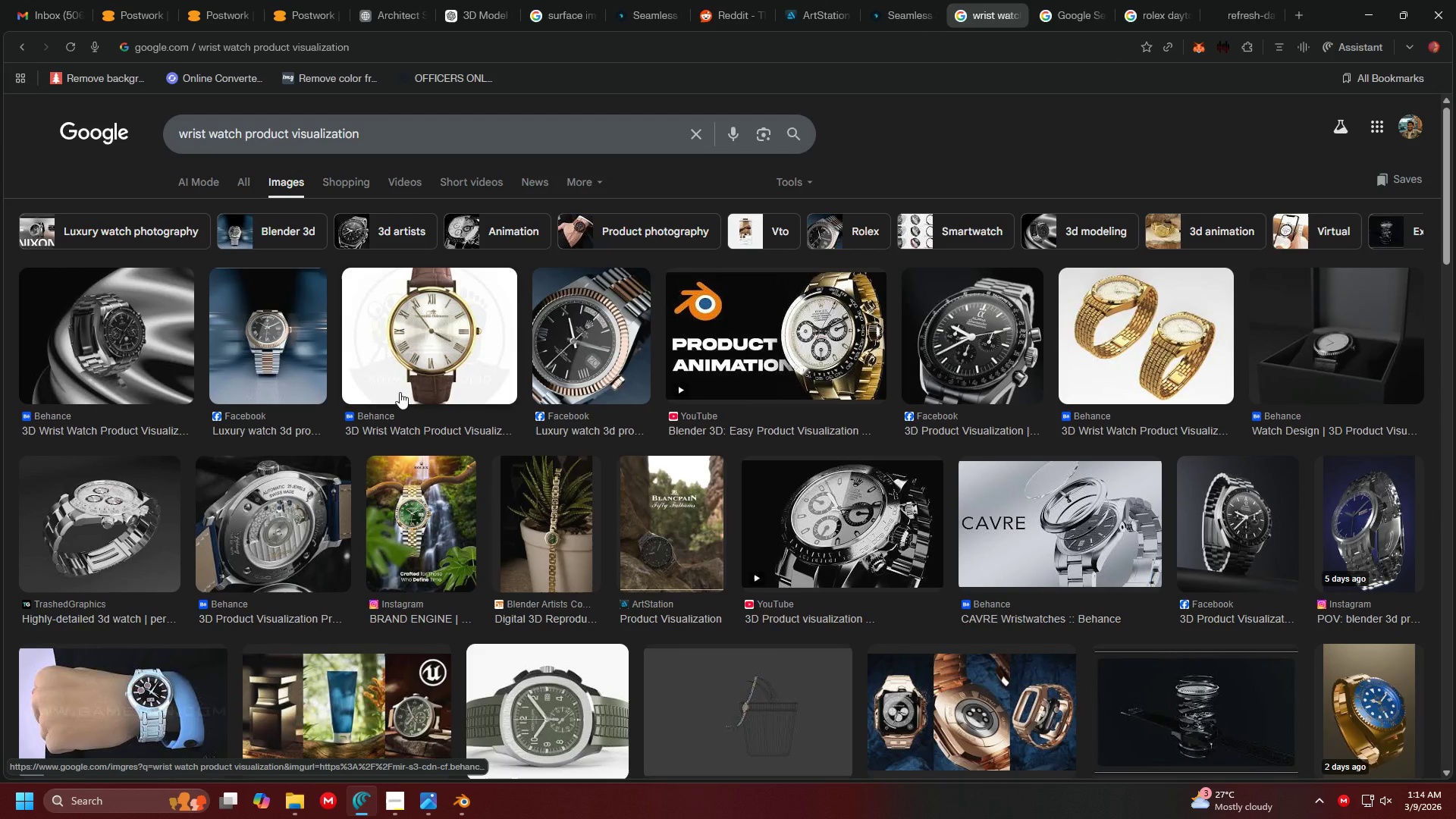 
left_click([442, 514])
 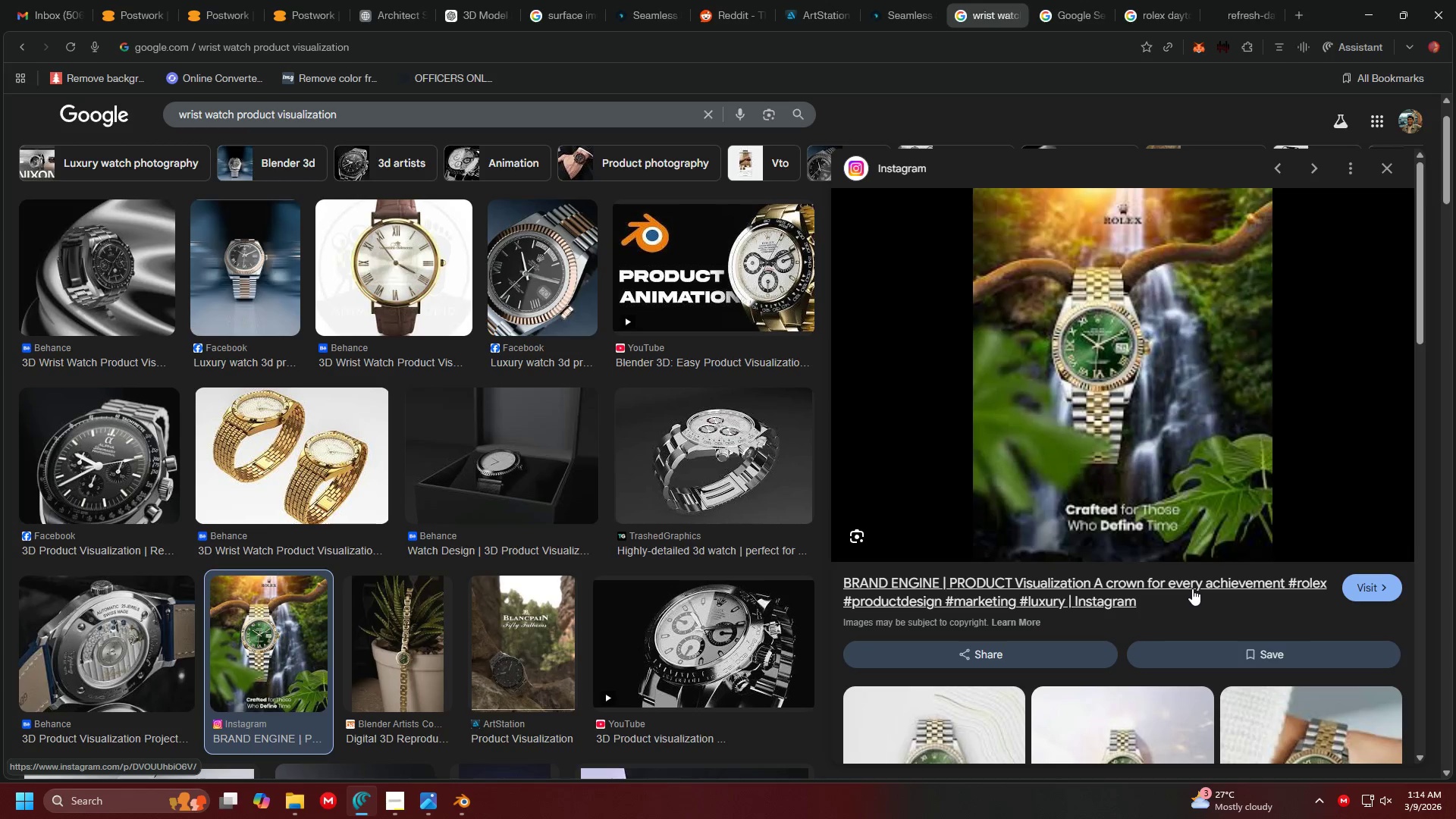 
wait(8.22)
 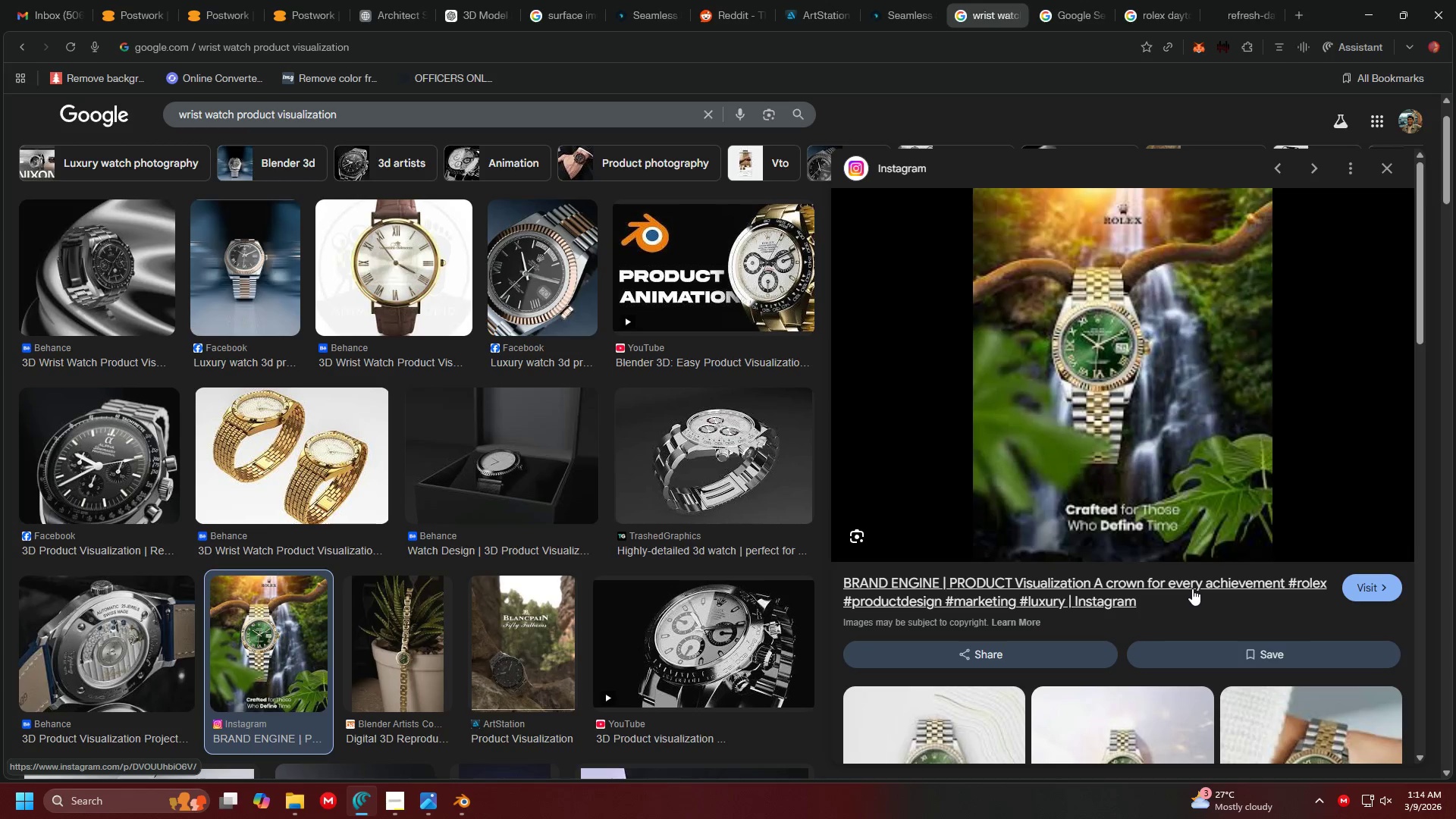 
double_click([535, 275])
 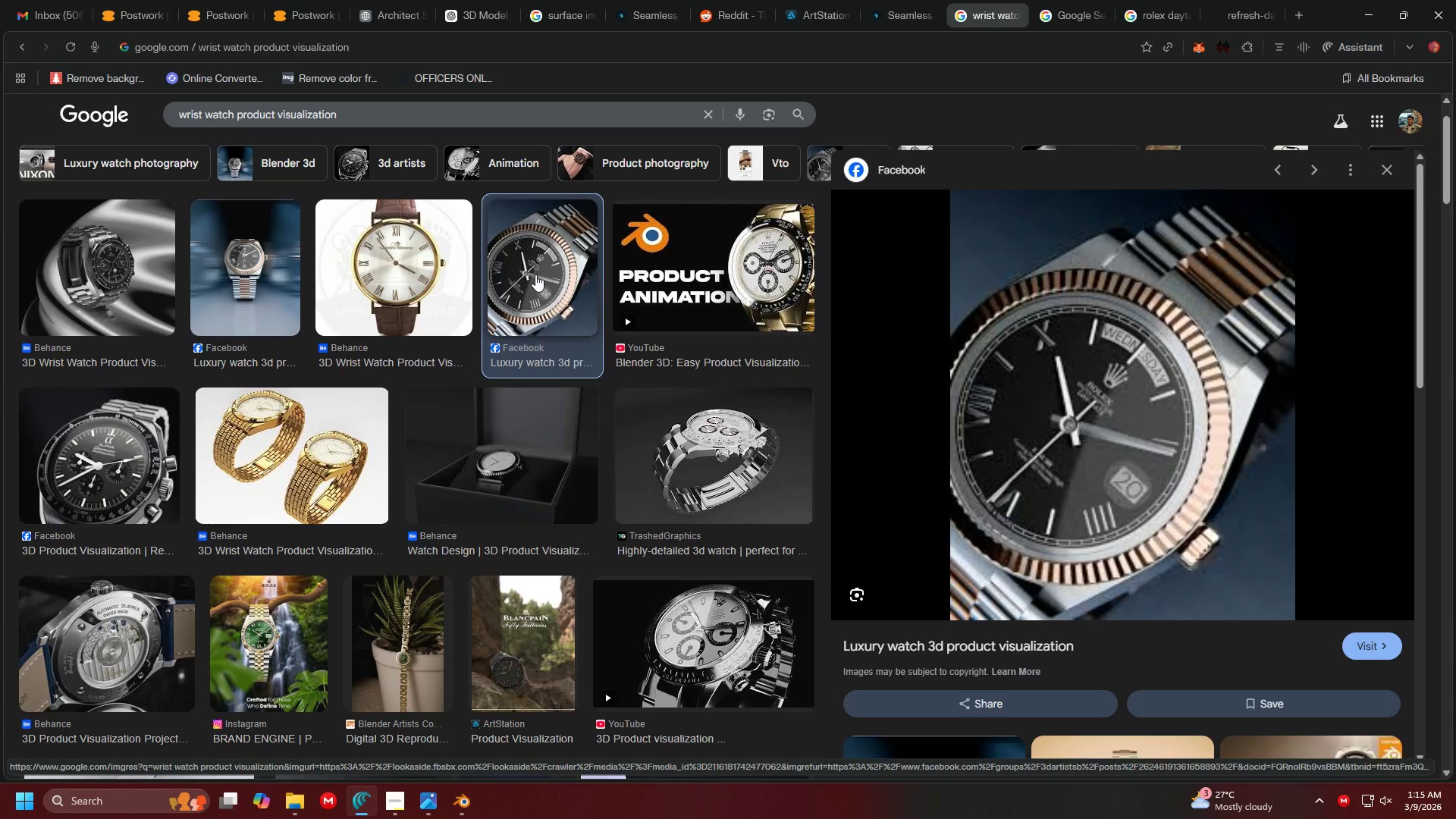 
left_click([690, 452])
 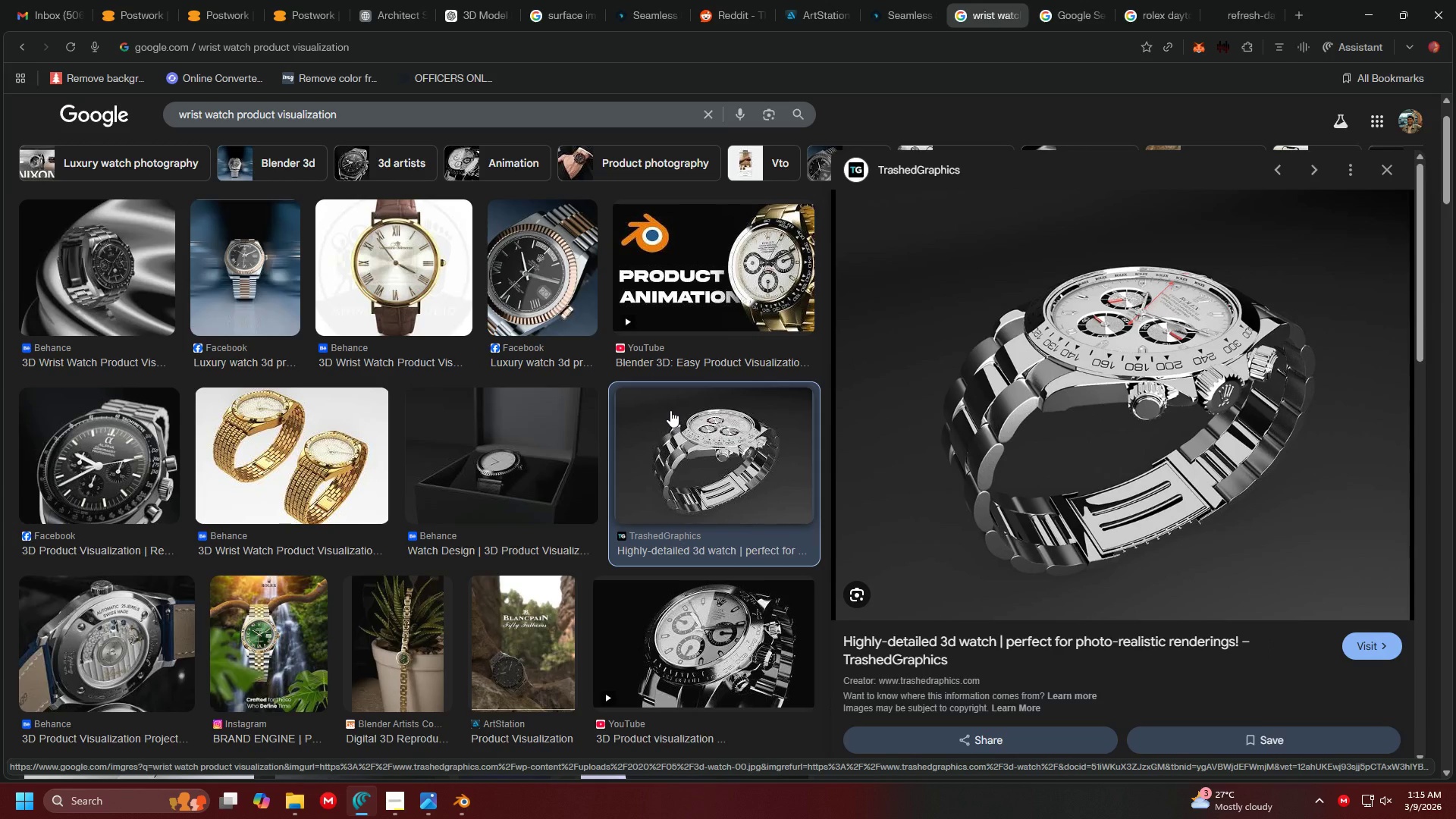 
wait(7.62)
 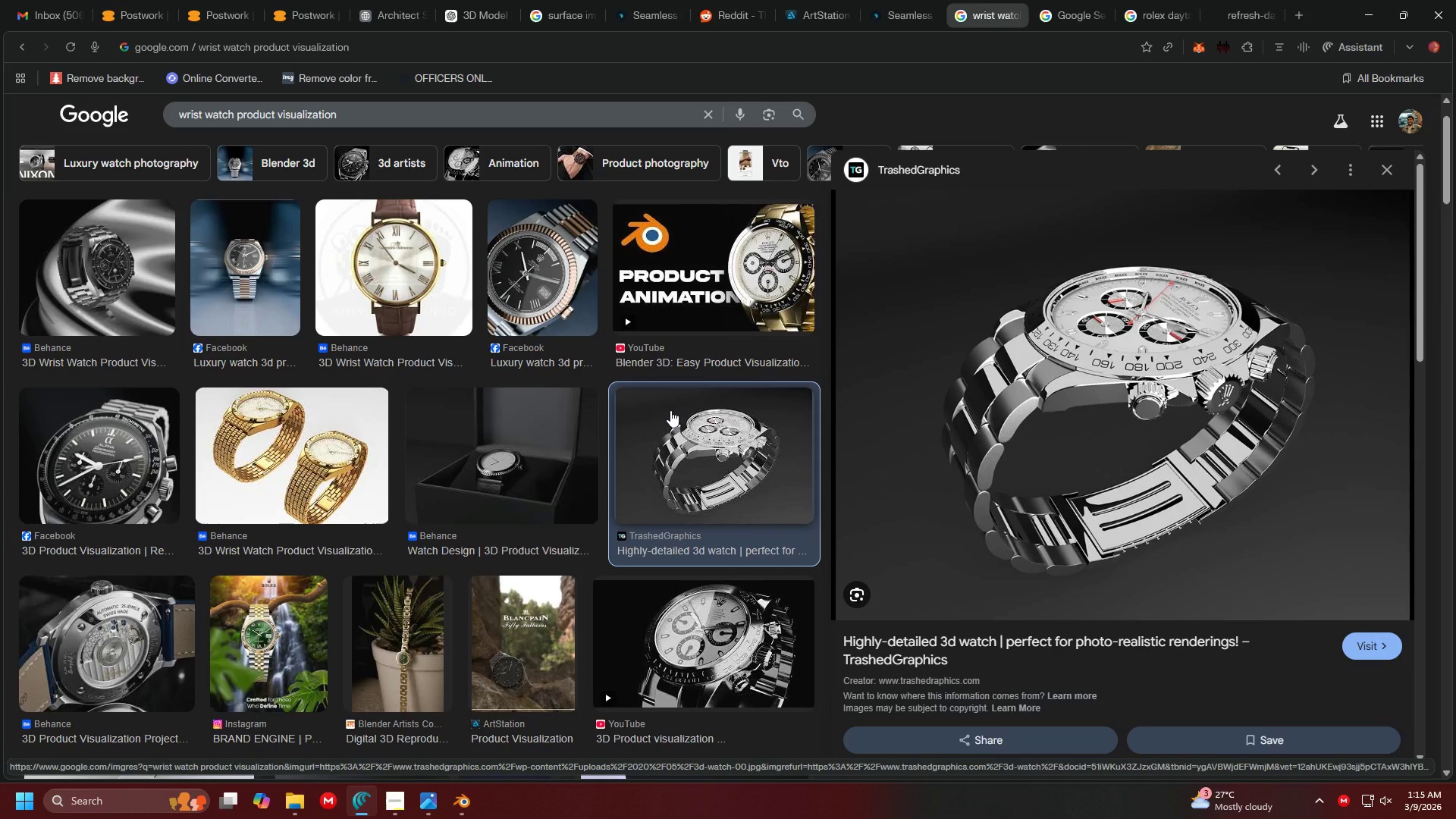 
left_click([552, 433])
 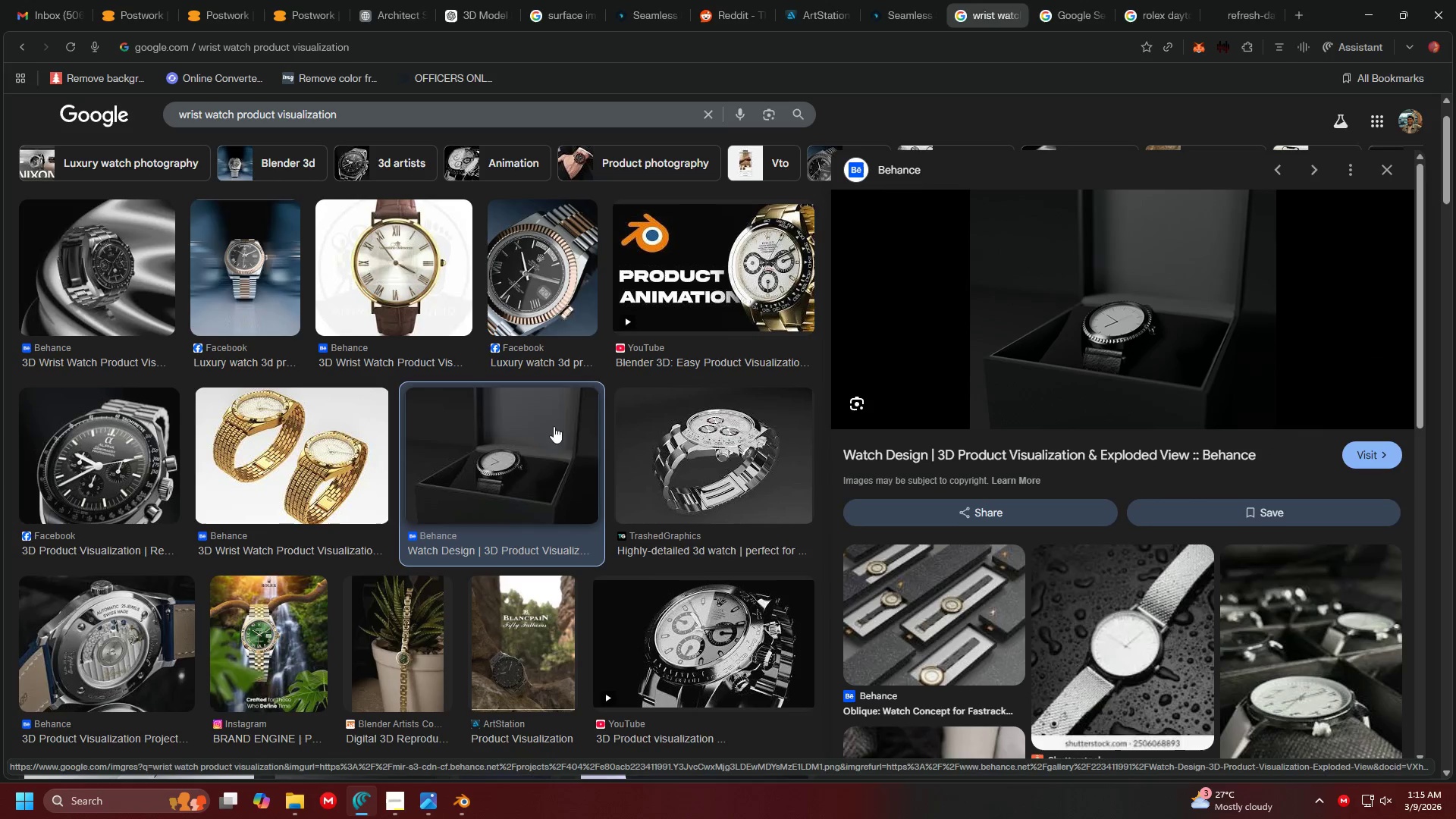 
left_click([661, 548])
 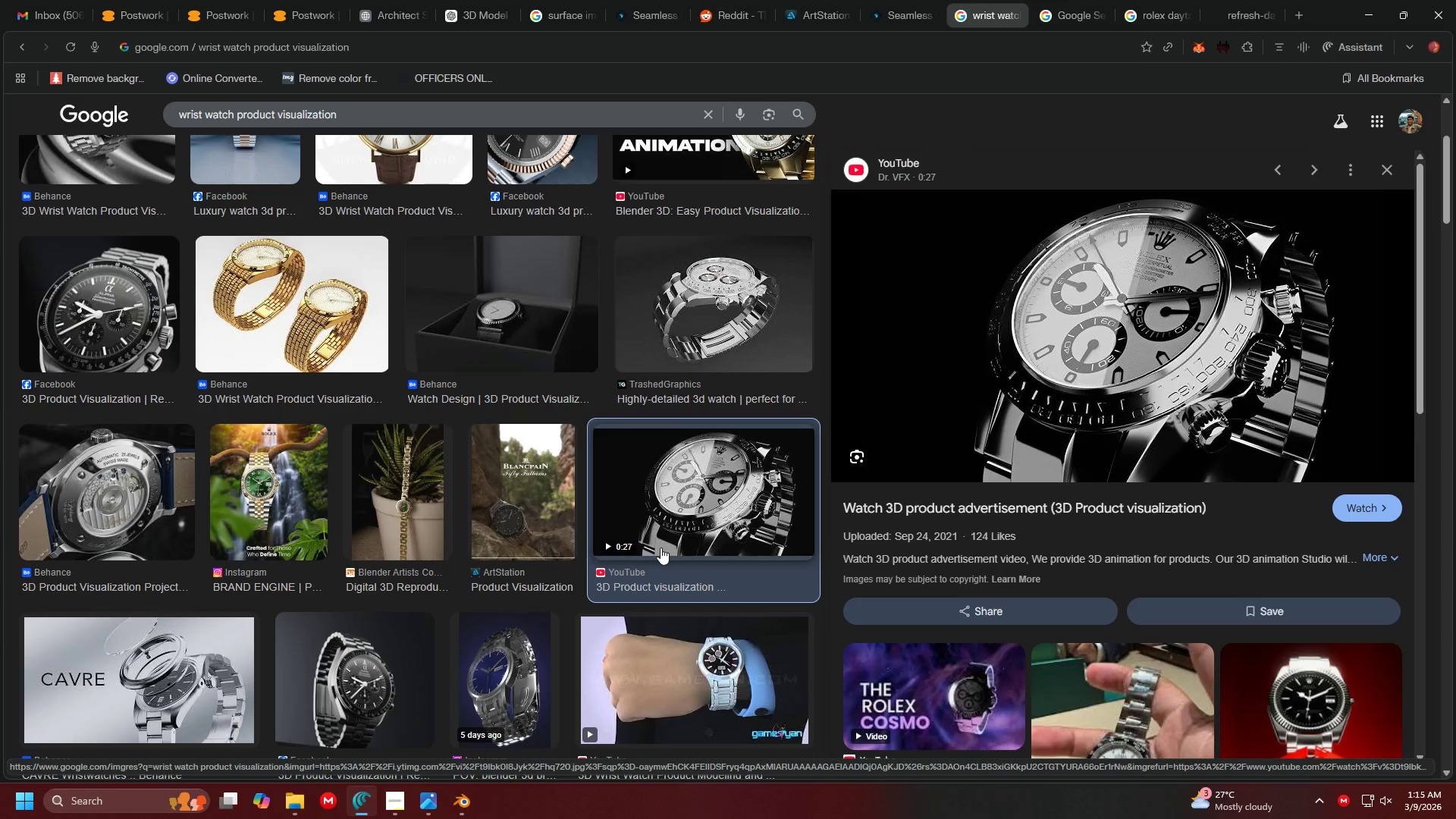 
scroll: coordinate [649, 560], scroll_direction: down, amount: 2.0
 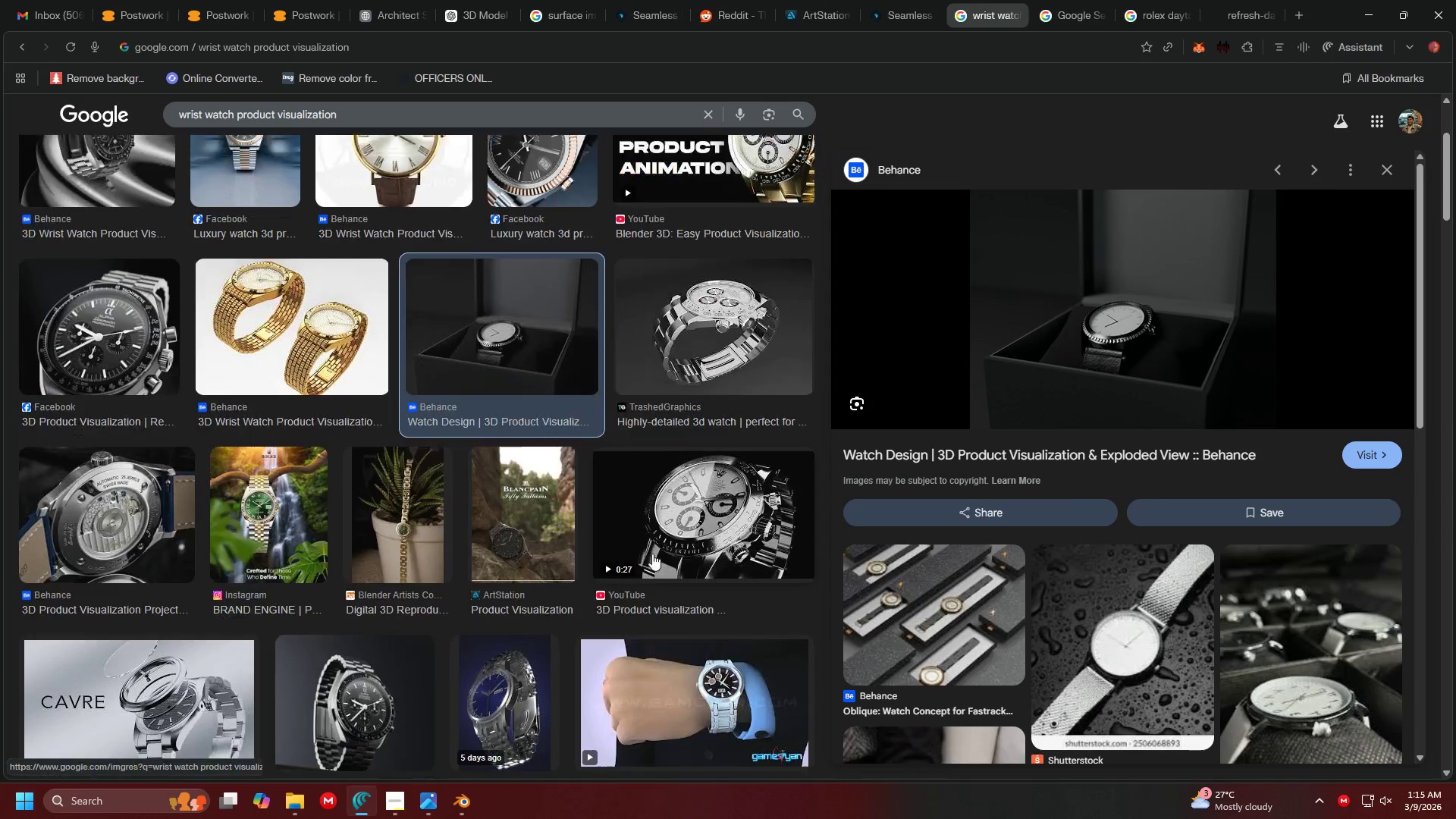 
wait(7.98)
 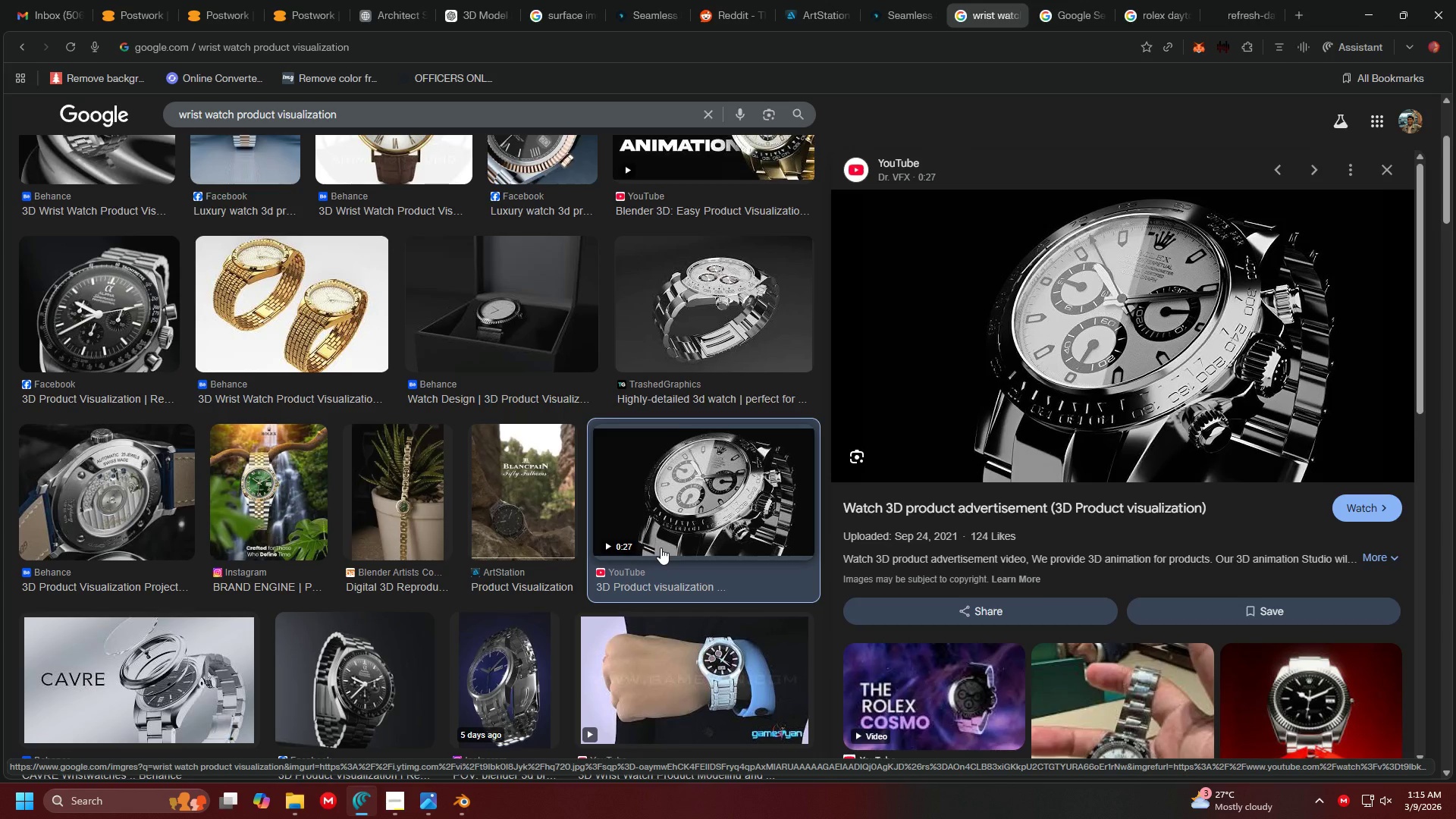 
left_click([433, 479])
 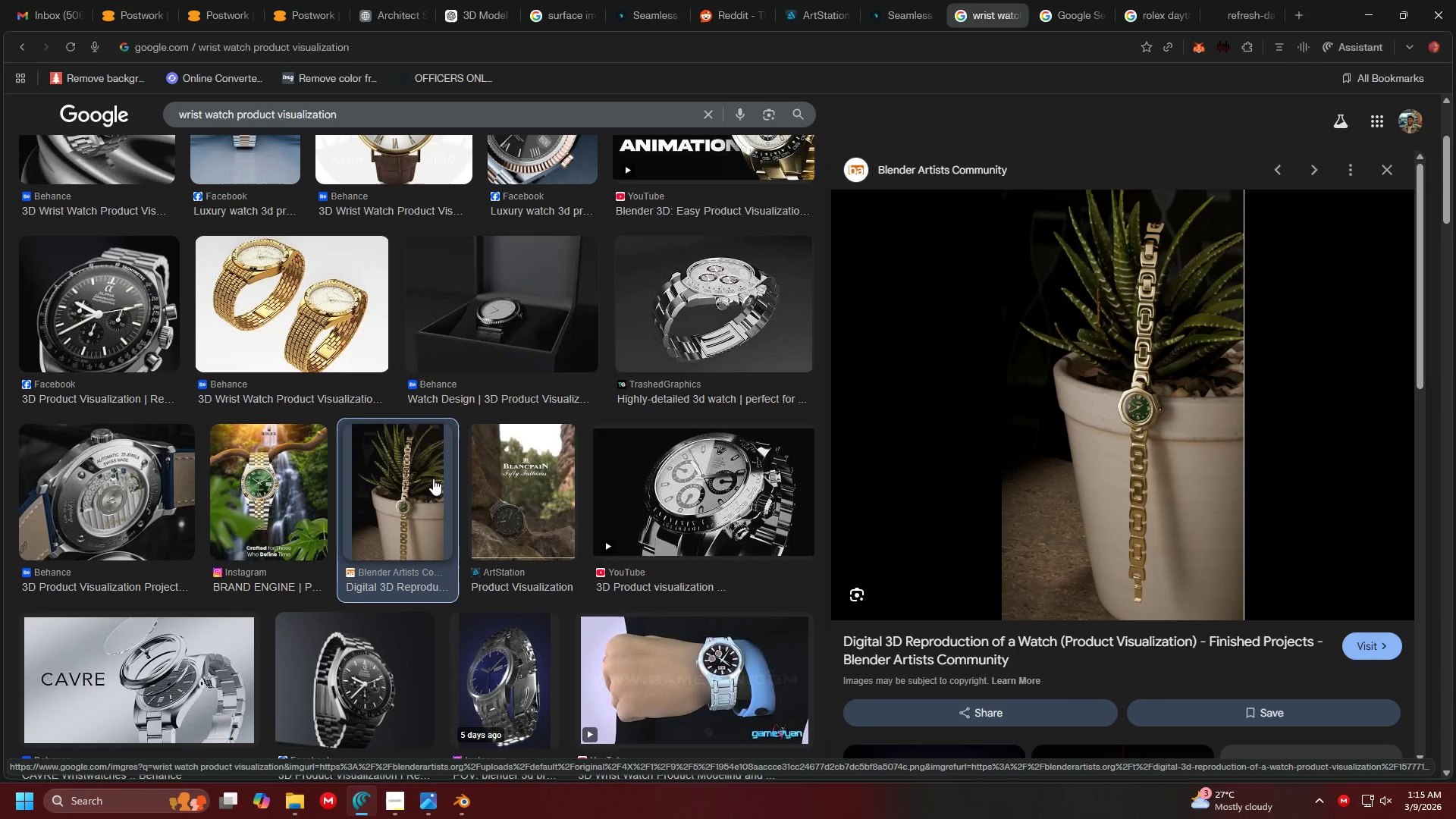 
left_click([284, 472])
 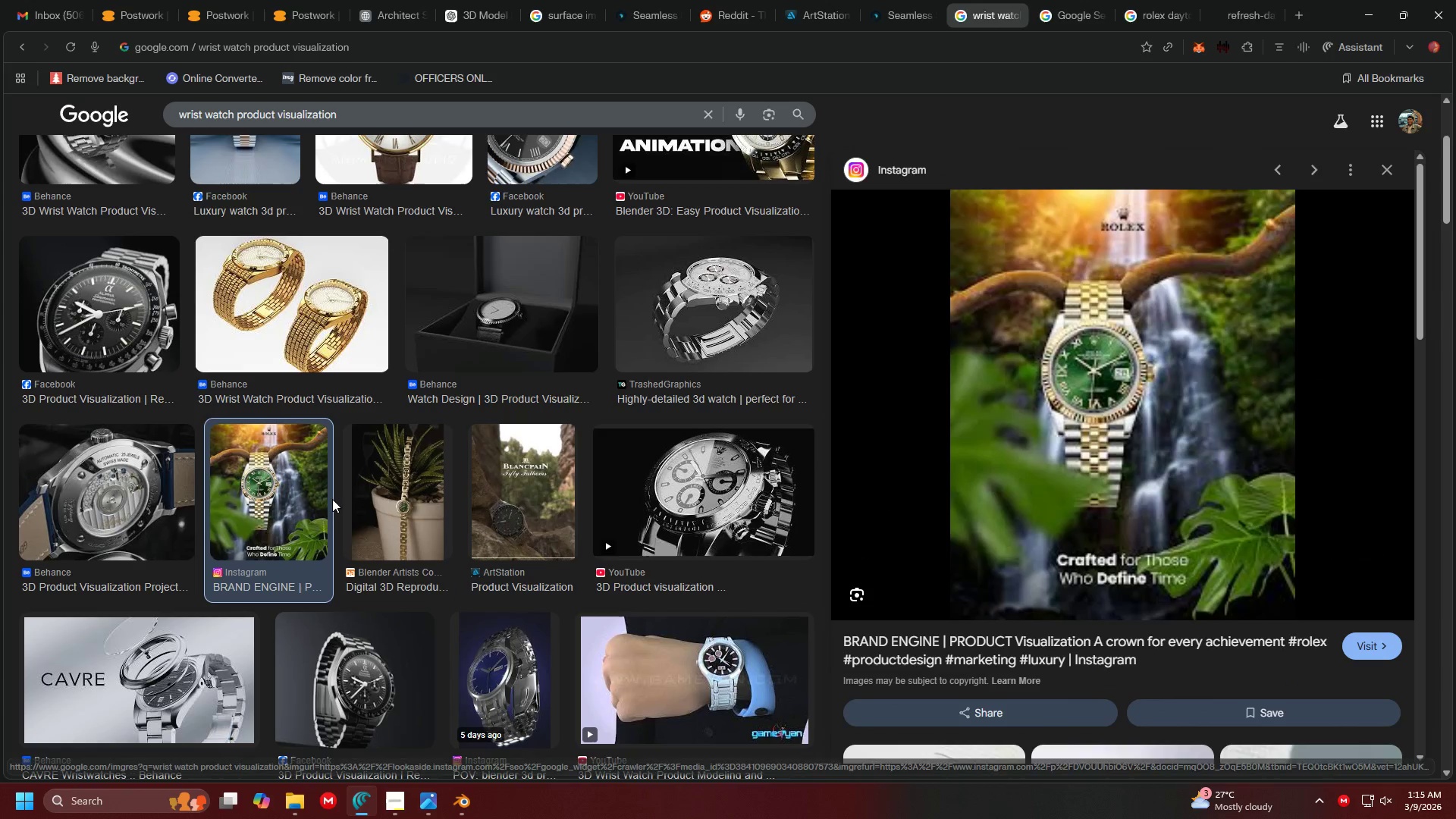 
left_click([97, 466])
 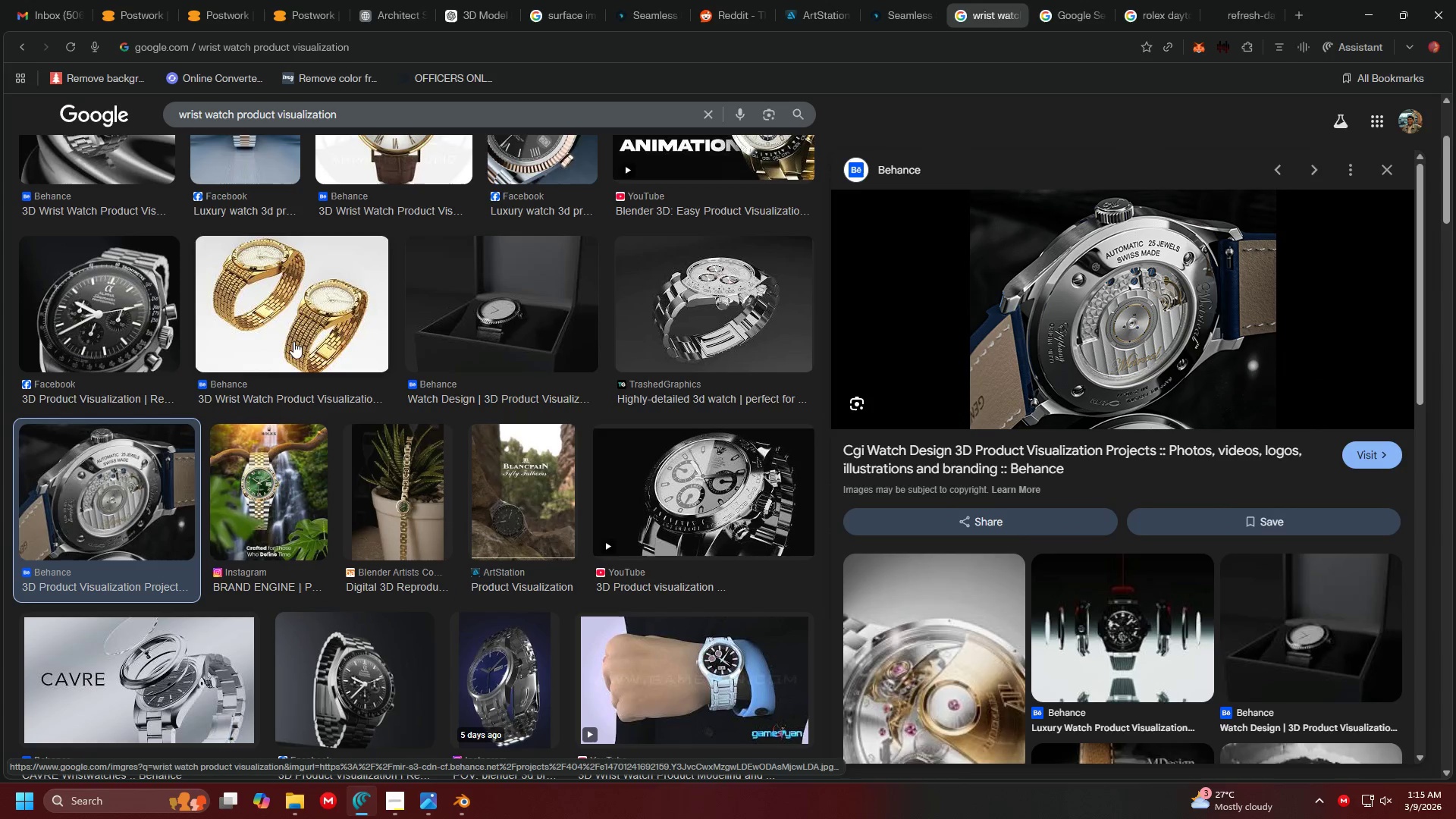 
left_click([61, 328])
 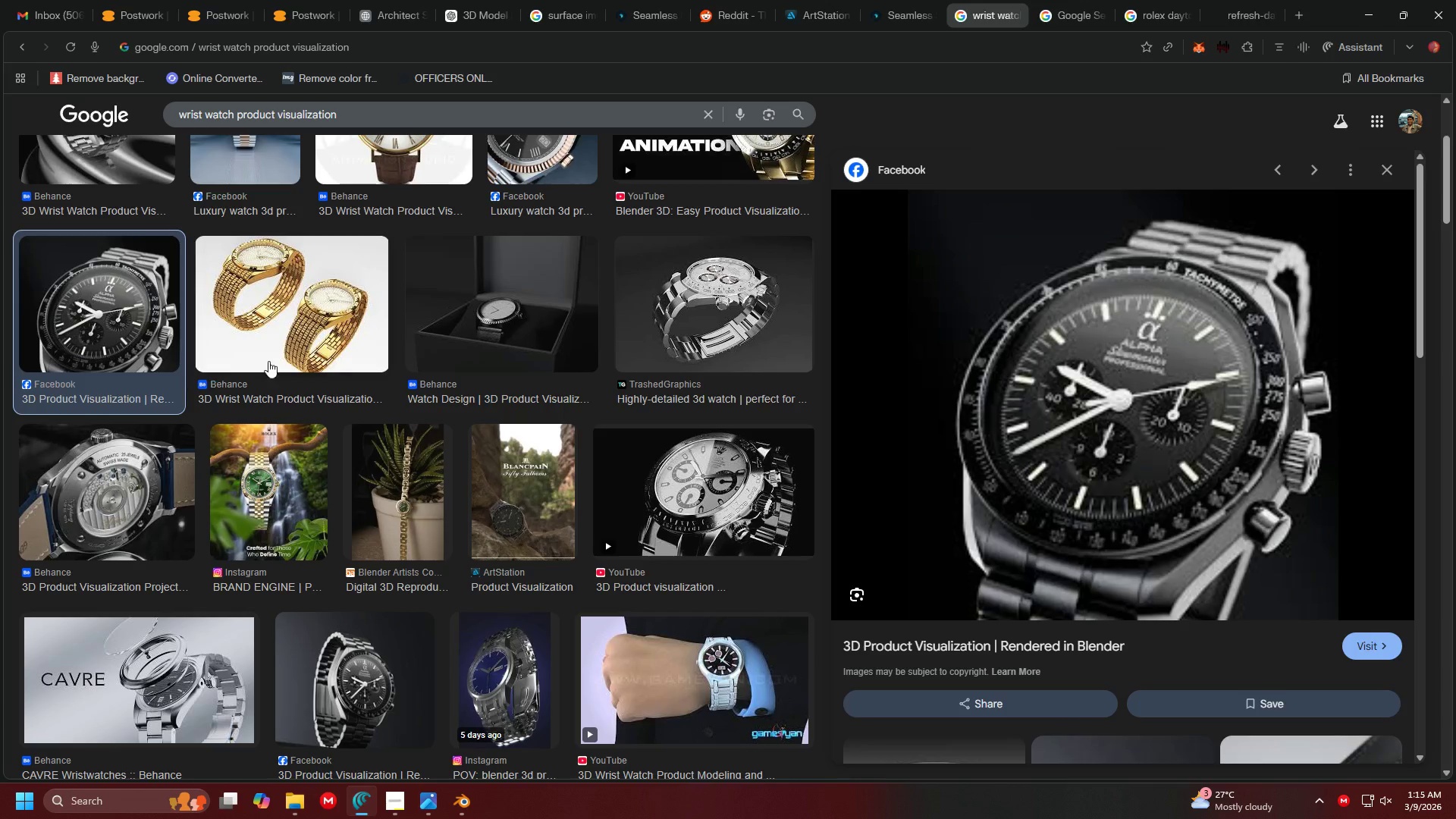 
wait(5.02)
 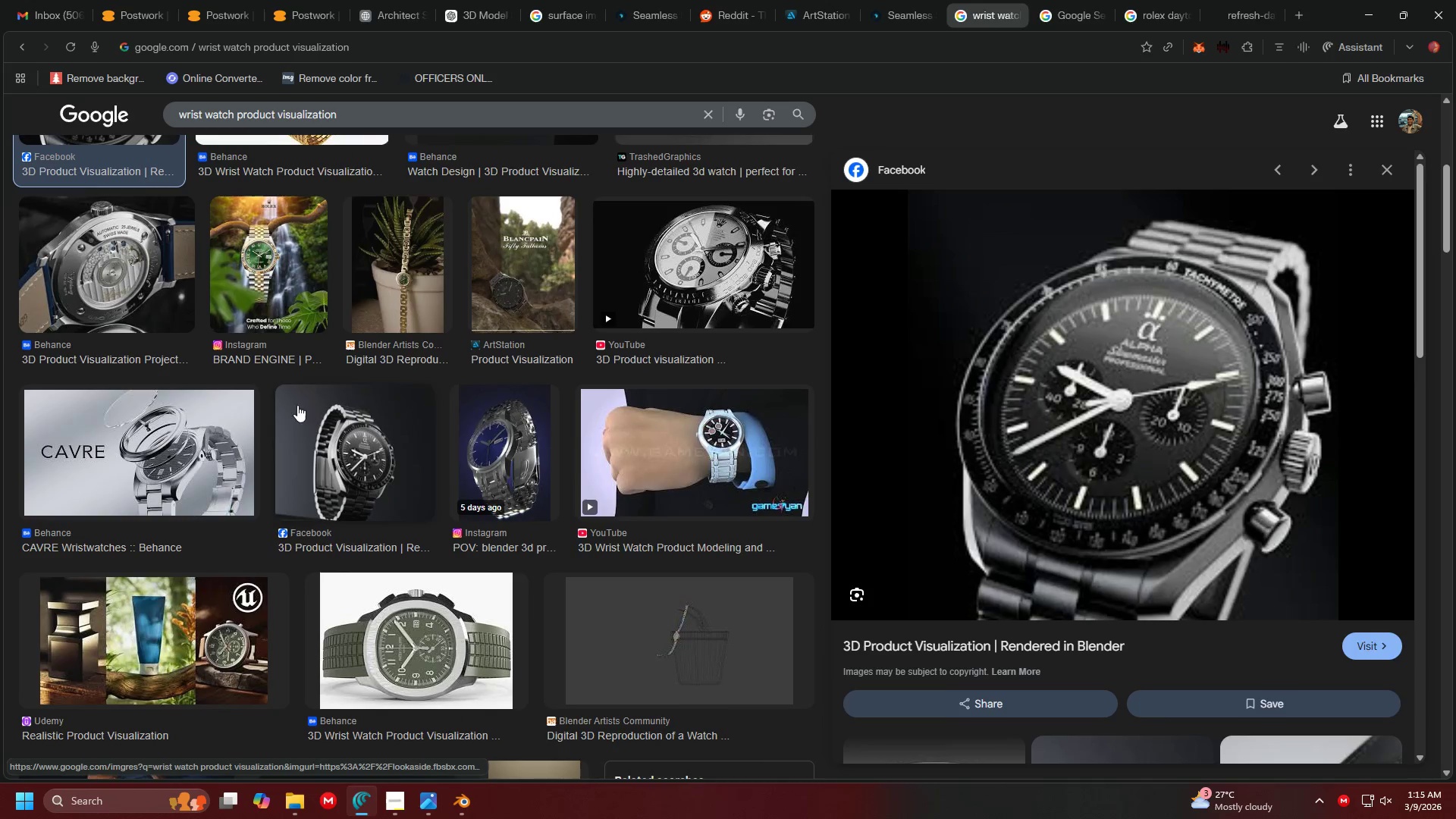 
left_click([335, 426])
 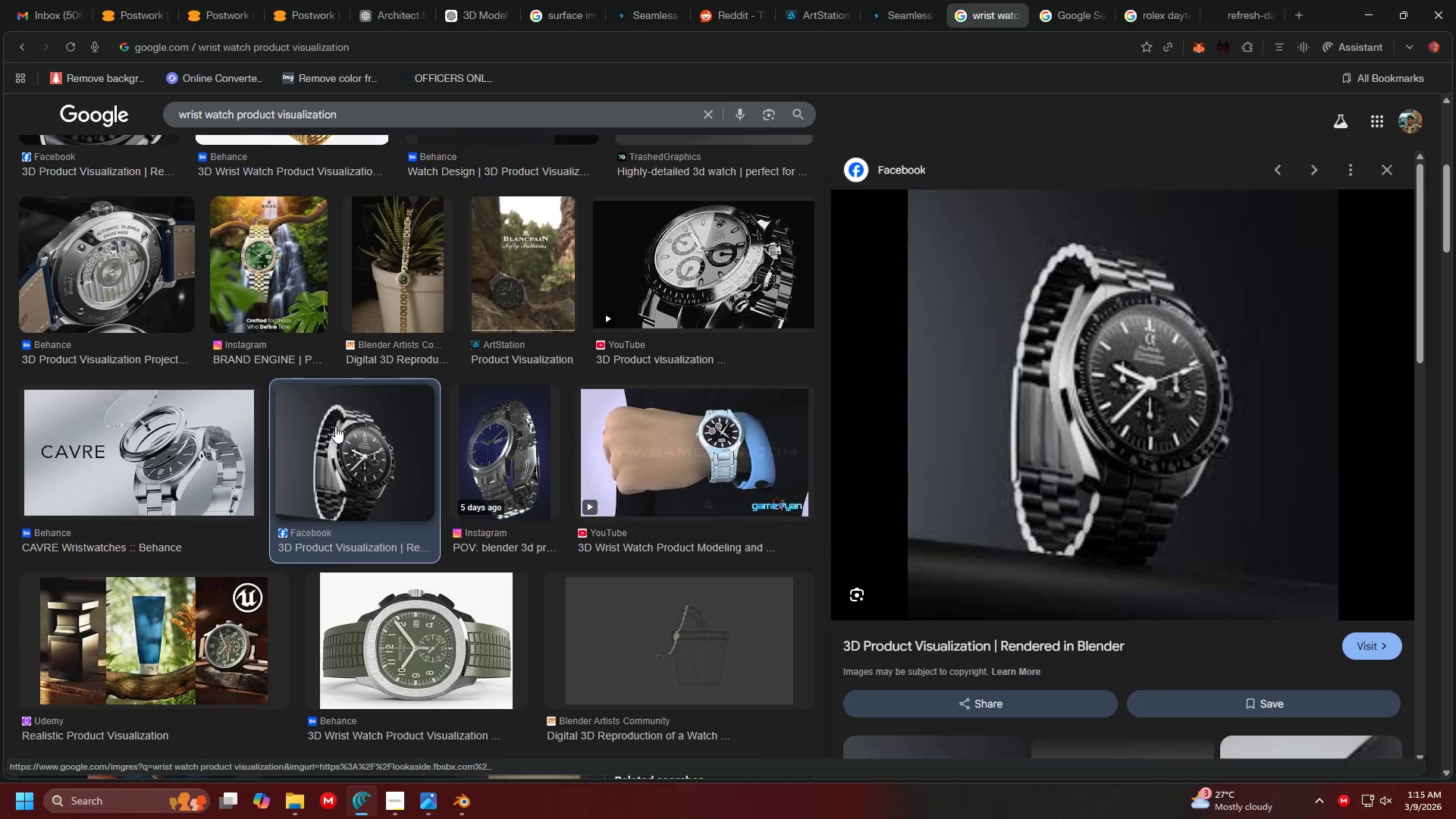 
scroll: coordinate [335, 424], scroll_direction: down, amount: 5.0
 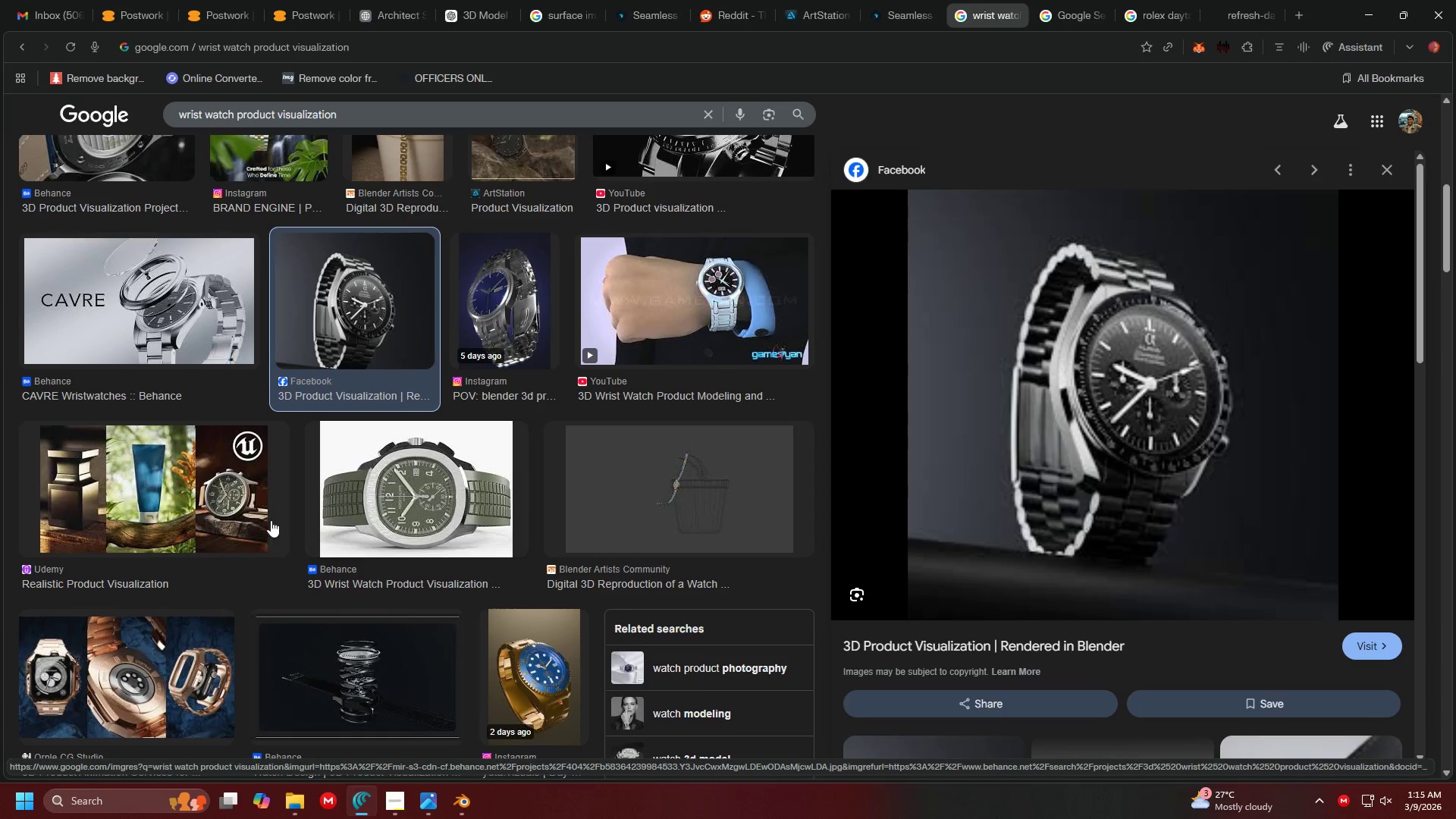 
left_click([154, 679])
 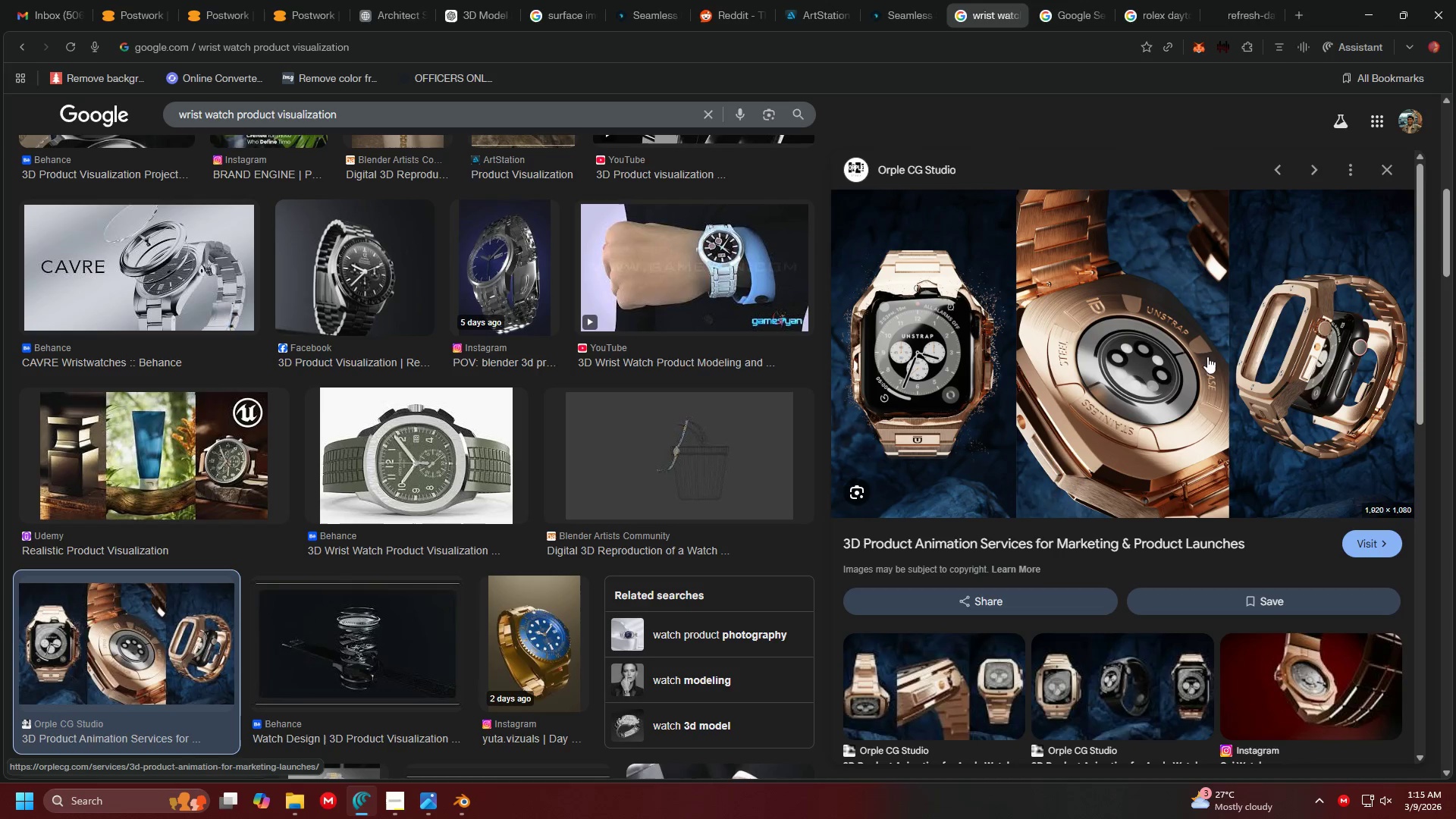 
key(Alt+AltLeft)
 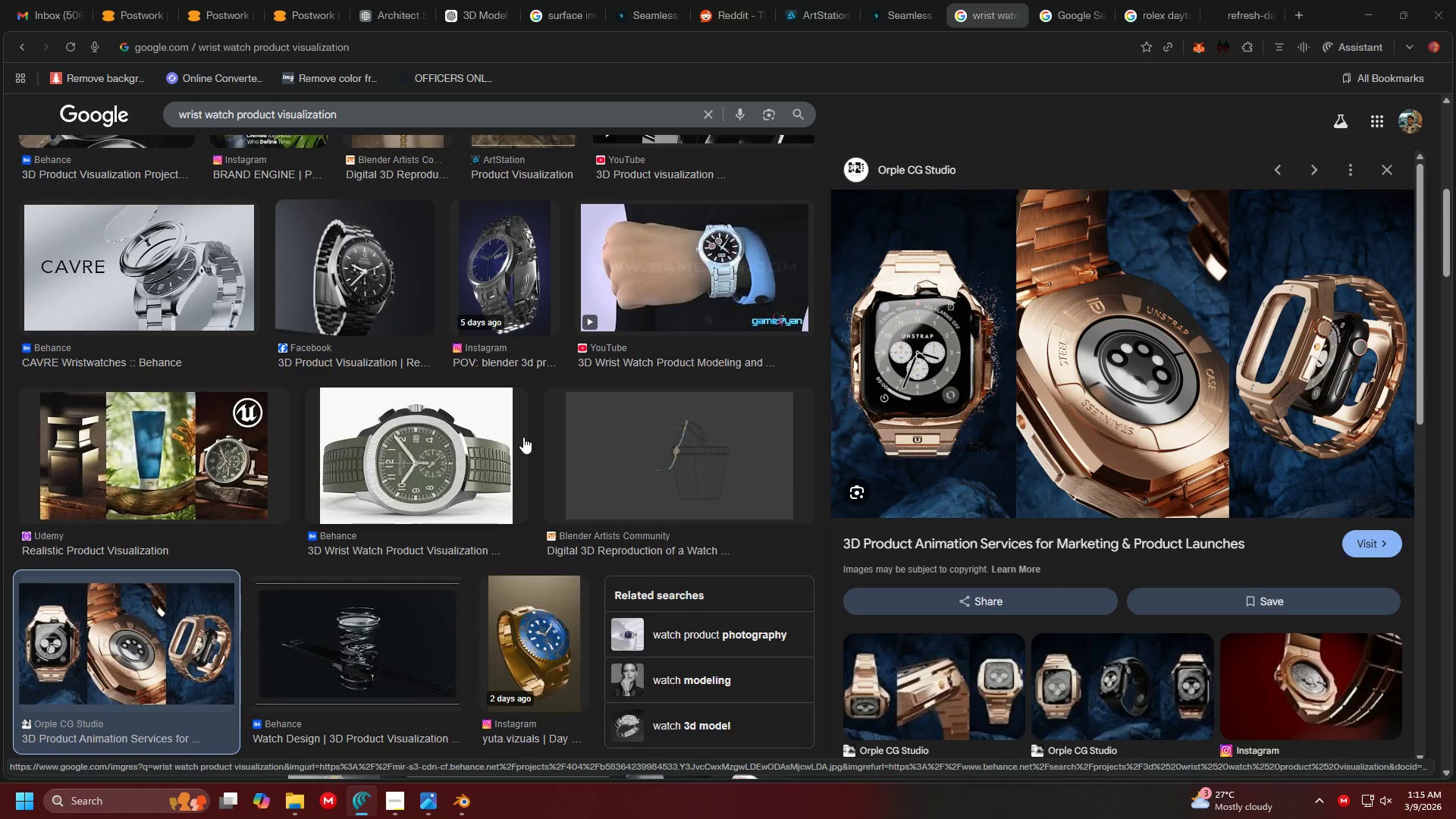 
key(Alt+Tab)
 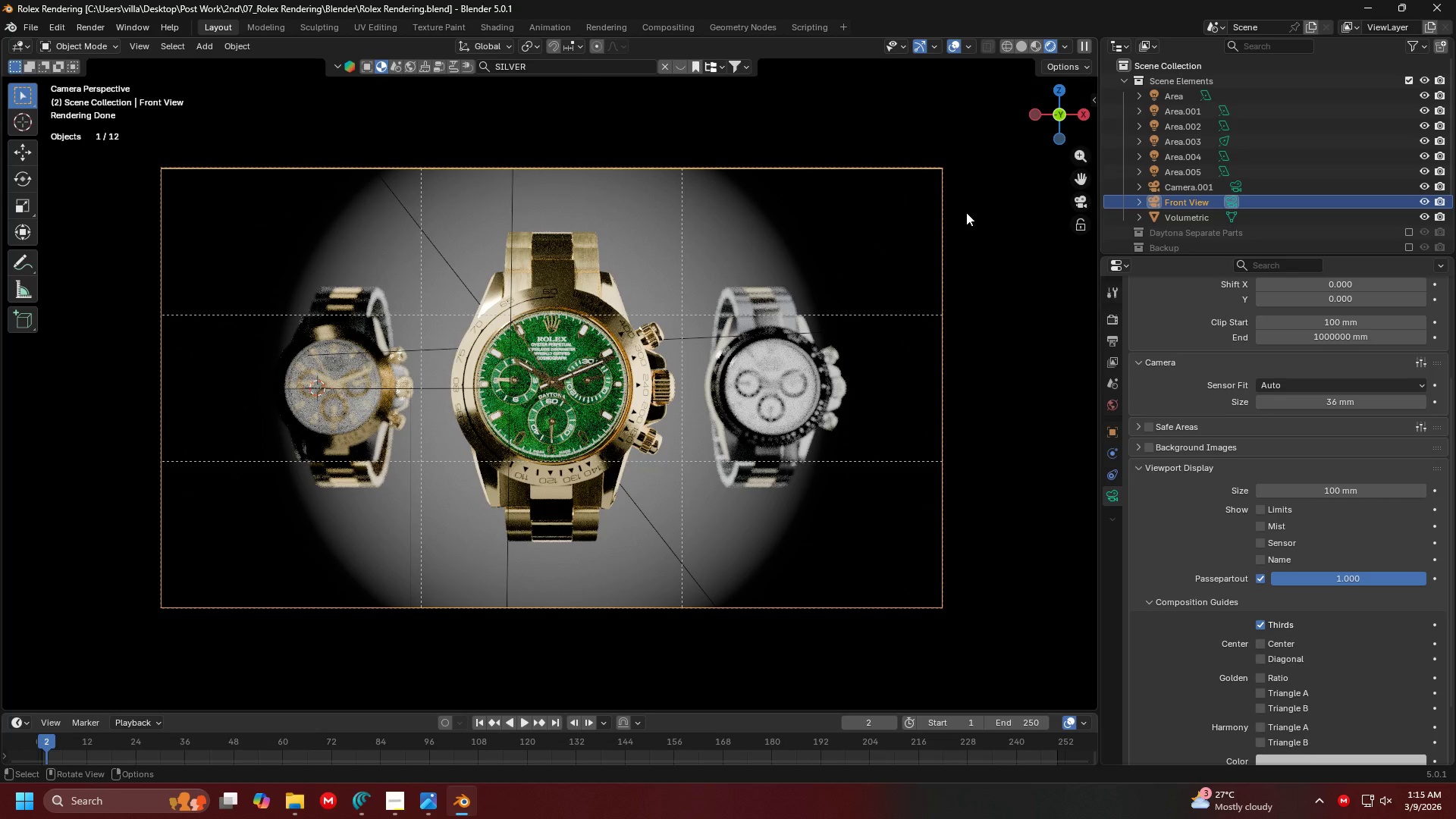 
left_click([948, 193])
 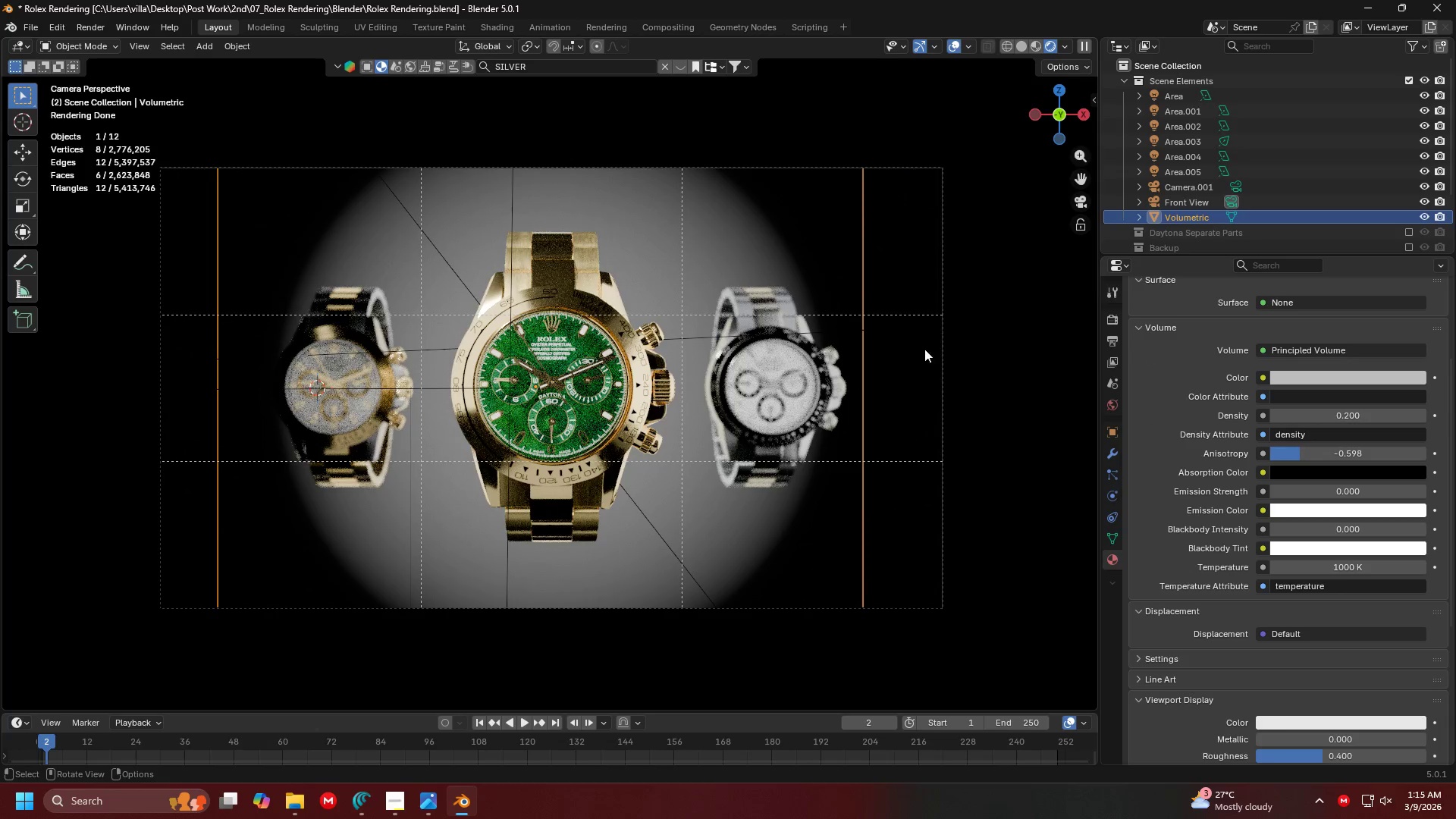 
left_click([883, 265])
 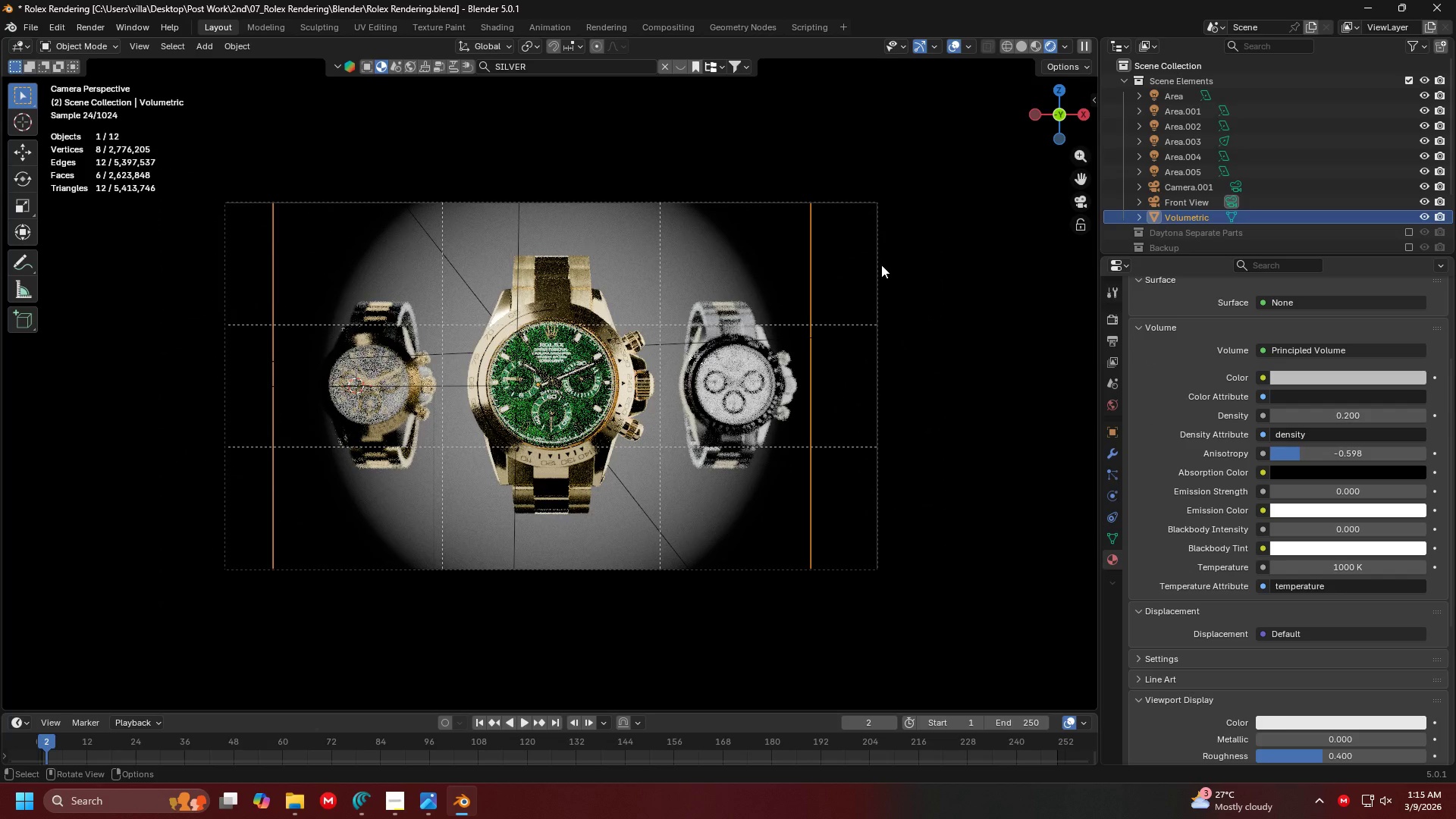 
scroll: coordinate [916, 362], scroll_direction: down, amount: 1.0
 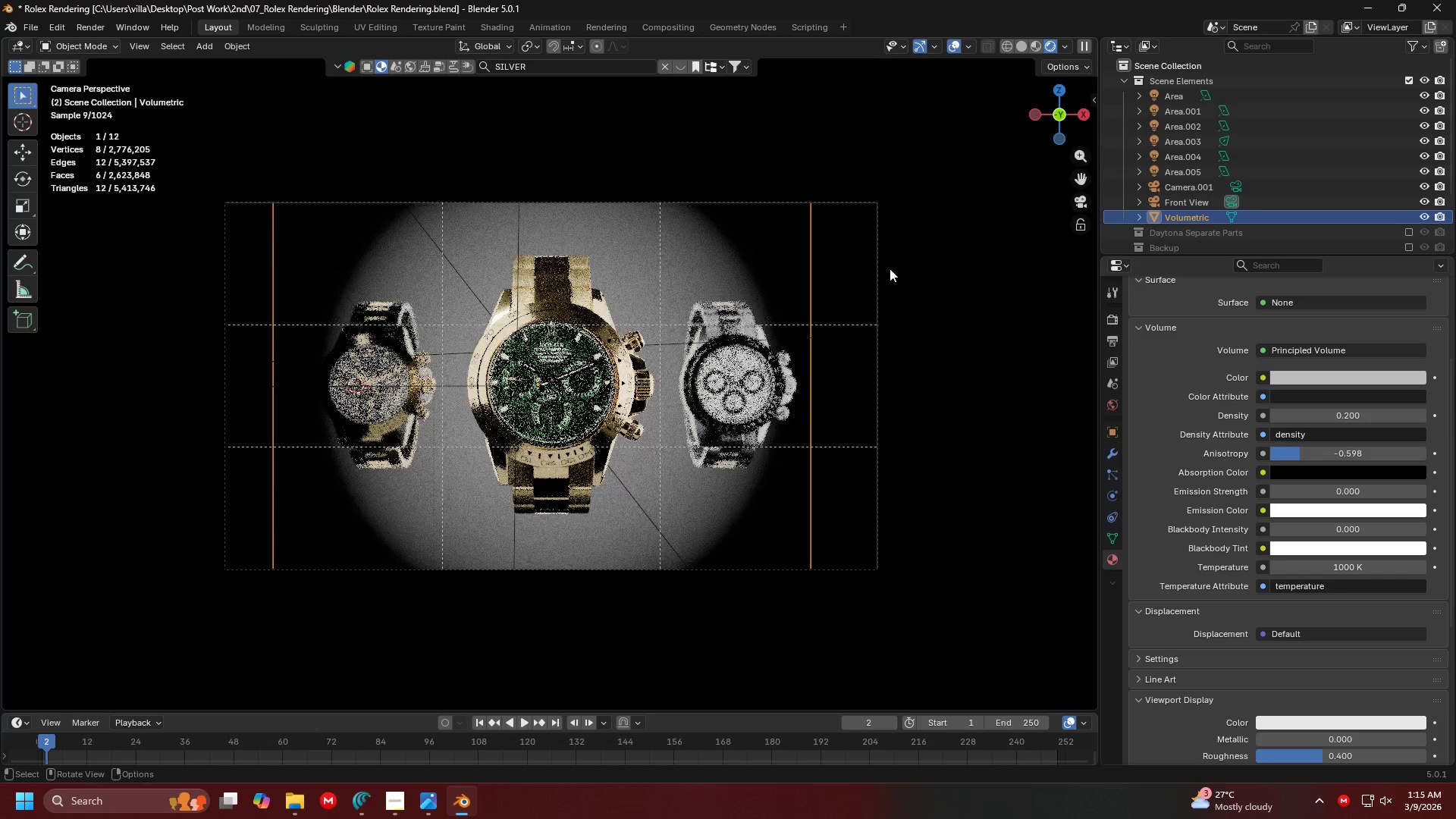 
double_click([879, 265])
 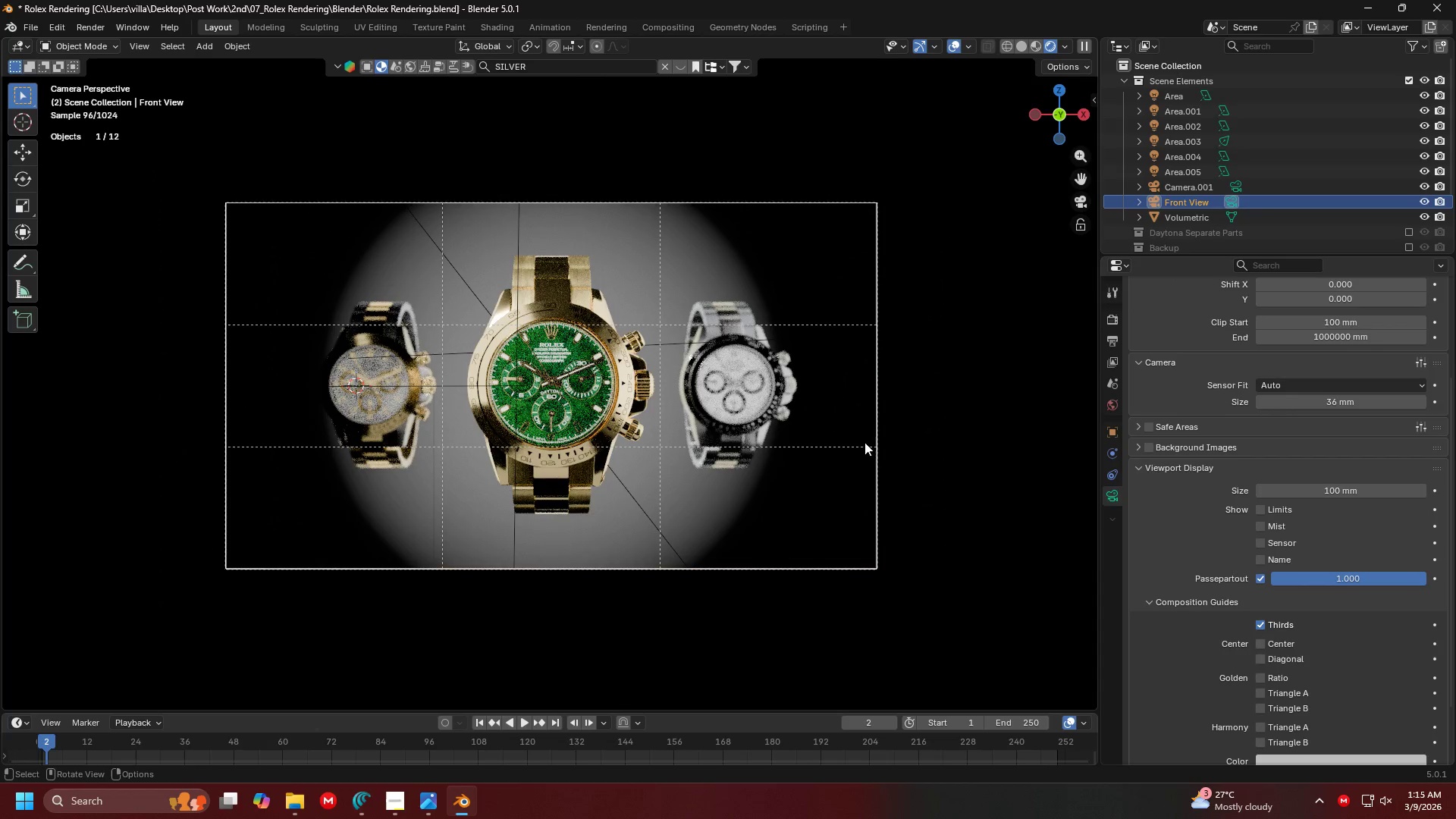 
key(Shift+D)
 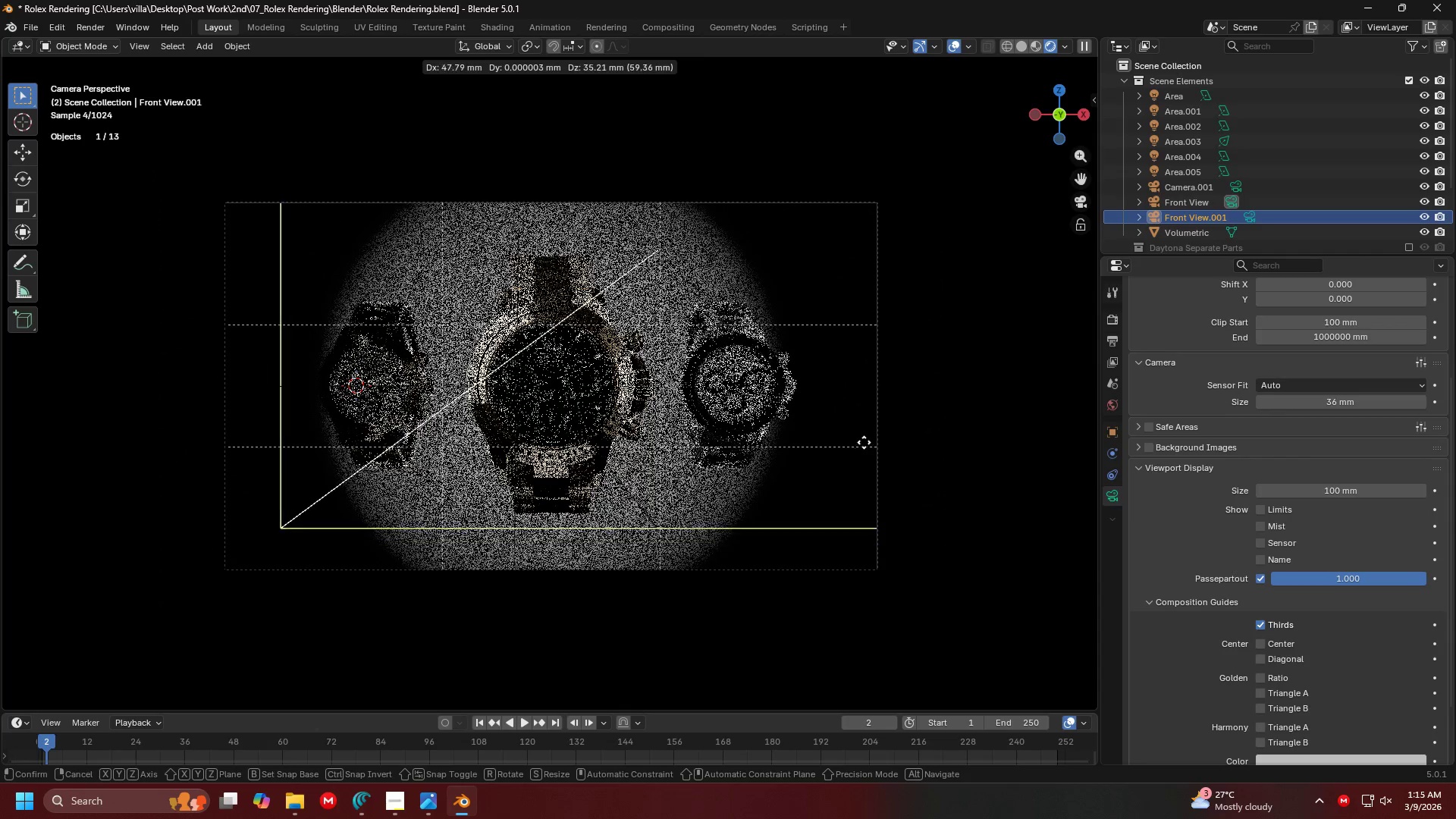 
right_click([864, 442])
 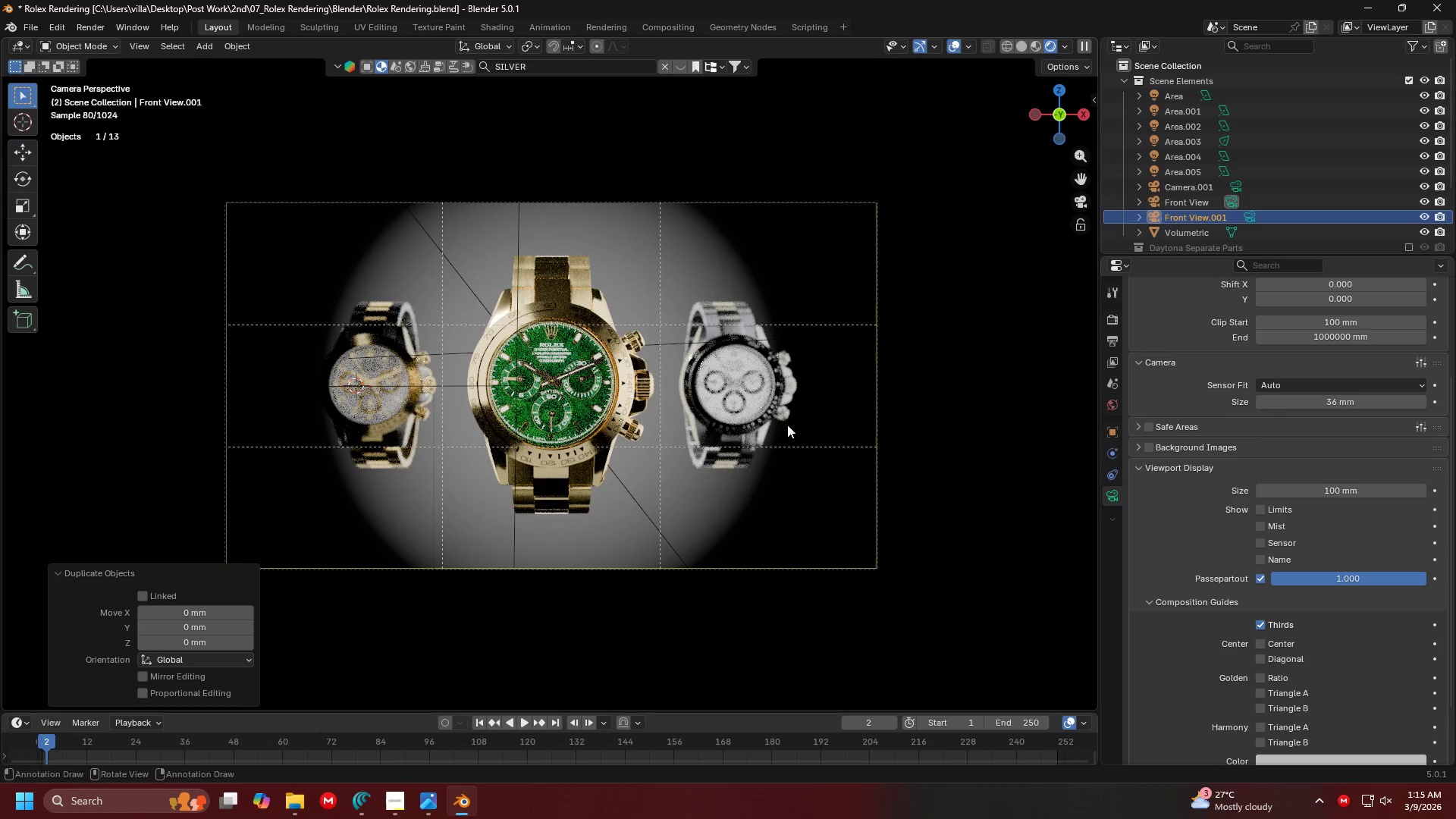 
key(N)
 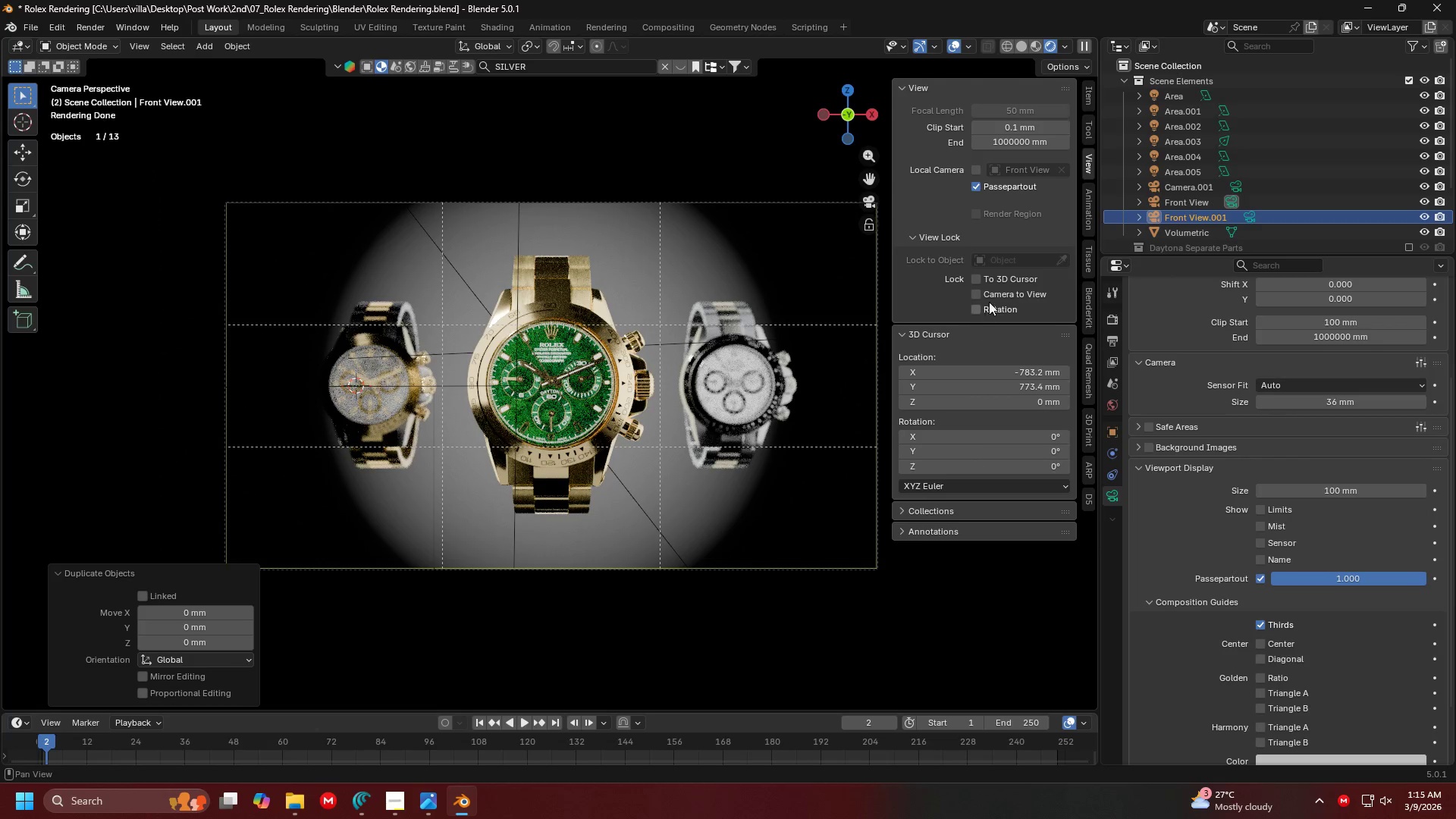 
left_click([990, 300])
 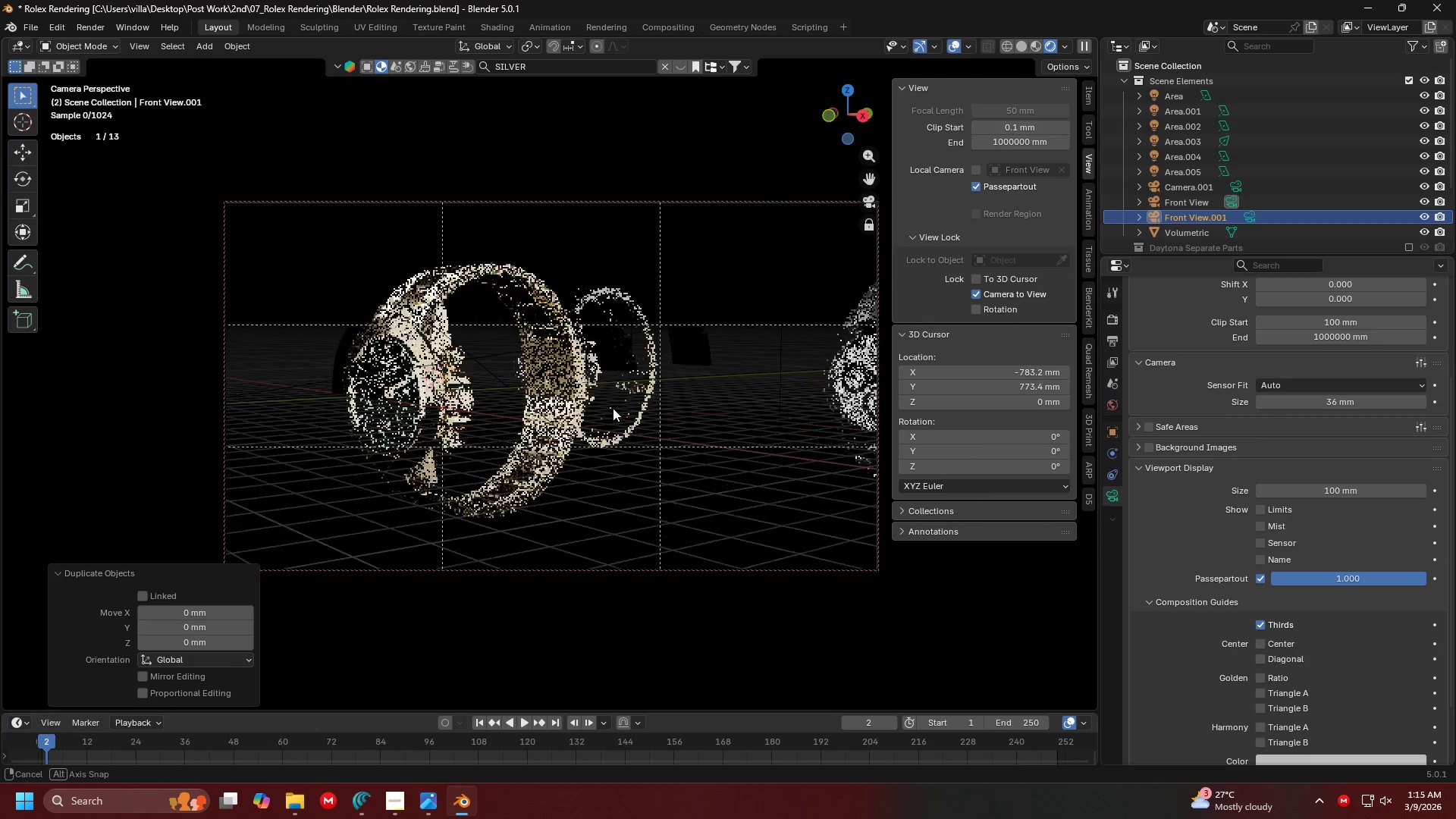 
key(Shift+ShiftLeft)
 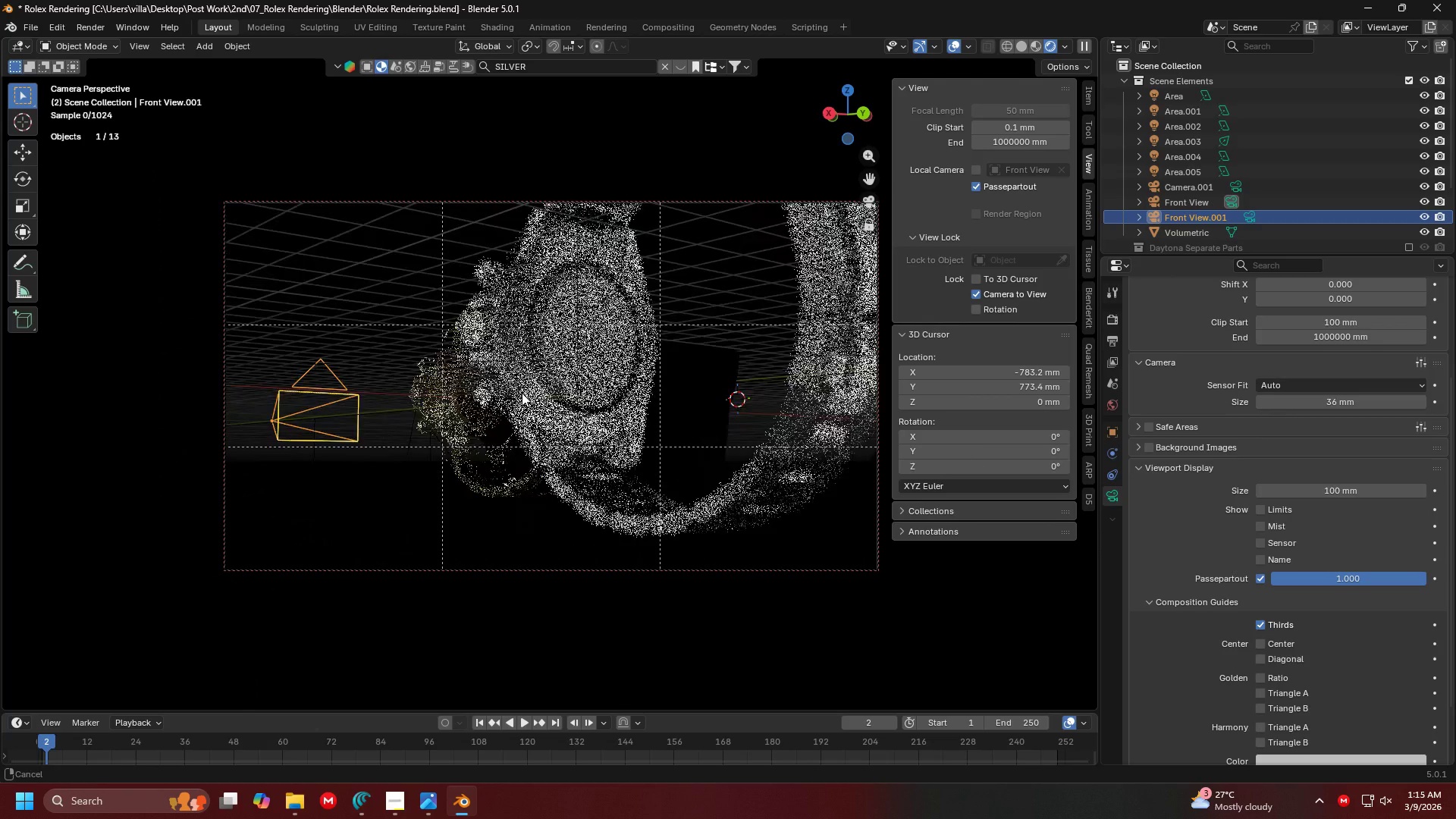 
scroll: coordinate [529, 394], scroll_direction: up, amount: 4.0
 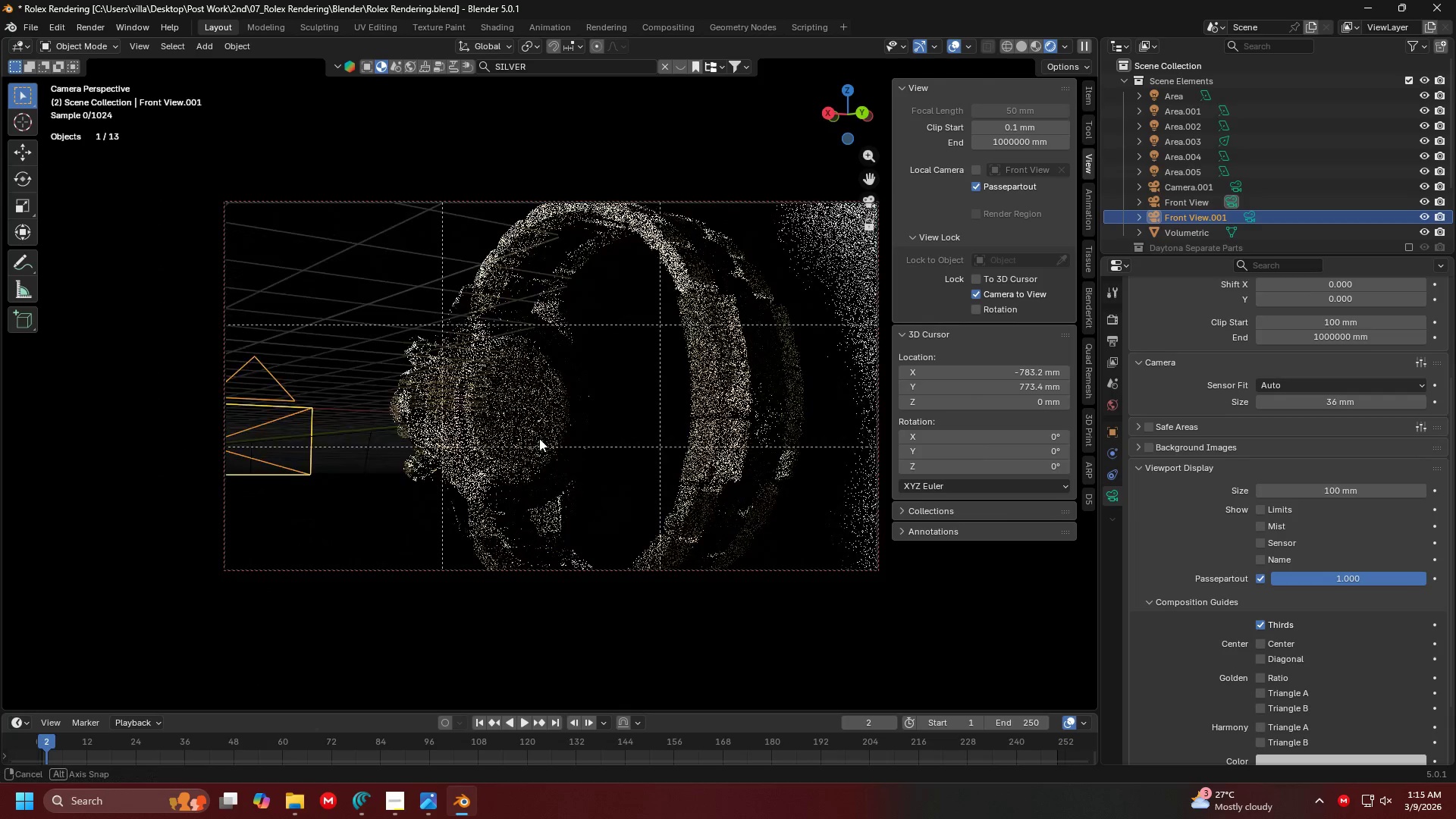 
hold_key(key=ShiftLeft, duration=0.39)
 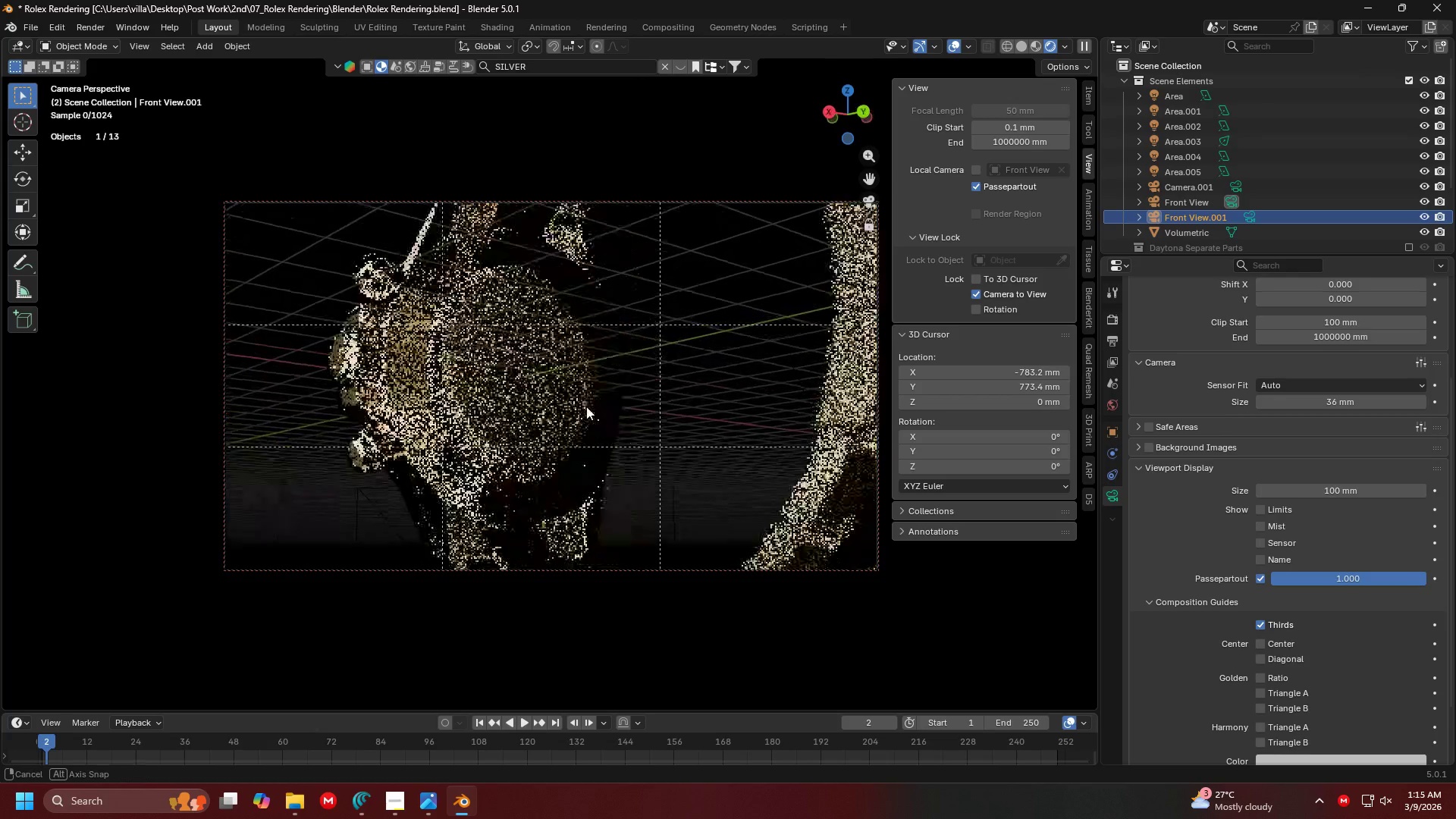 
scroll: coordinate [535, 438], scroll_direction: up, amount: 3.0
 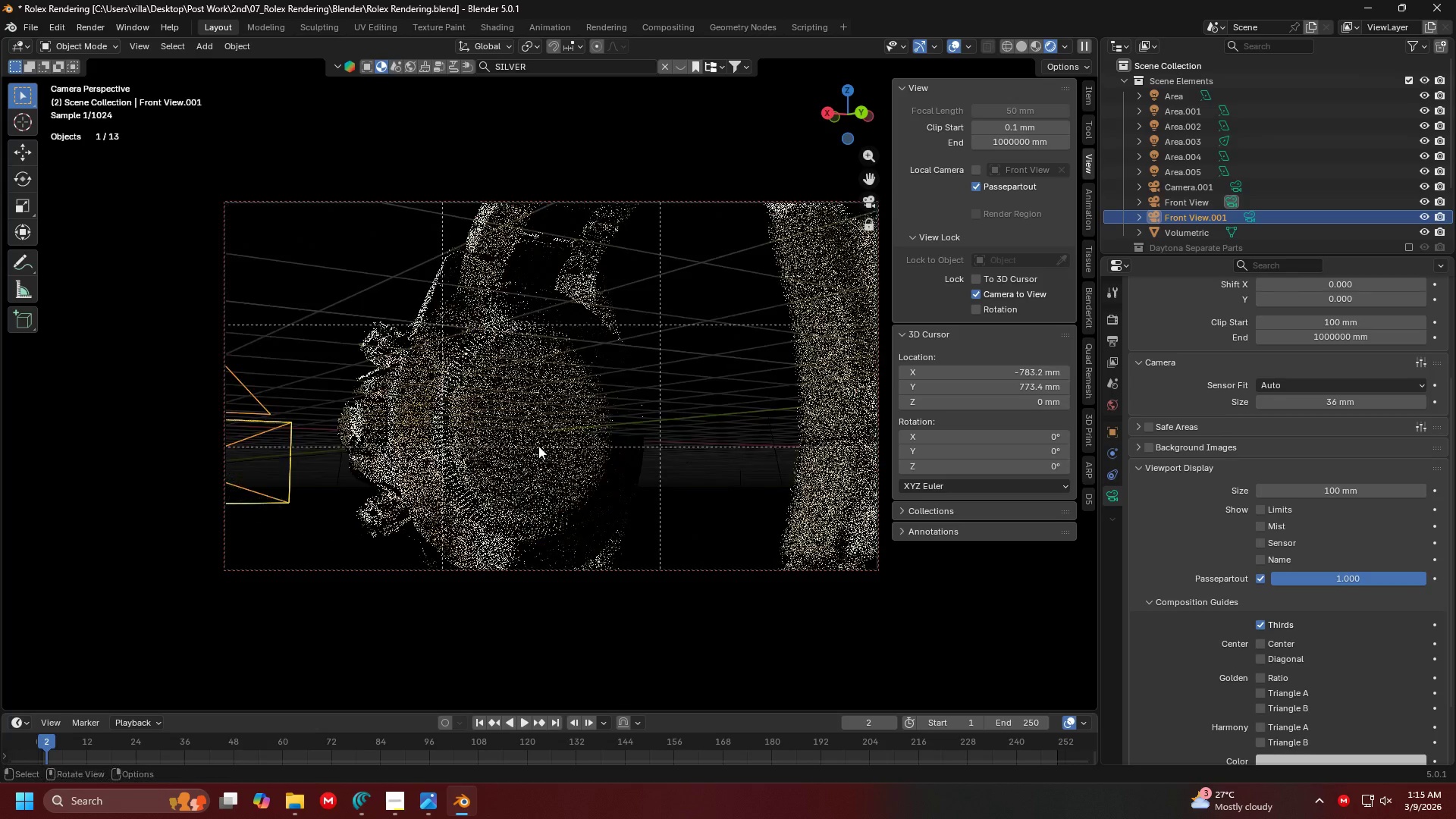 
hold_key(key=ShiftLeft, duration=0.33)
 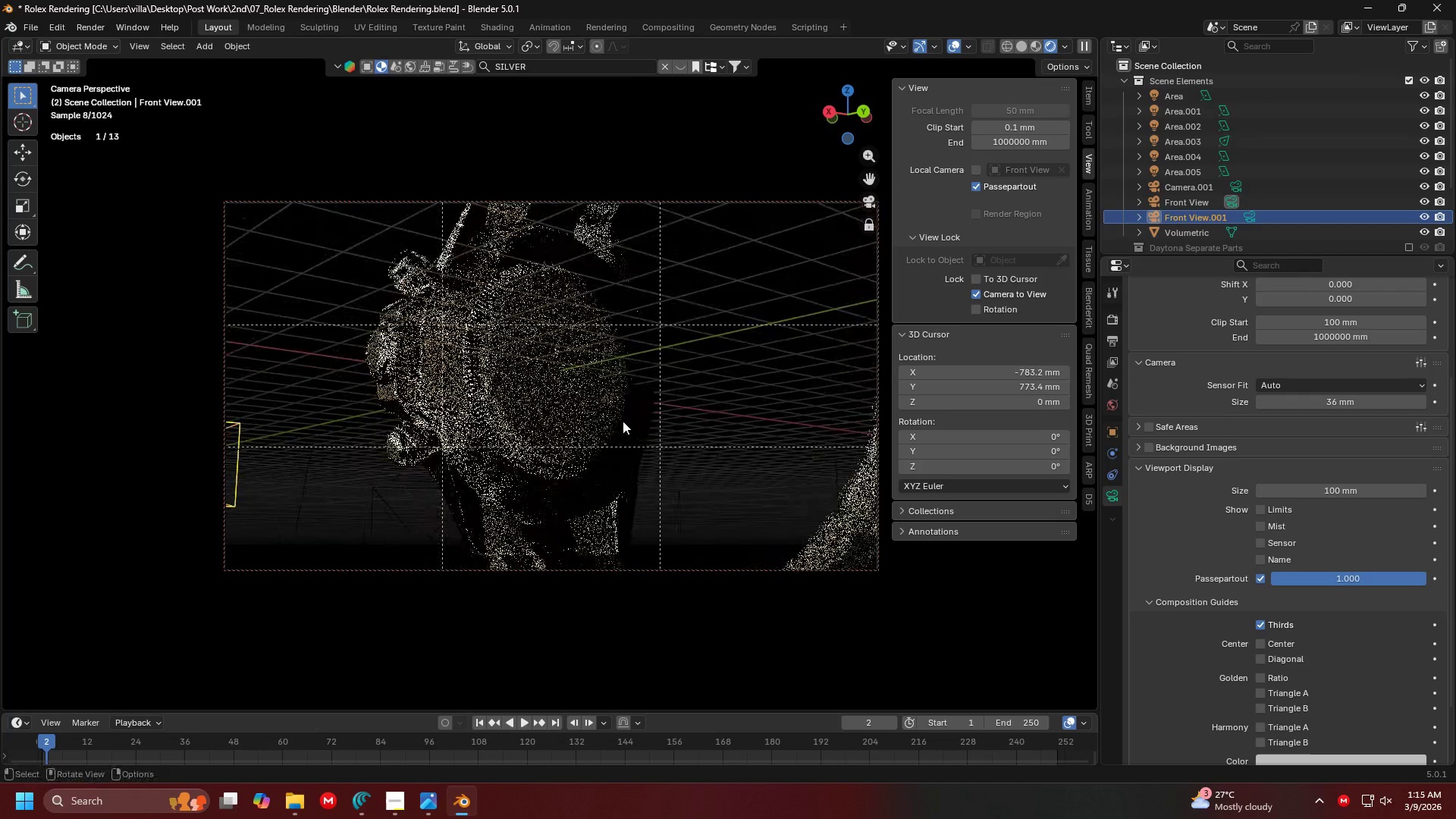 
scroll: coordinate [623, 421], scroll_direction: down, amount: 2.0
 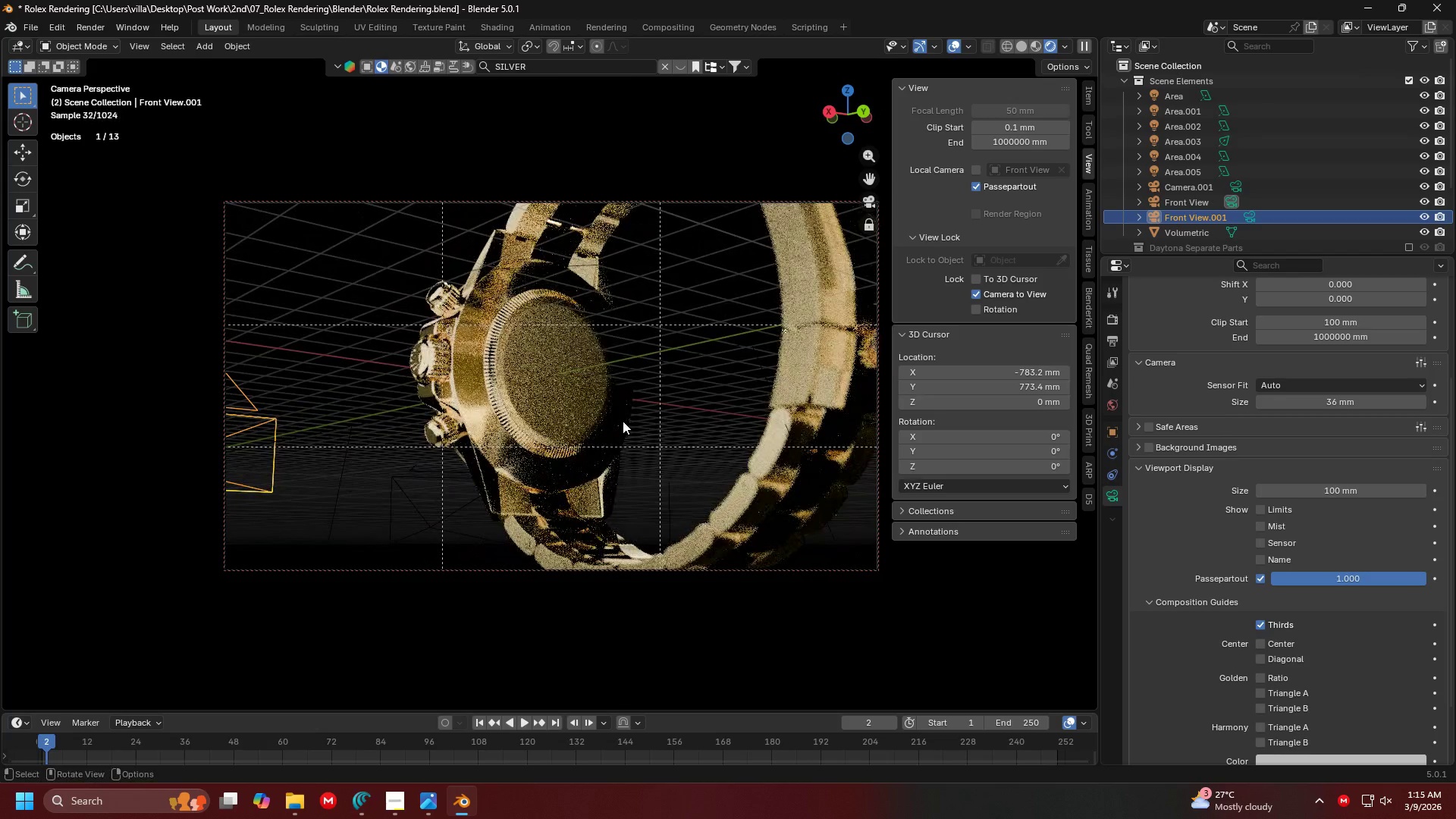 
hold_key(key=ShiftLeft, duration=0.52)
 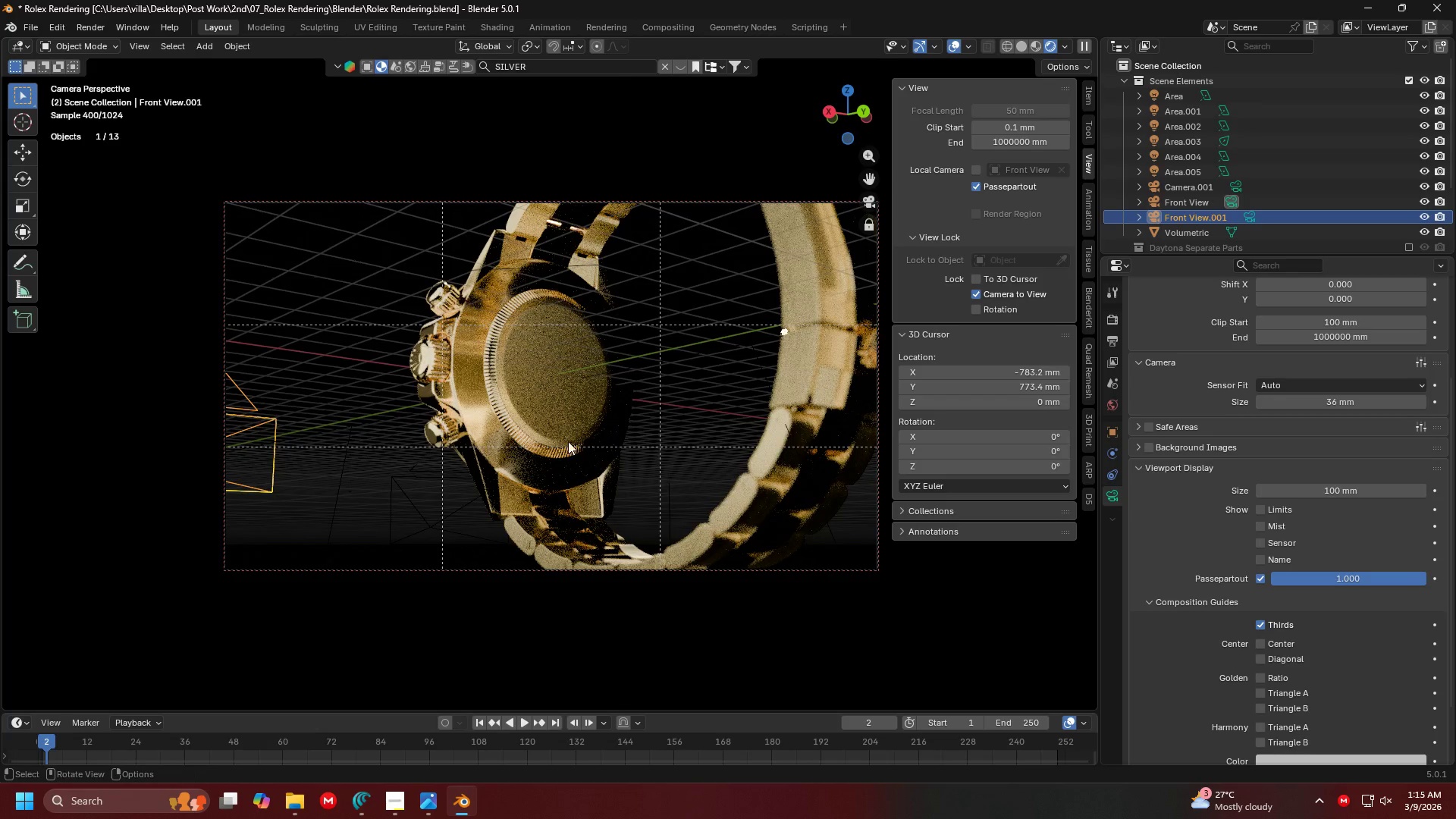 
scroll: coordinate [557, 442], scroll_direction: up, amount: 5.0
 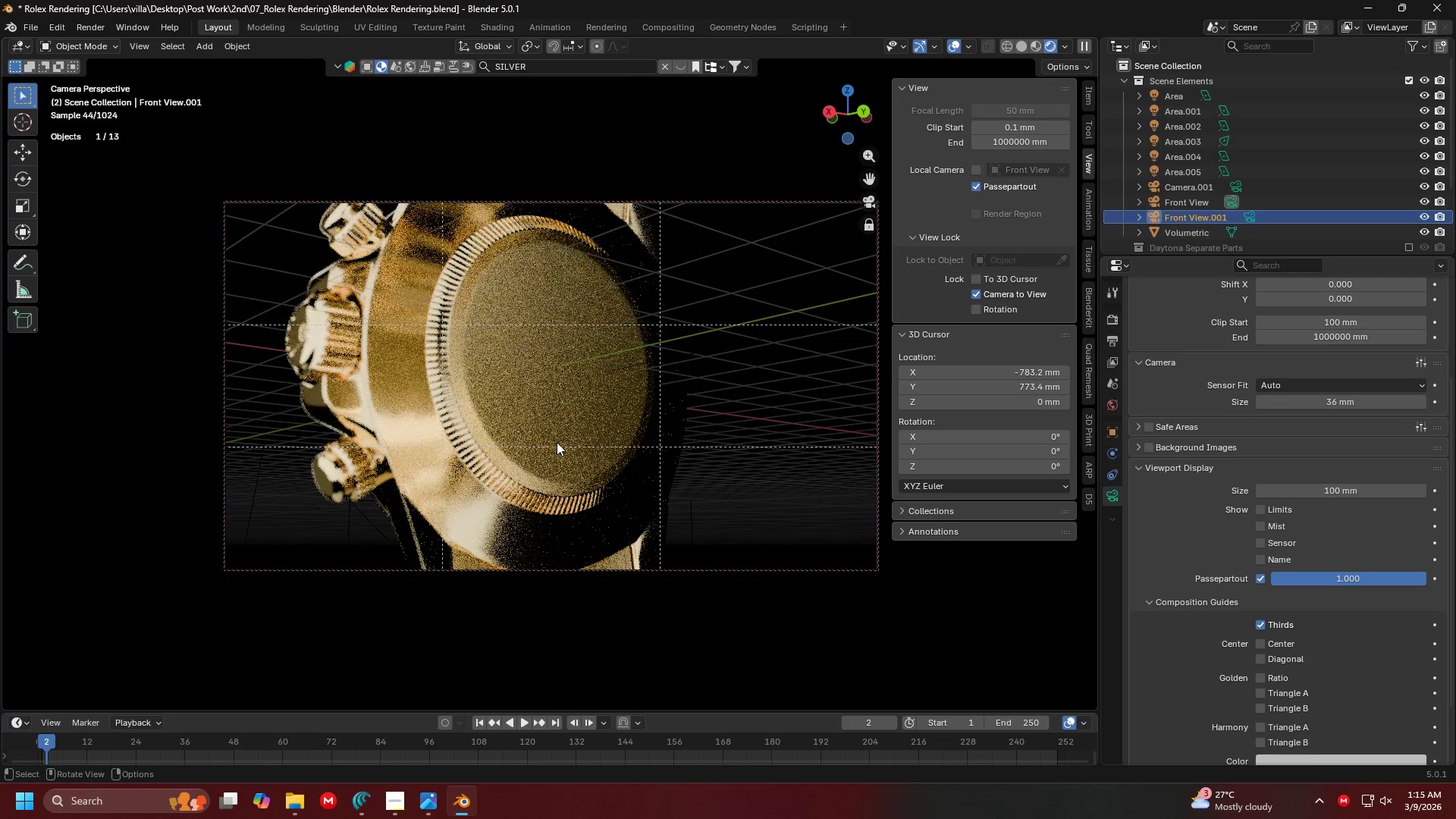 
scroll: coordinate [557, 442], scroll_direction: down, amount: 3.0
 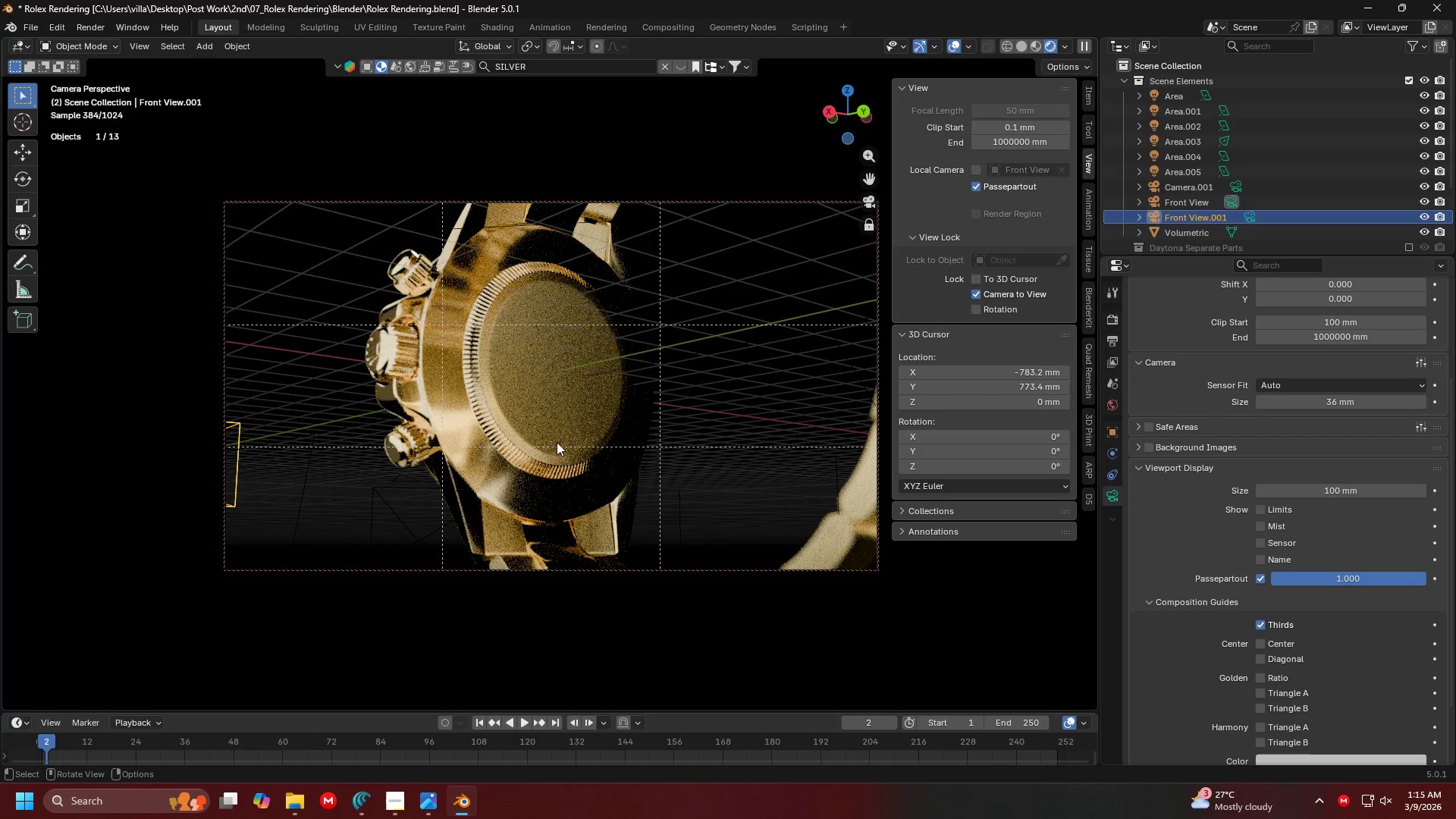 
key(Alt+AltLeft)
 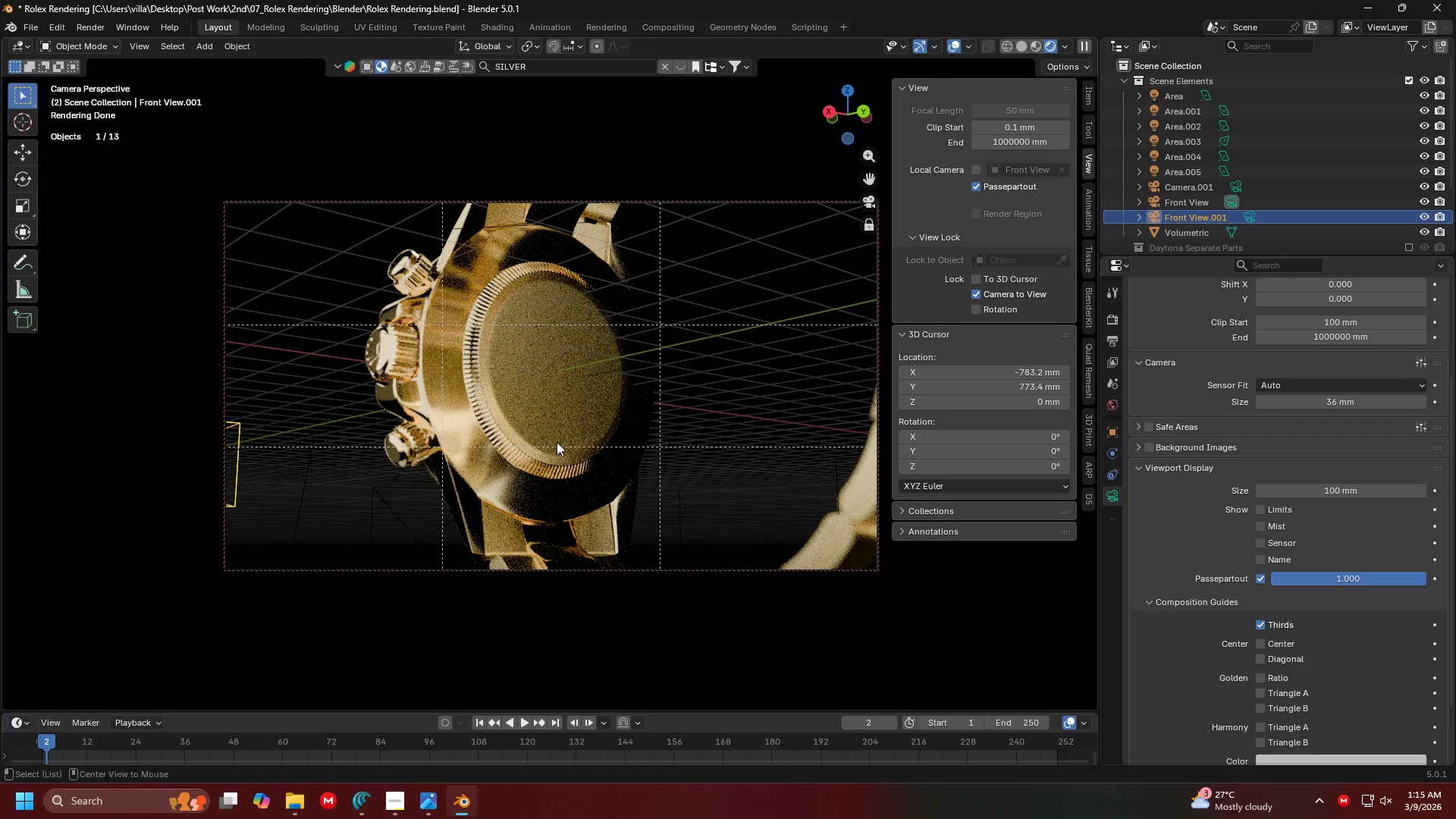 
key(Alt+Tab)
 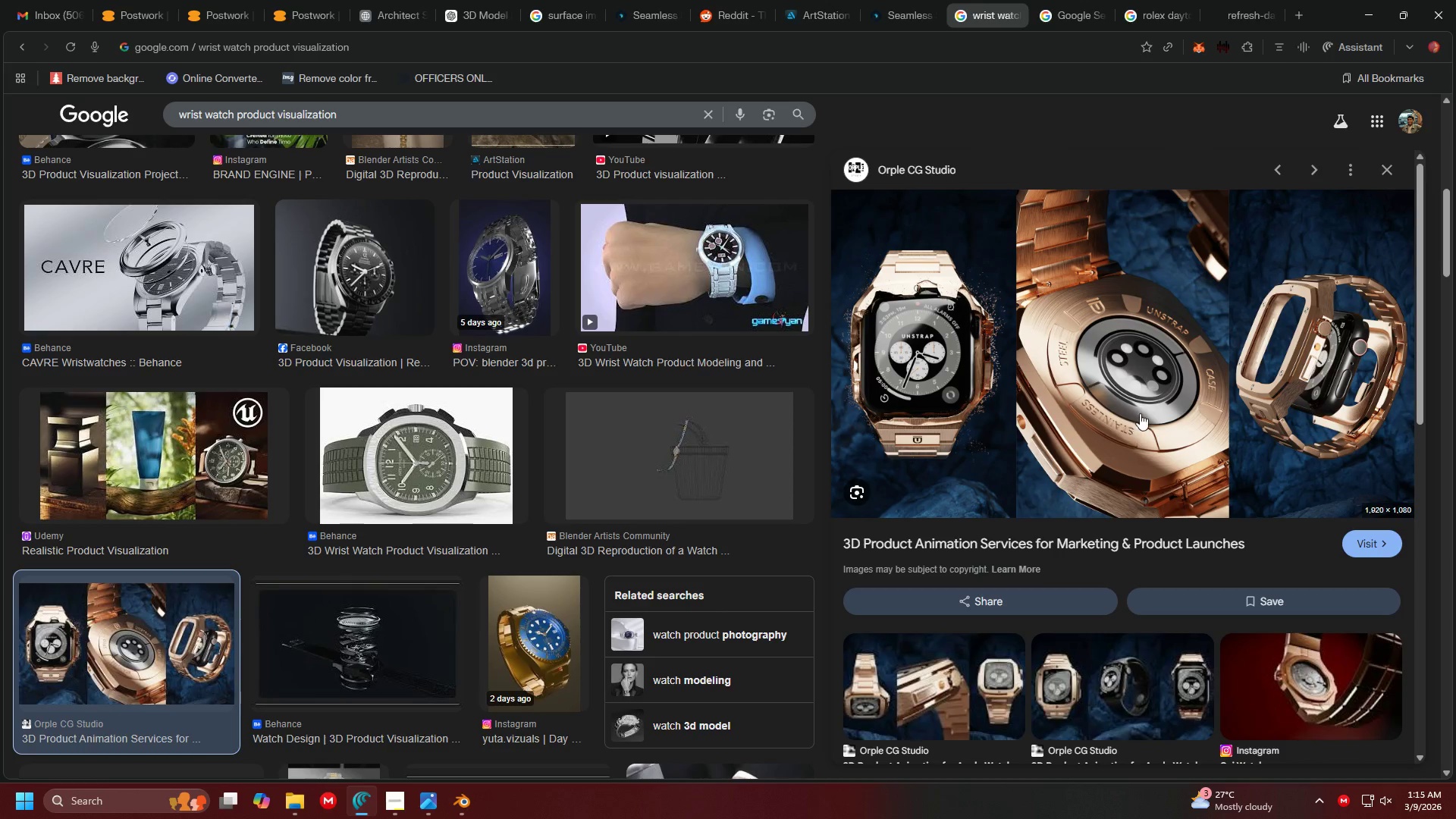 
key(Alt+AltLeft)
 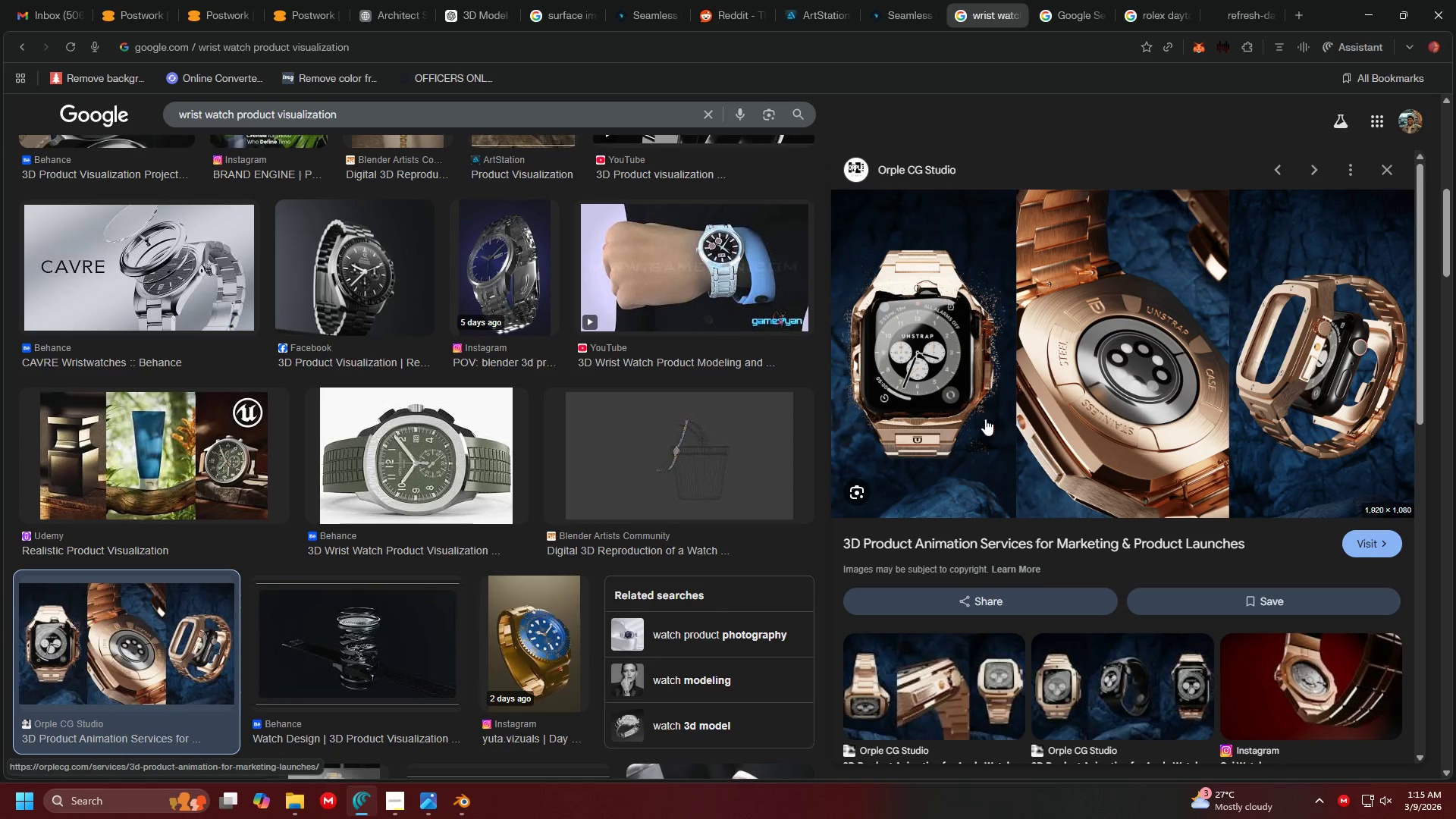 
key(Alt+Tab)
 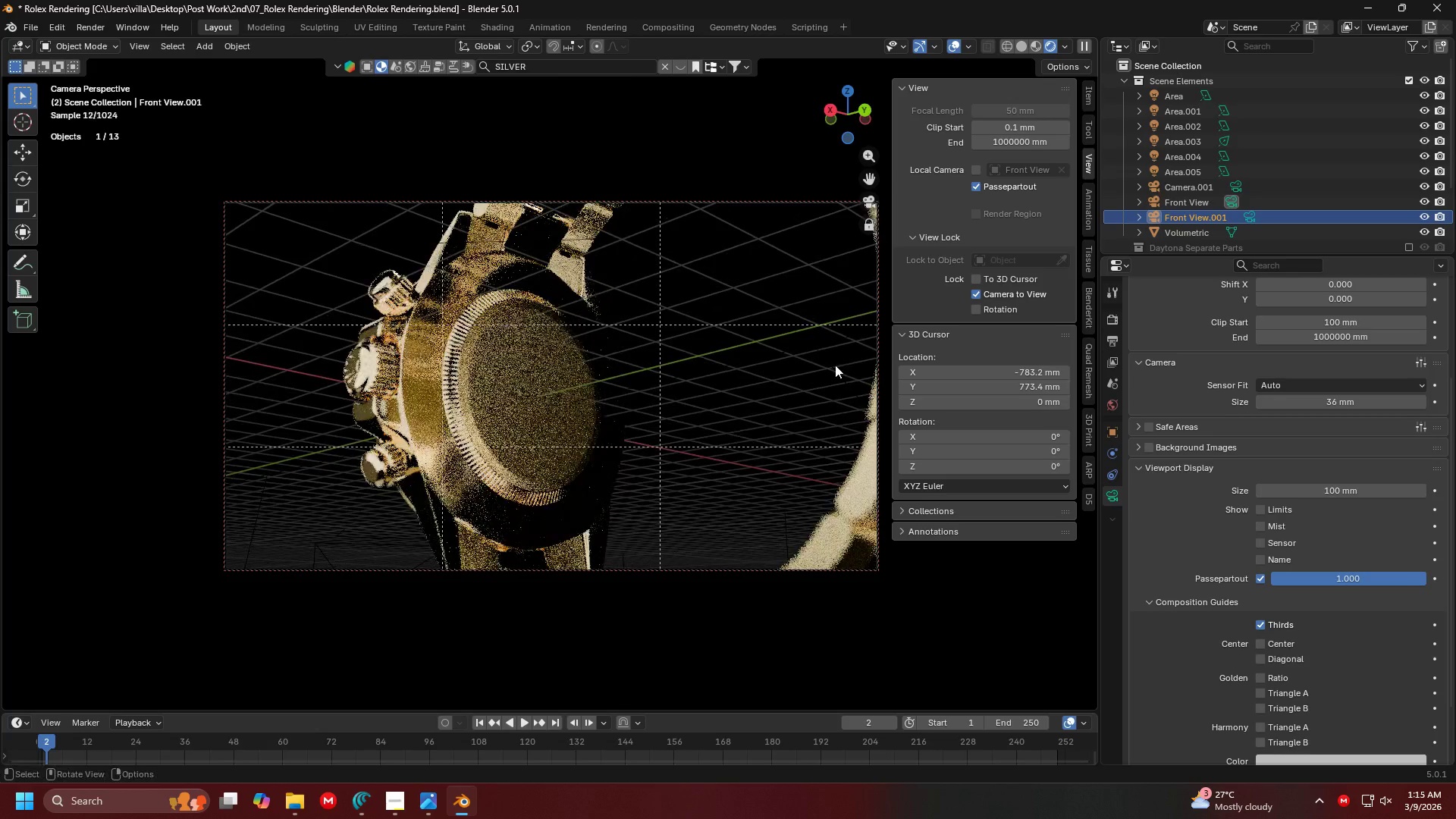 
left_click([1094, 93])
 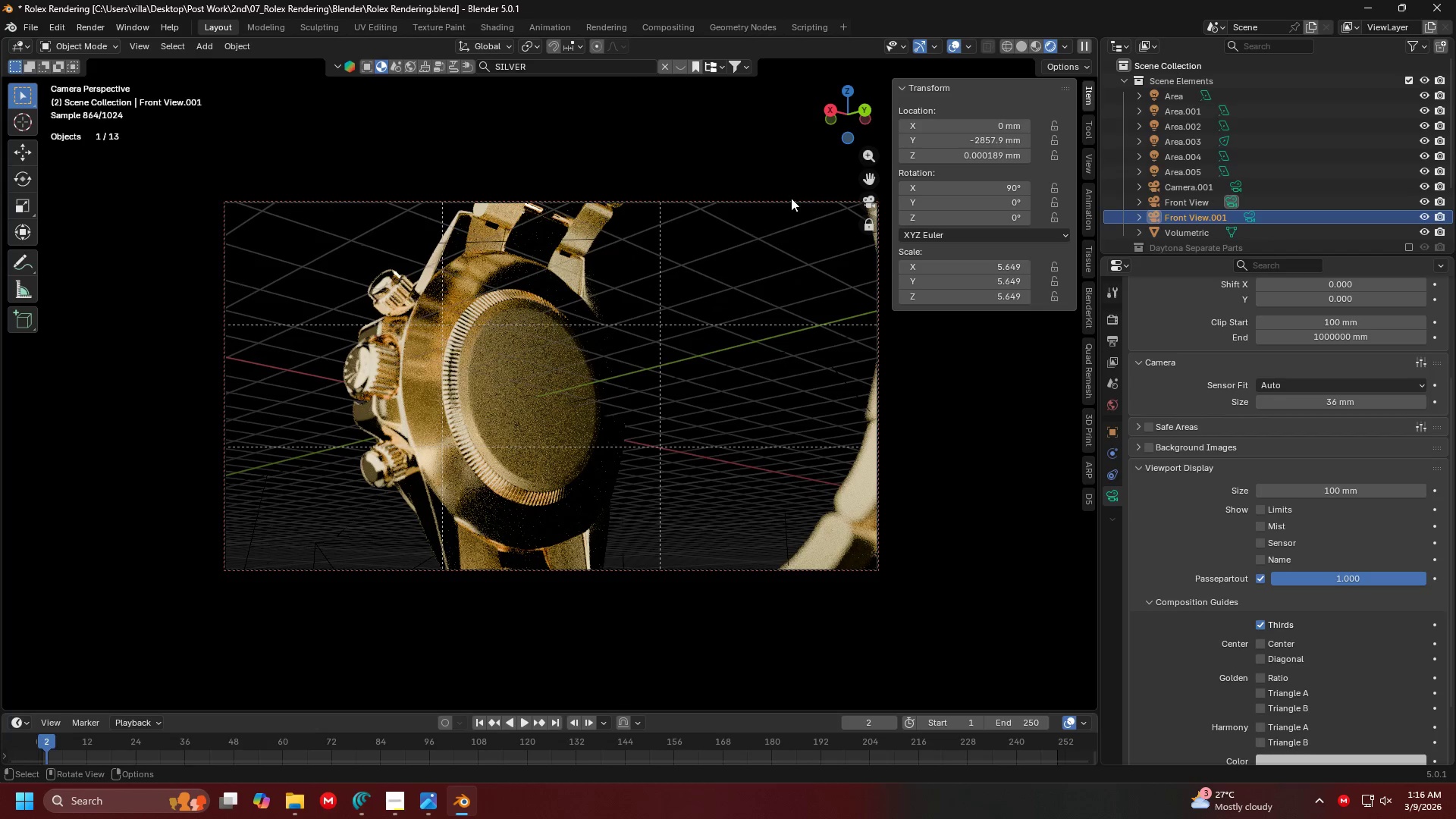 
left_click([788, 202])
 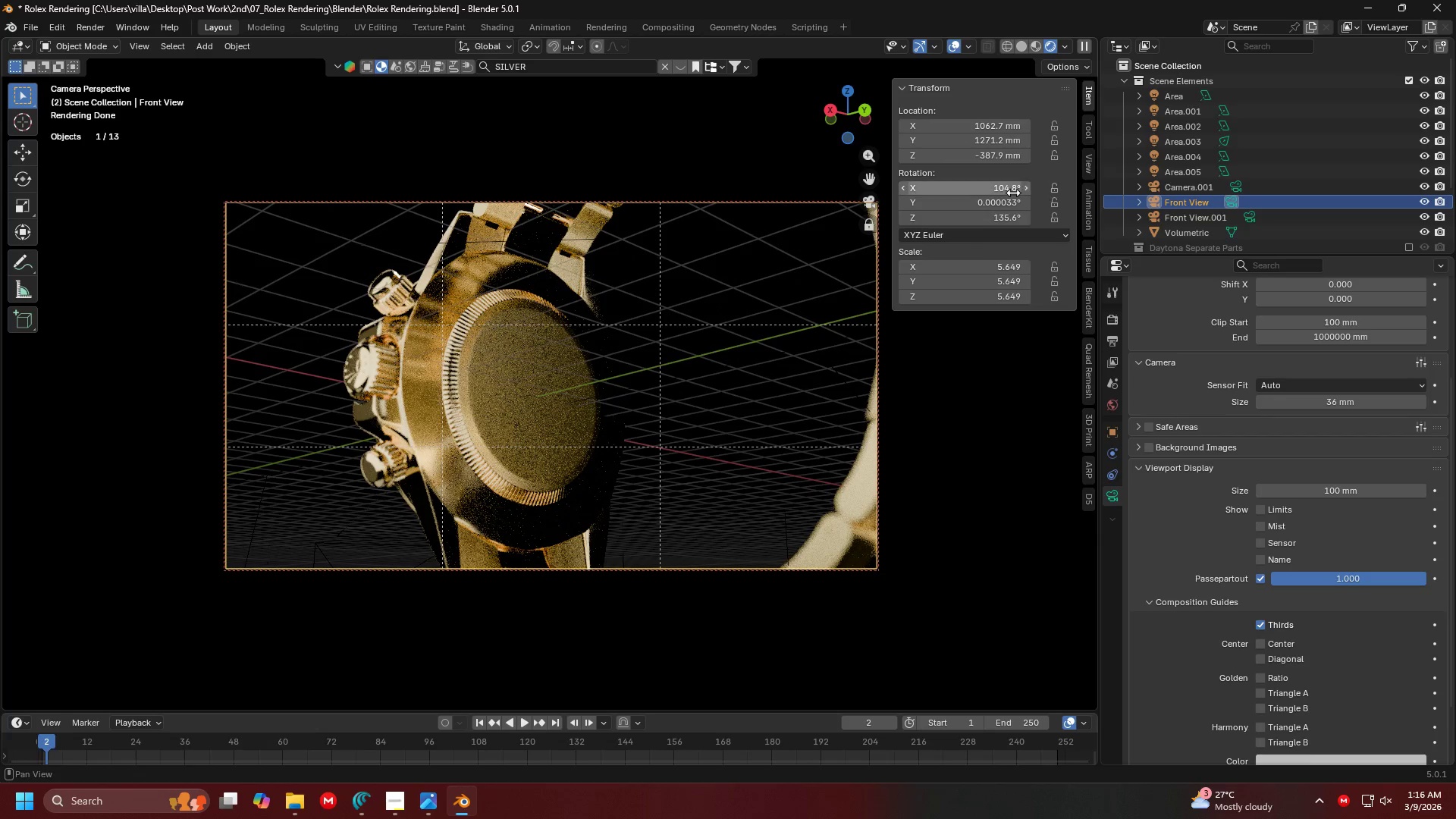 
left_click_drag(start_coordinate=[978, 201], to_coordinate=[1003, 216])
 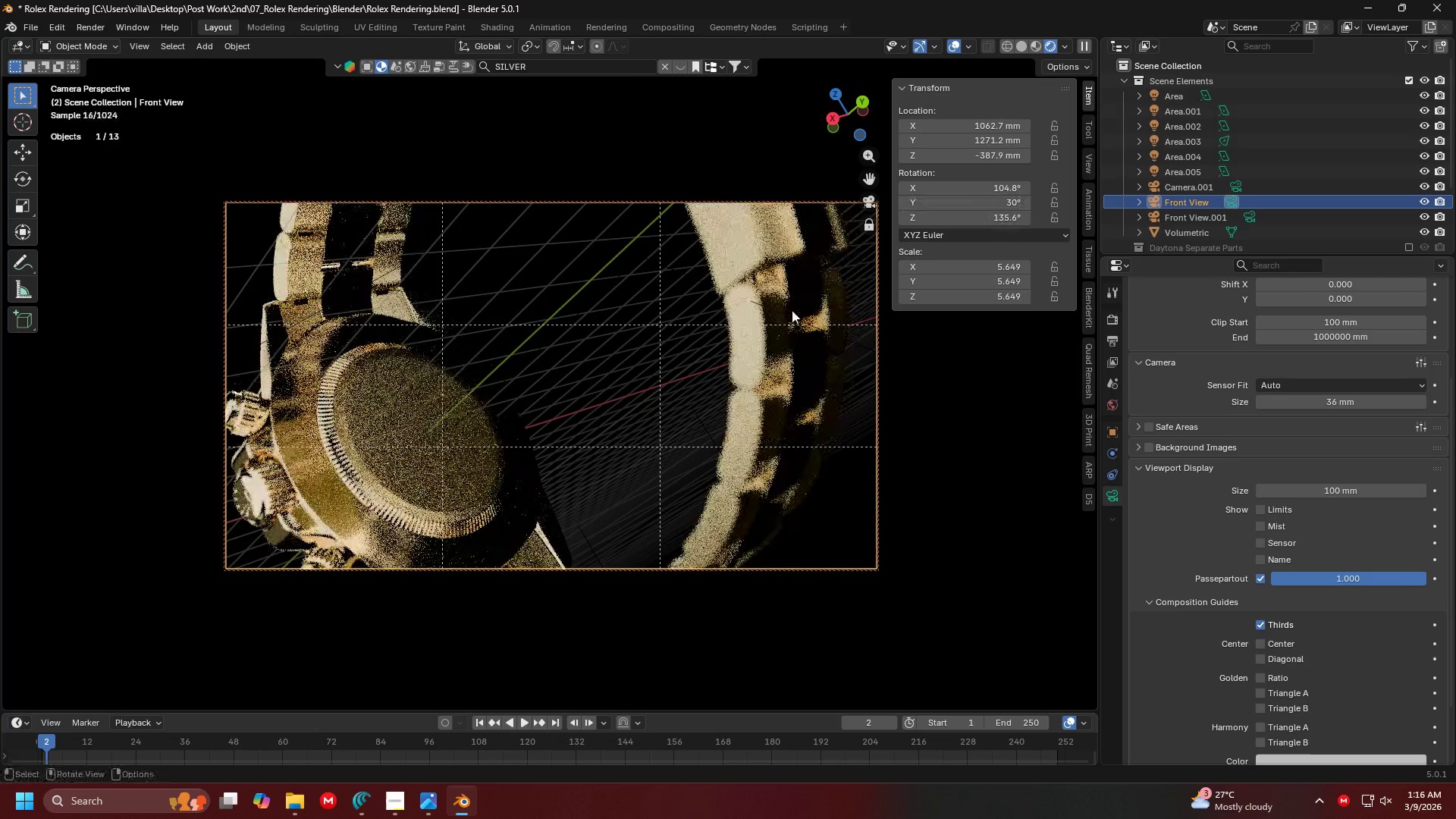 
hold_key(key=ShiftLeft, duration=0.41)
 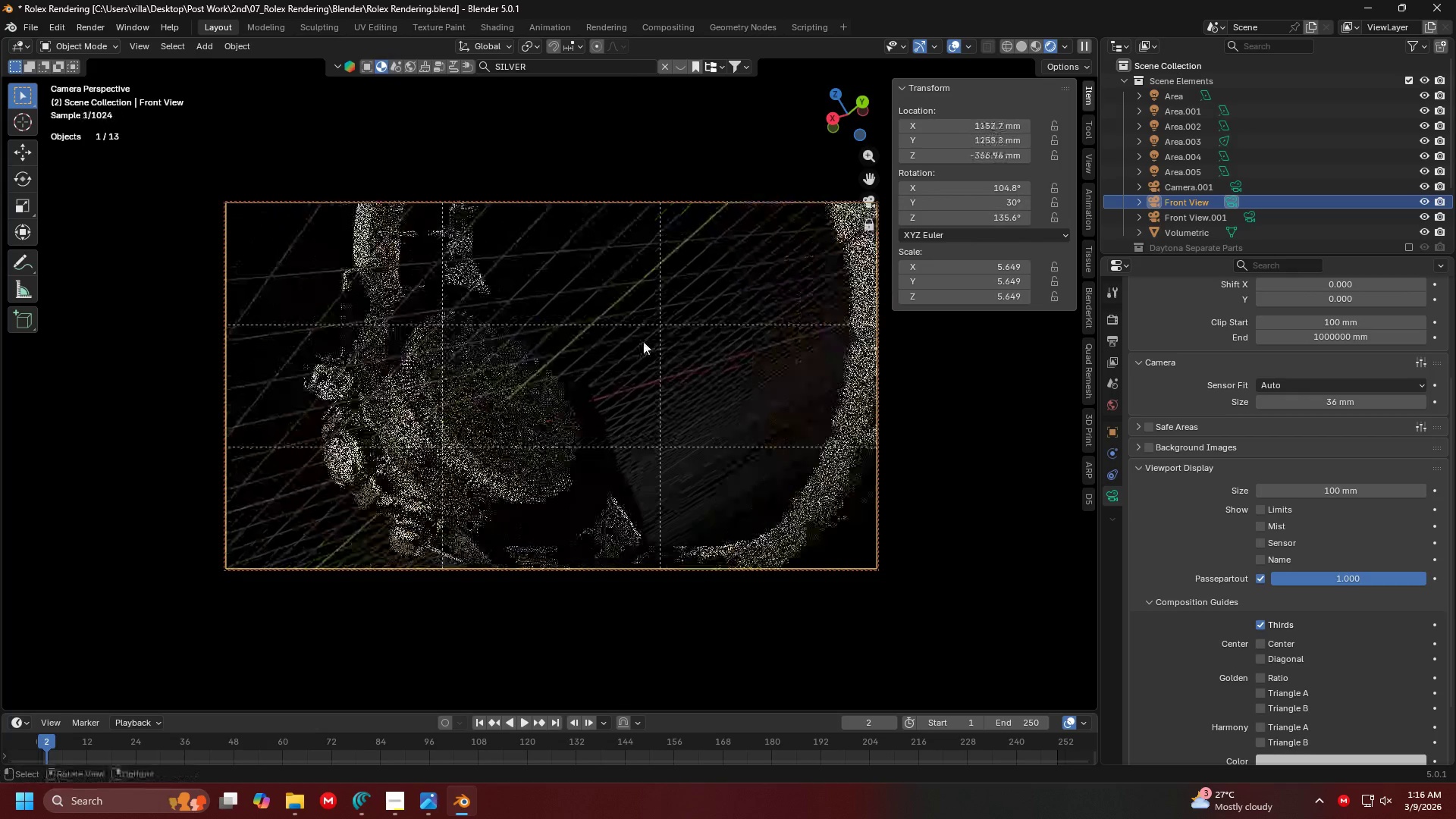 
hold_key(key=ShiftLeft, duration=0.45)
 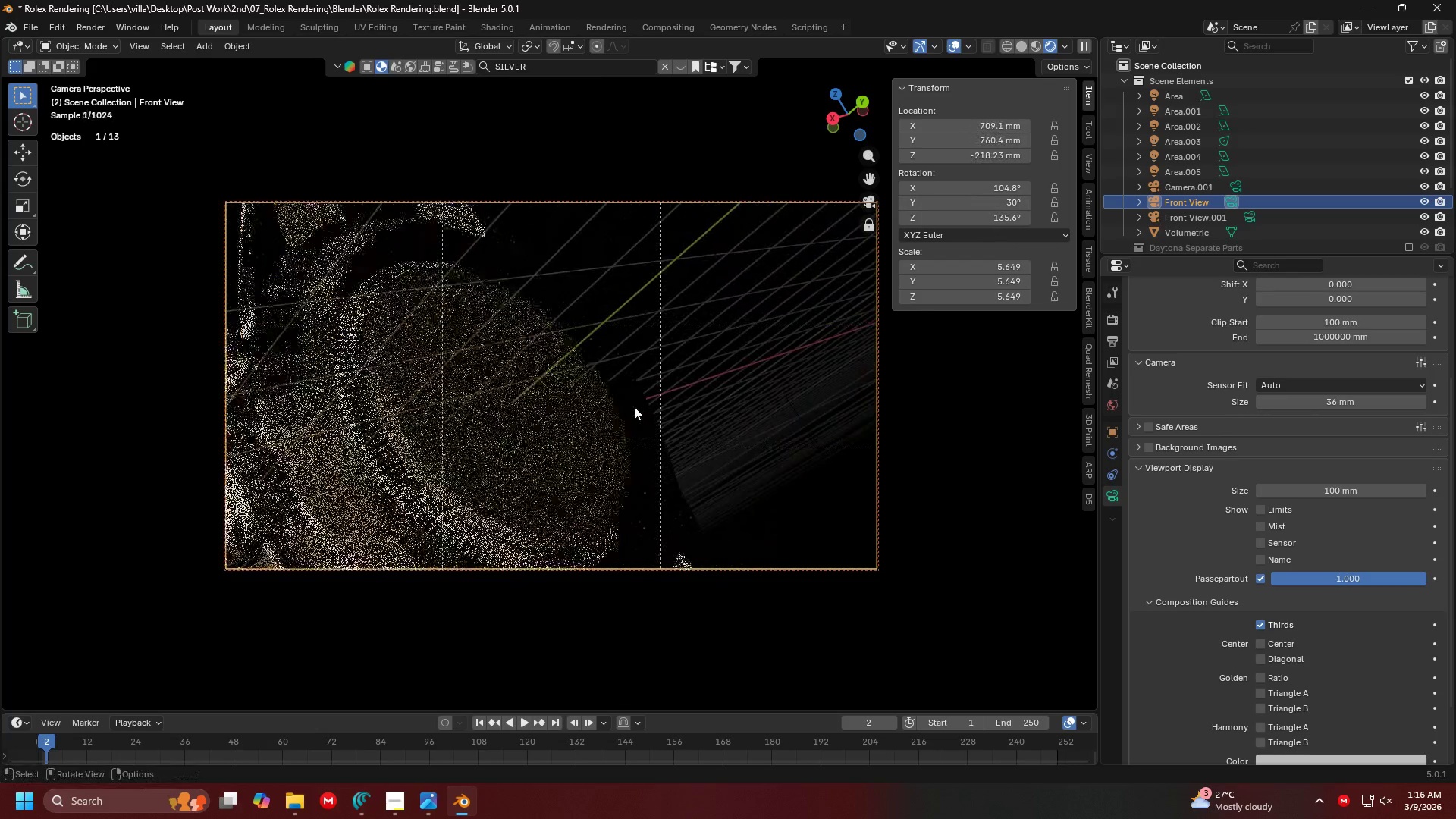 
scroll: coordinate [631, 372], scroll_direction: up, amount: 5.0
 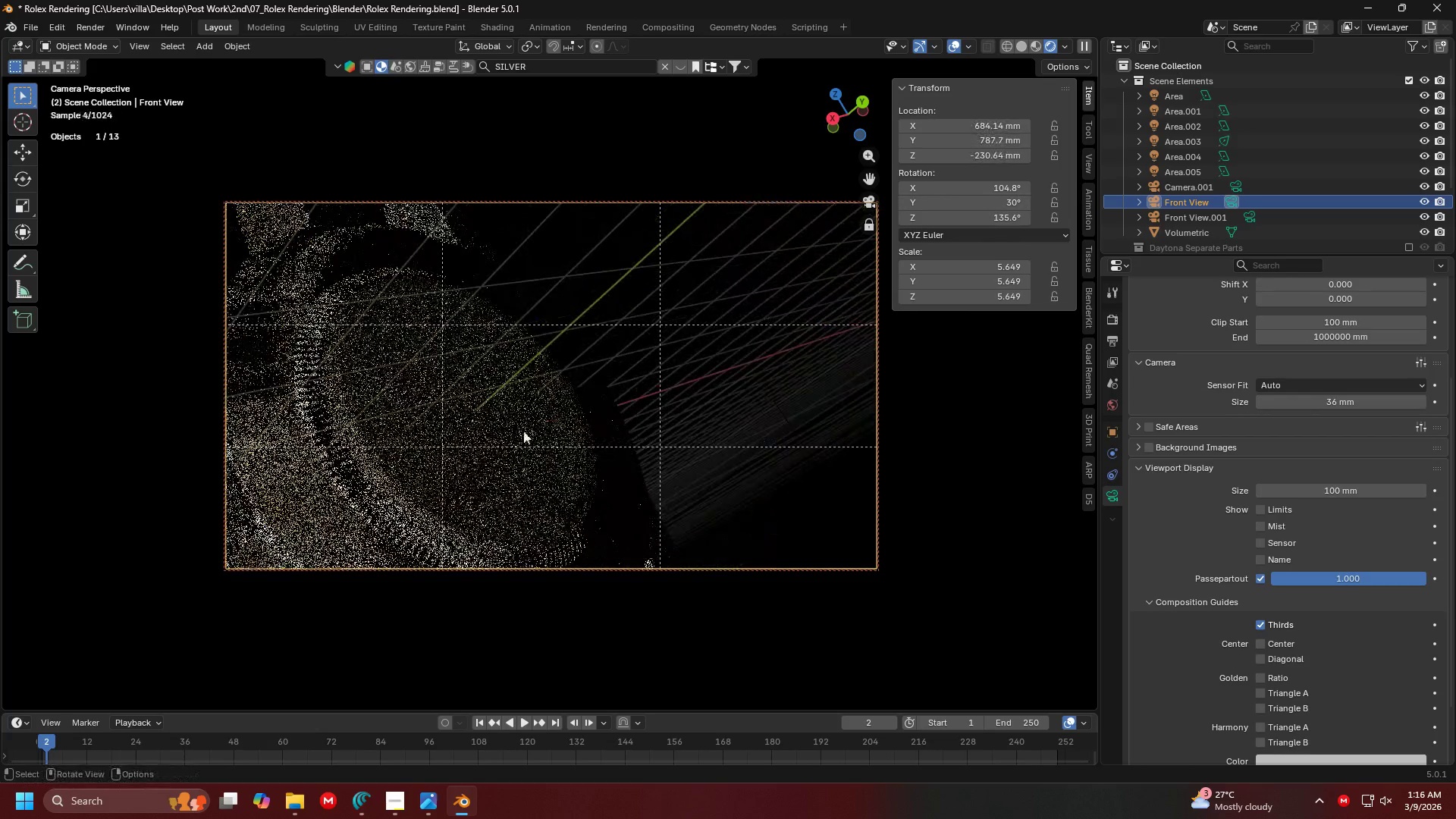 
scroll: coordinate [517, 400], scroll_direction: down, amount: 8.0
 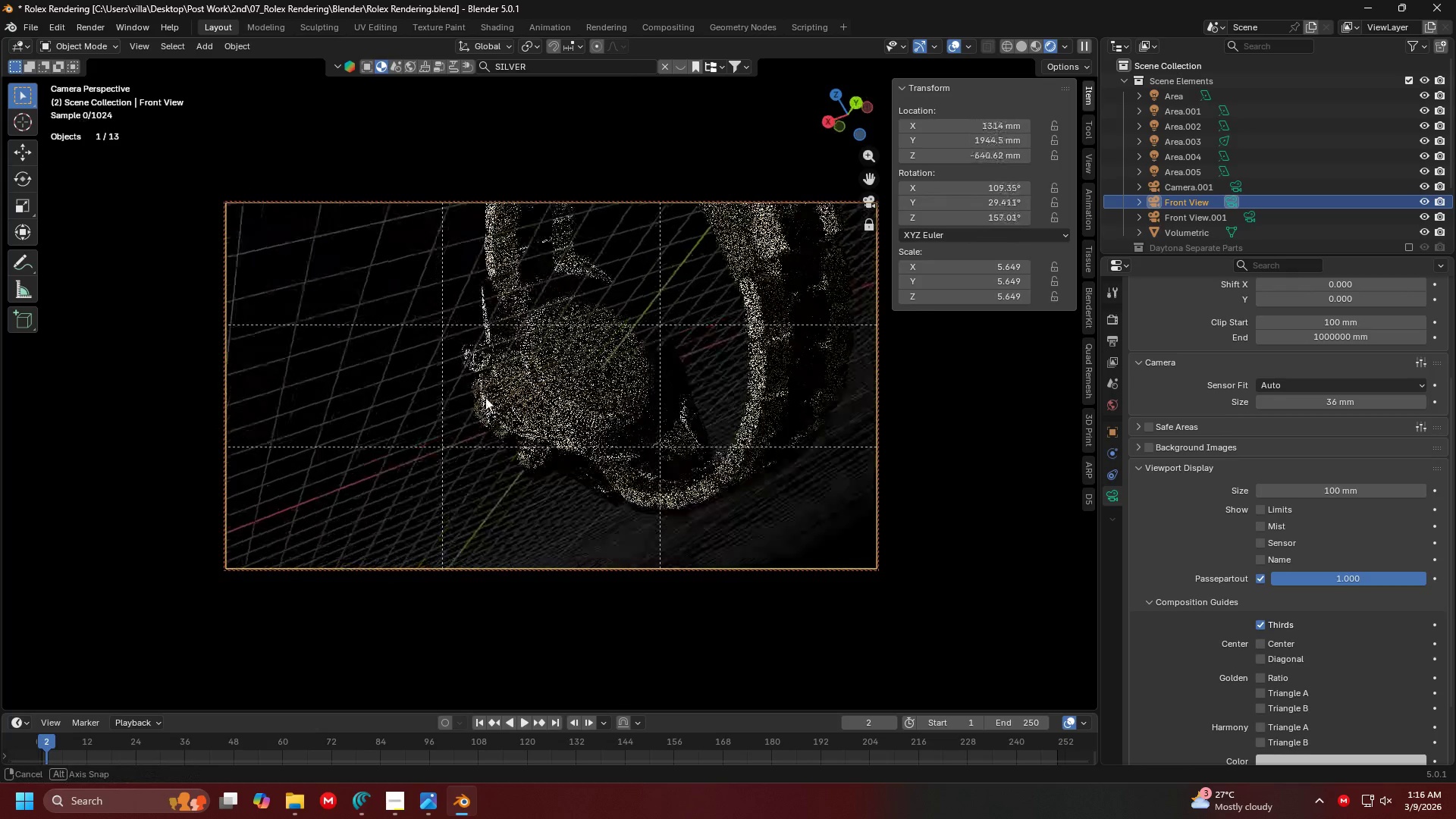 
scroll: coordinate [591, 410], scroll_direction: up, amount: 5.0
 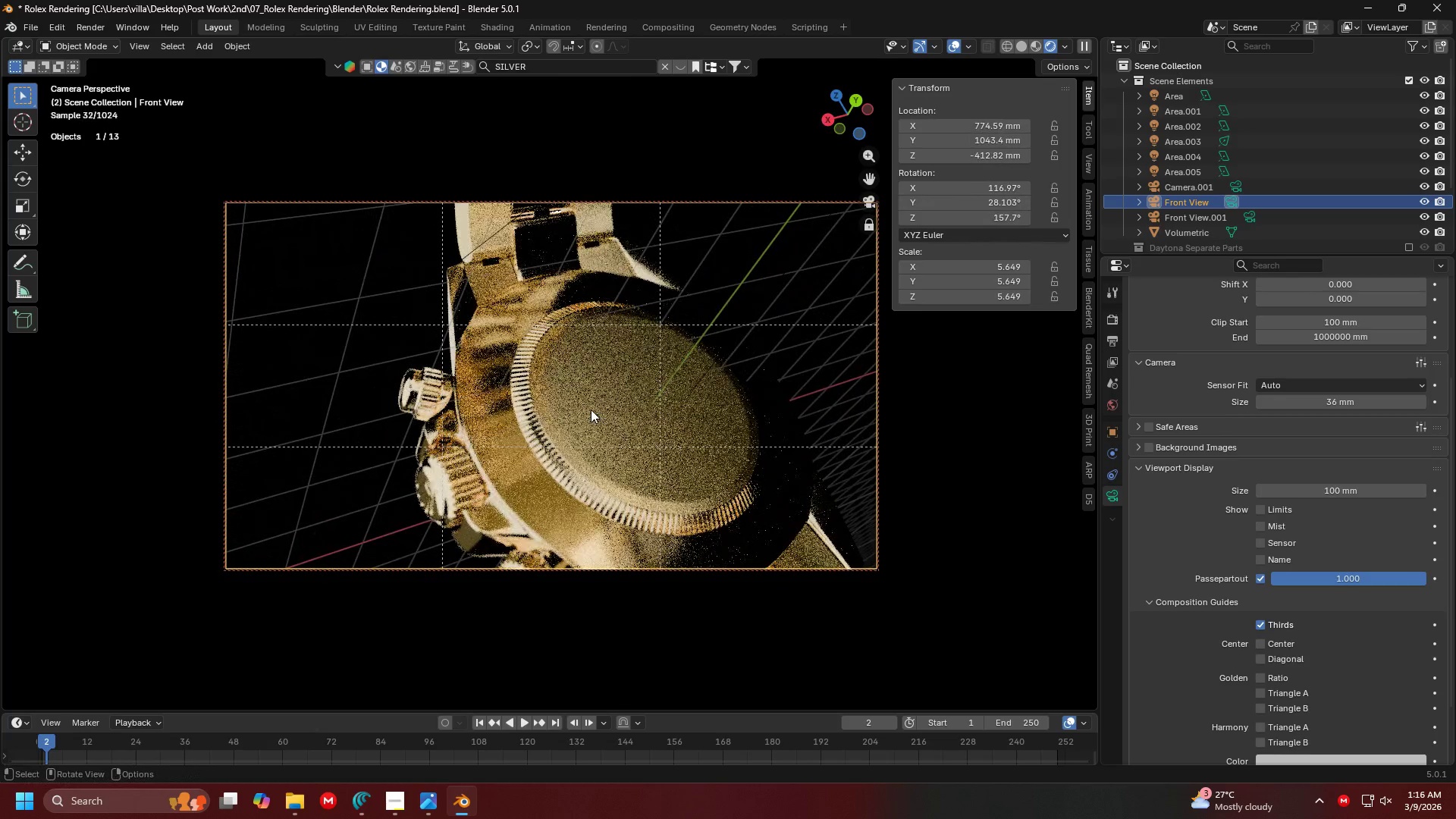 
key(Shift+ShiftLeft)
 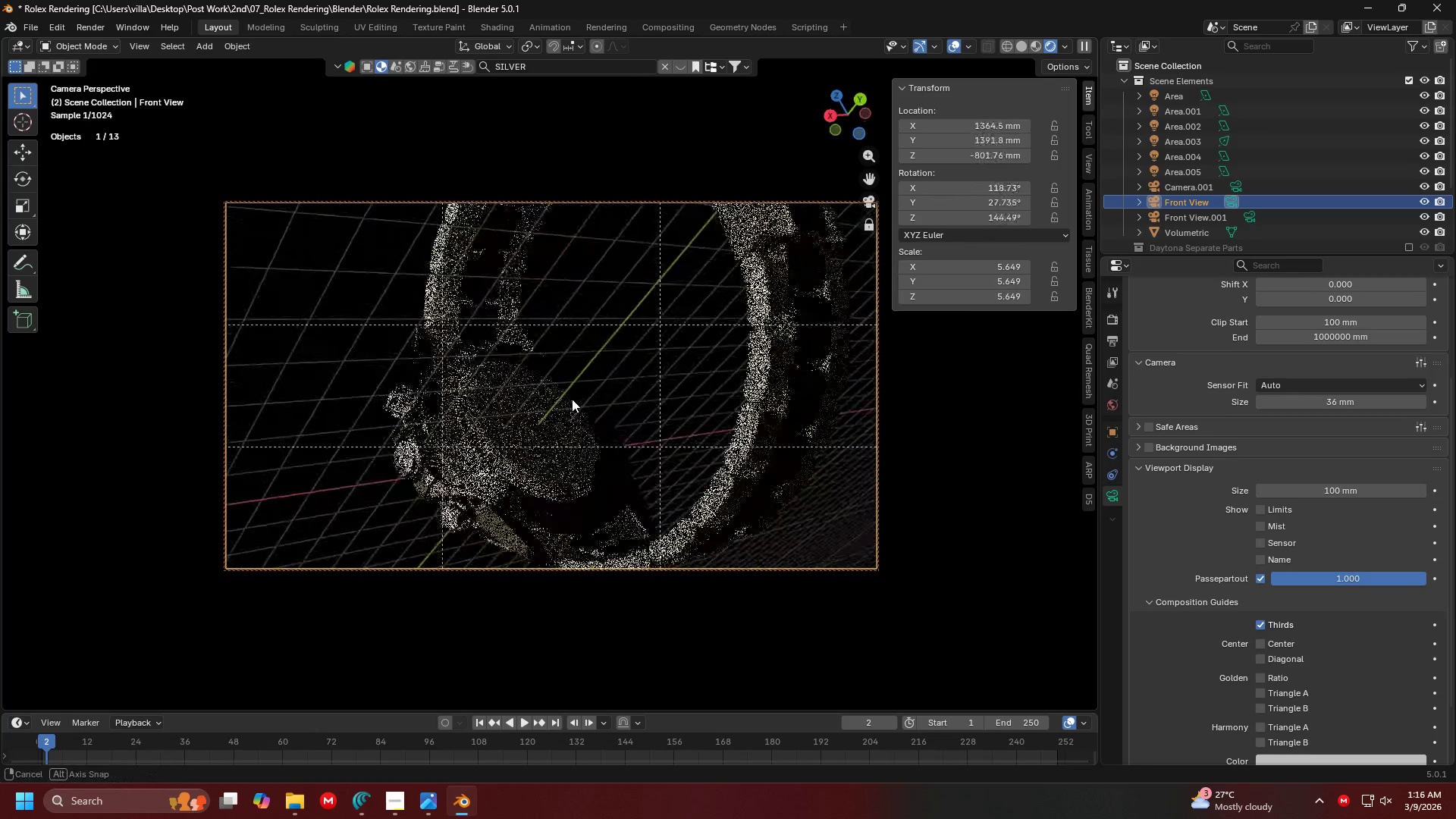 
scroll: coordinate [609, 415], scroll_direction: down, amount: 4.0
 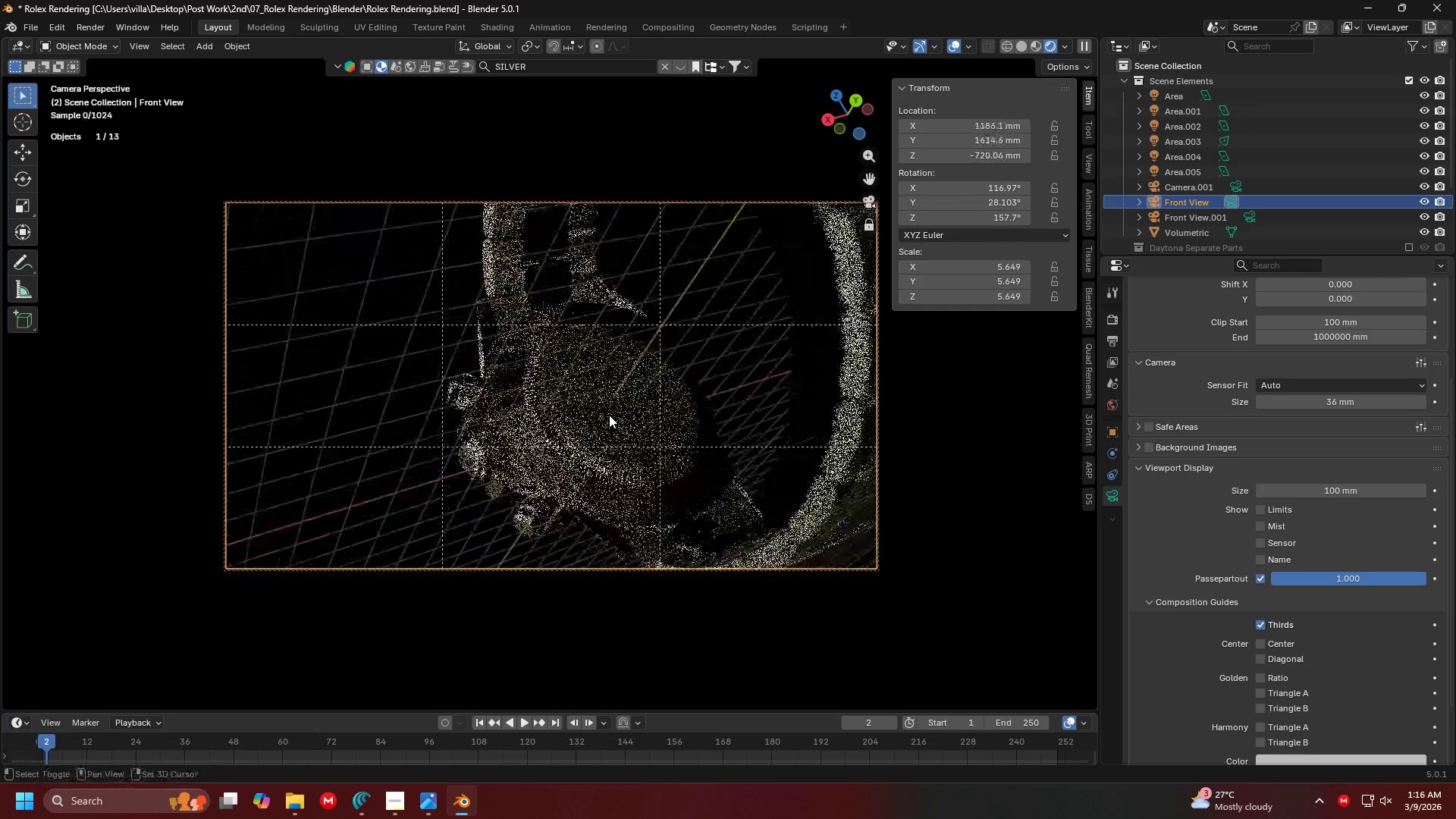 
key(Alt+AltLeft)
 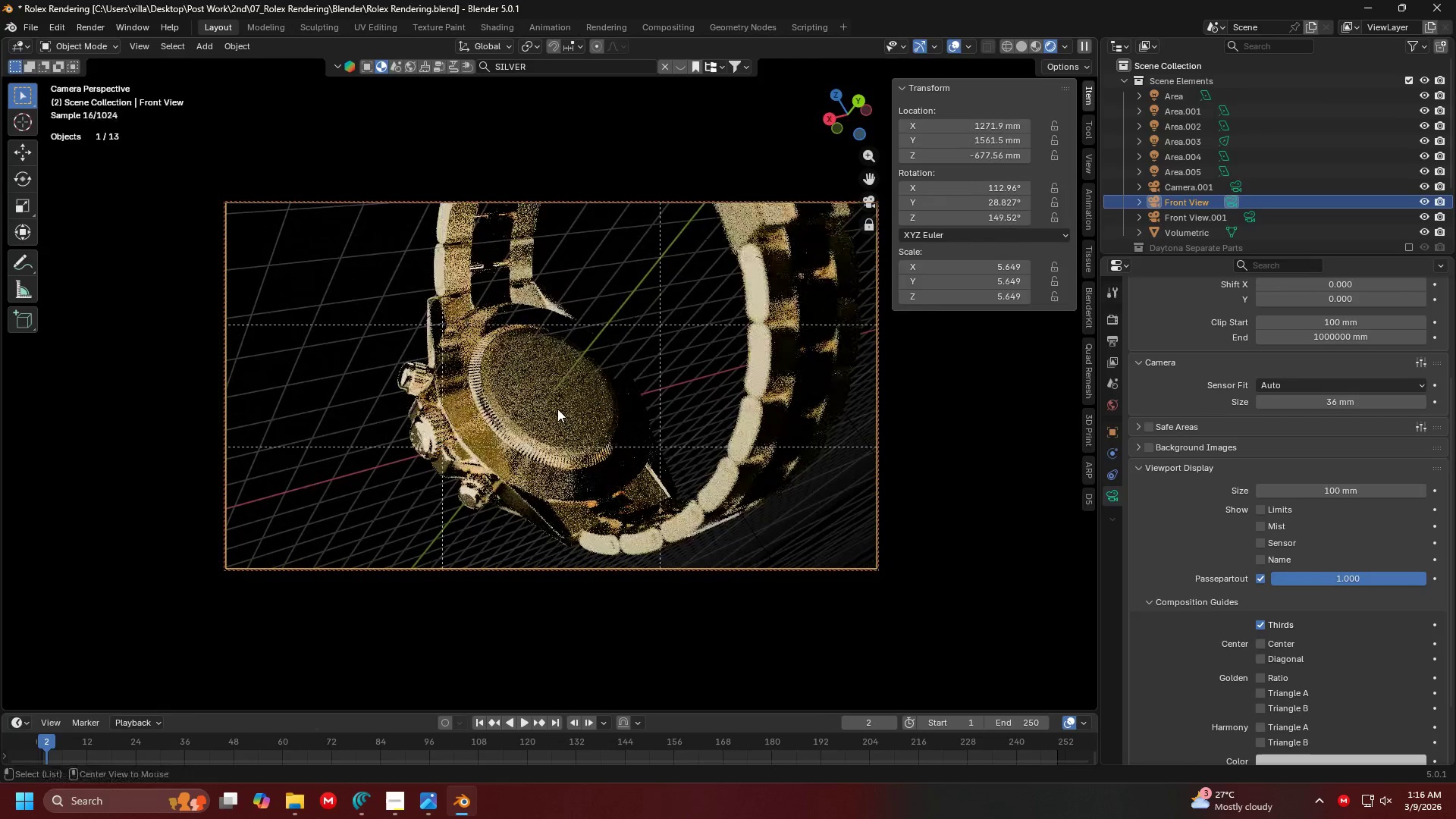 
key(Alt+Tab)
 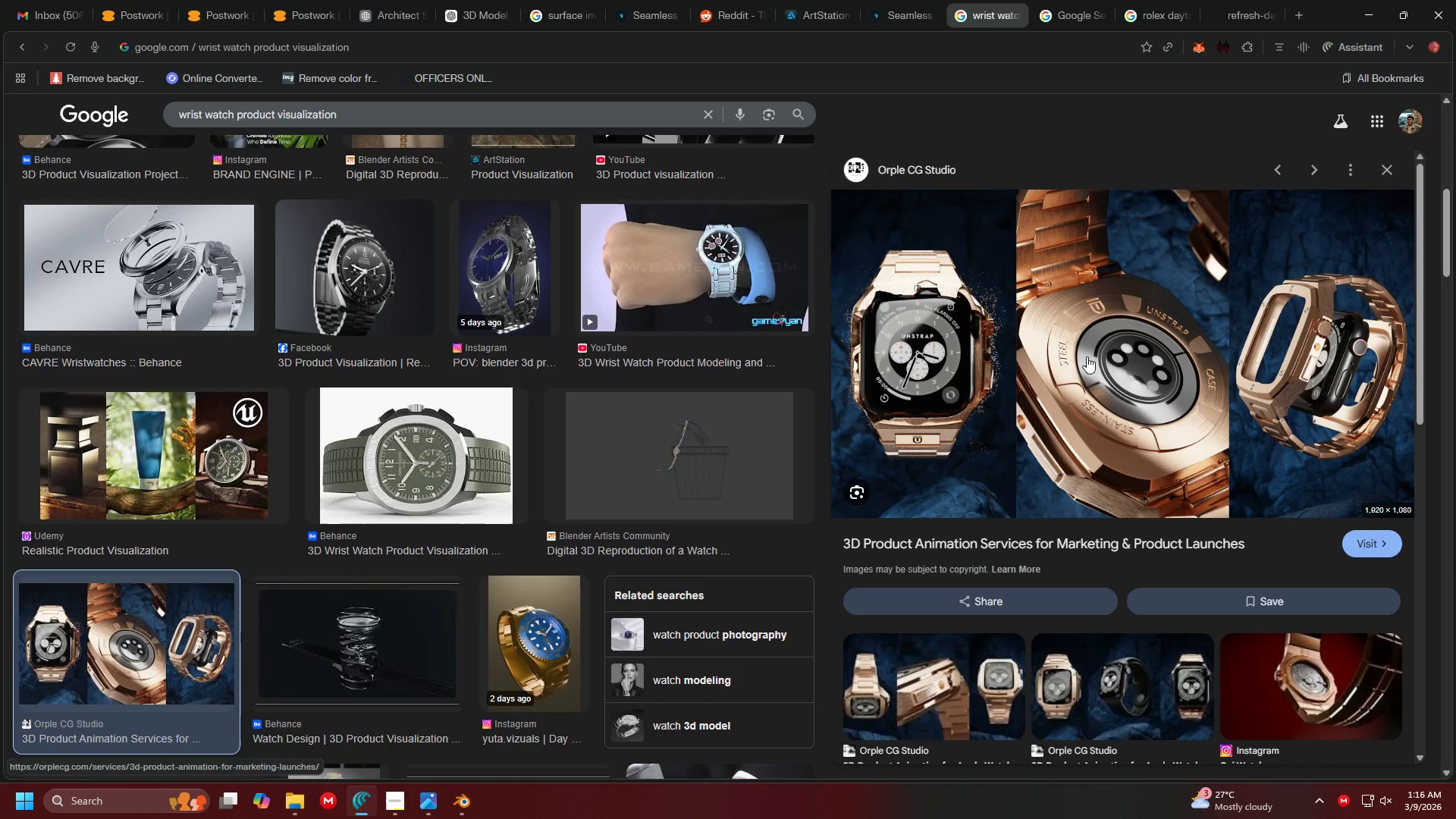 
key(Alt+AltLeft)
 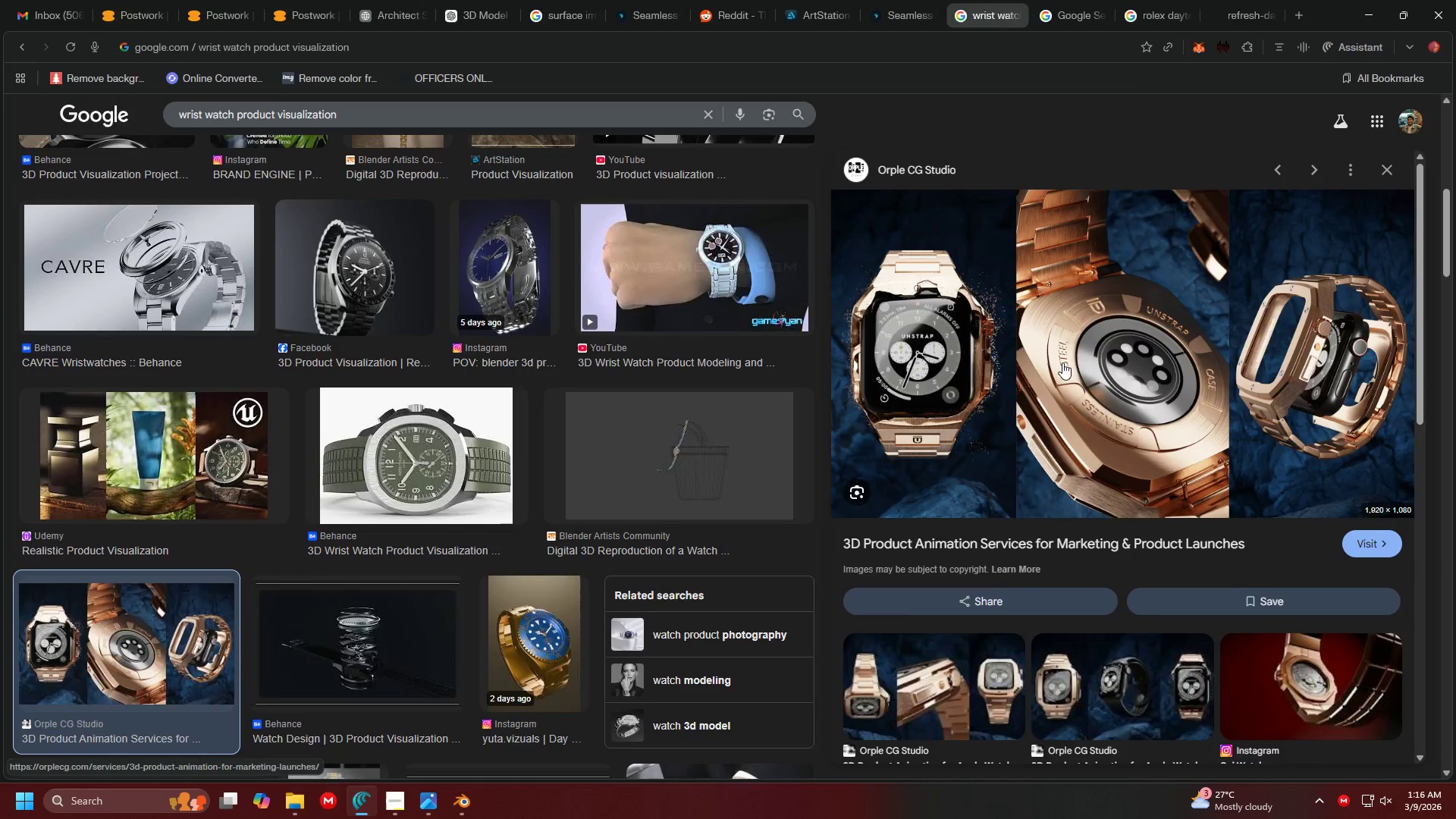 
key(Alt+Tab)
 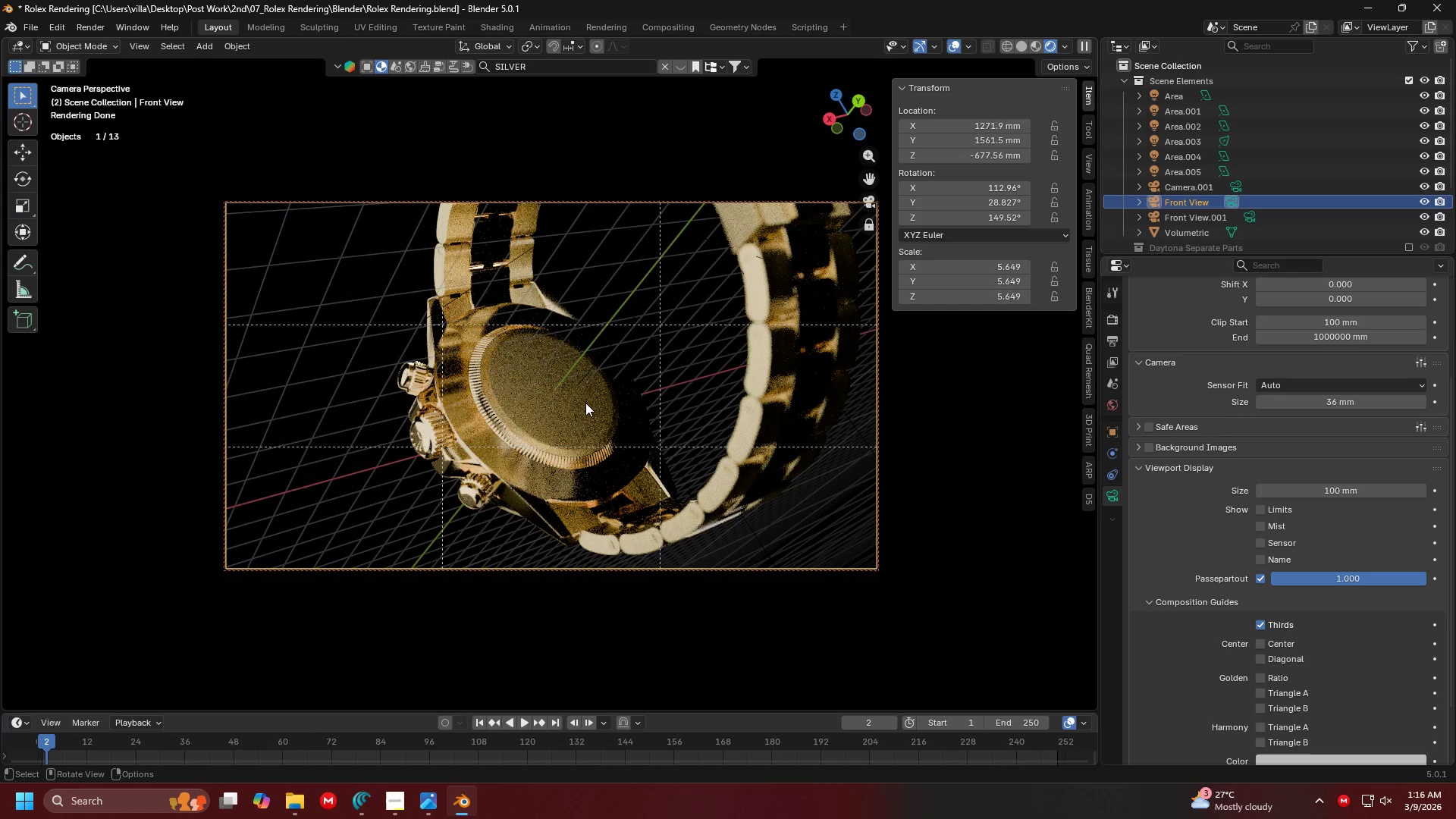 
scroll: coordinate [565, 398], scroll_direction: up, amount: 3.0
 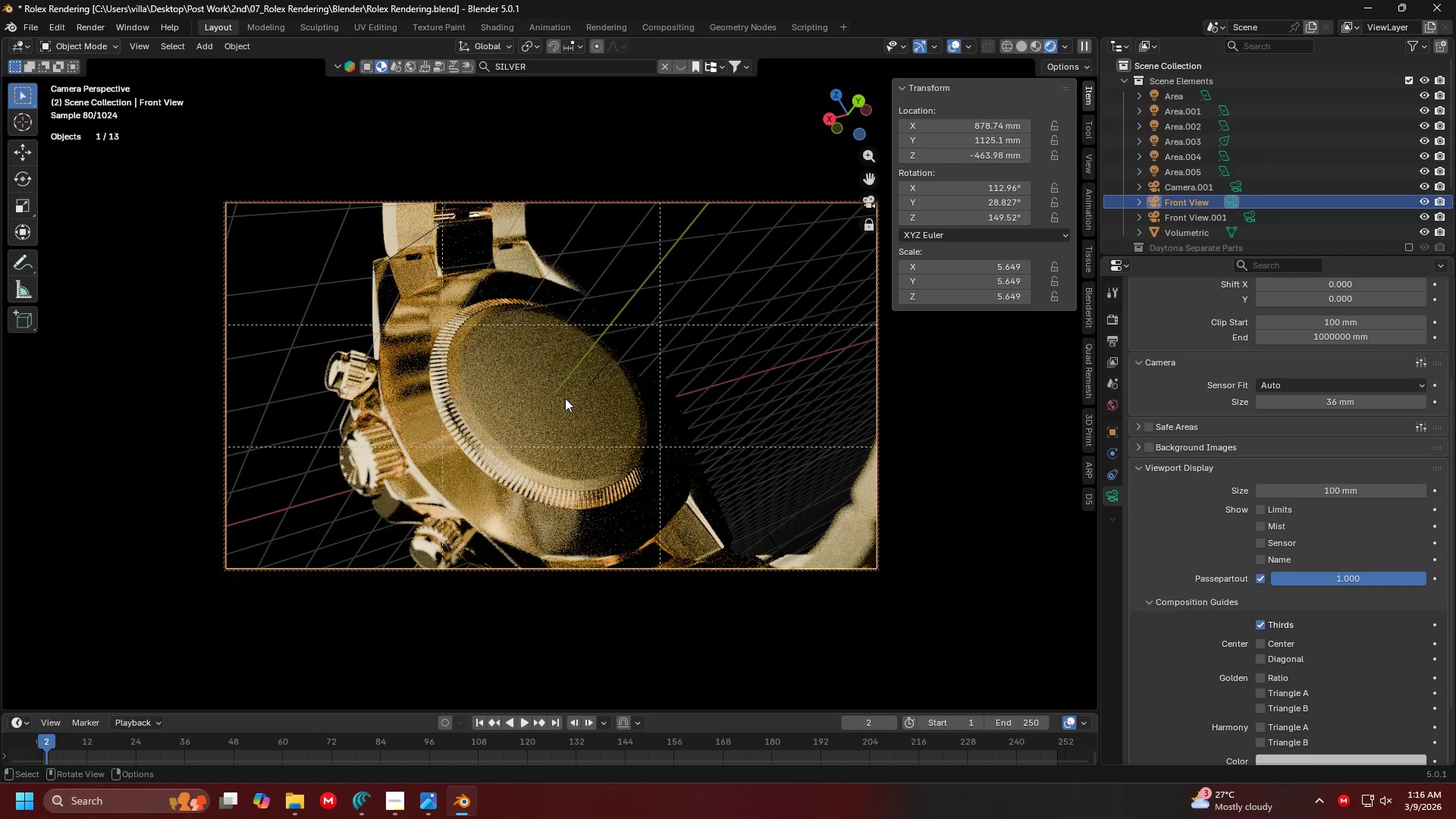 
key(Alt+AltLeft)
 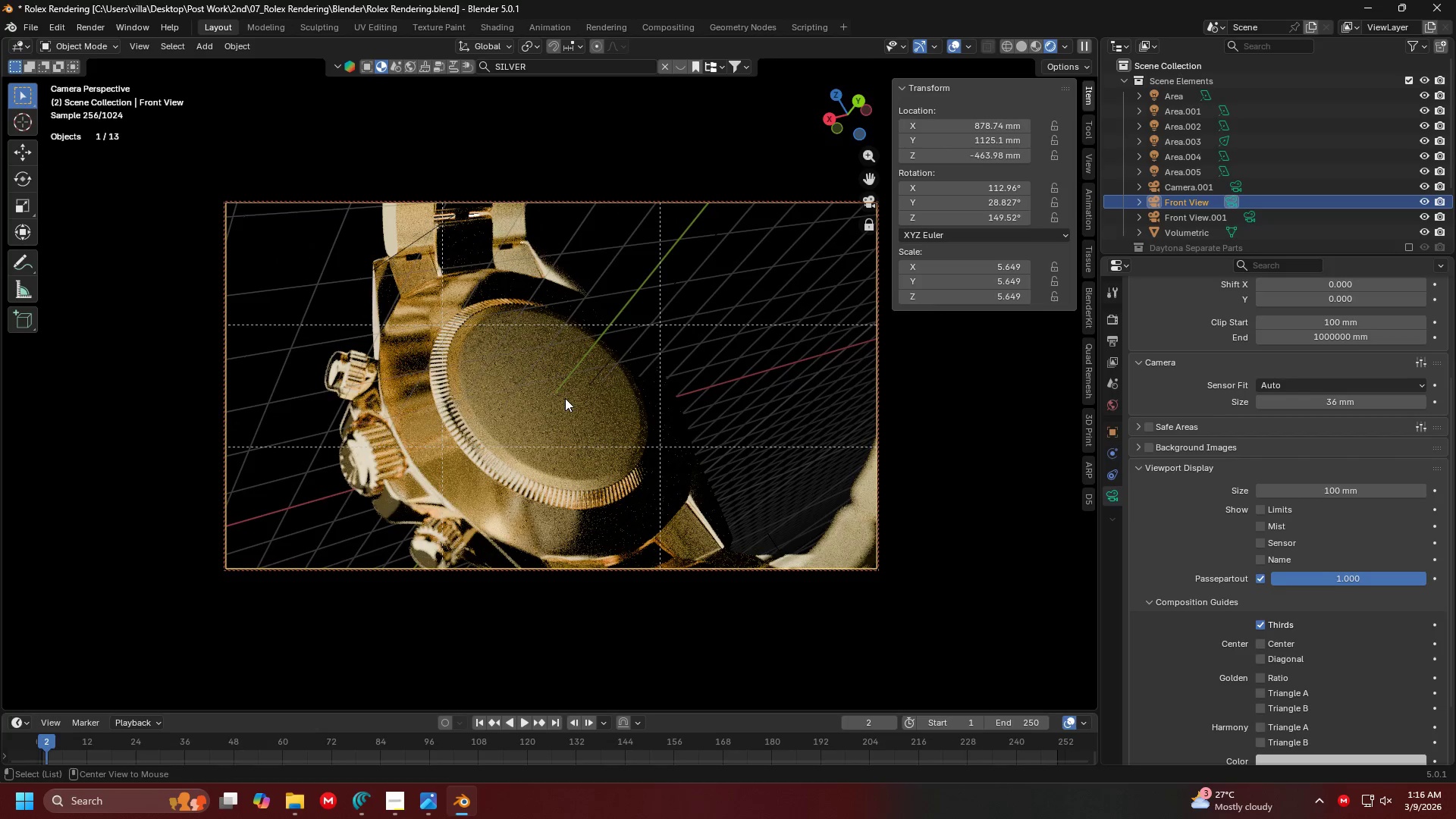 
key(Alt+Tab)
 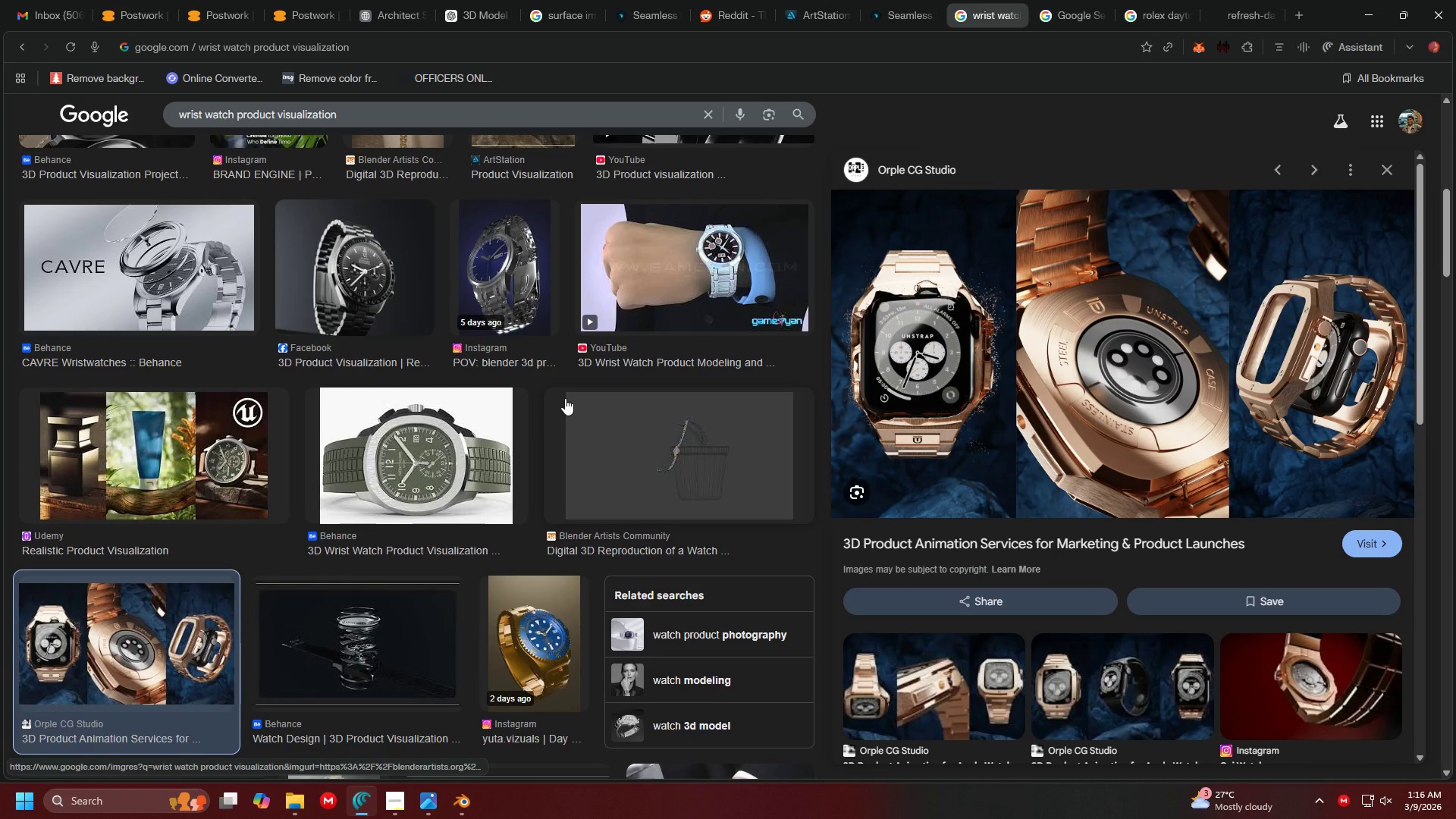 
hold_key(key=AltLeft, duration=0.69)
 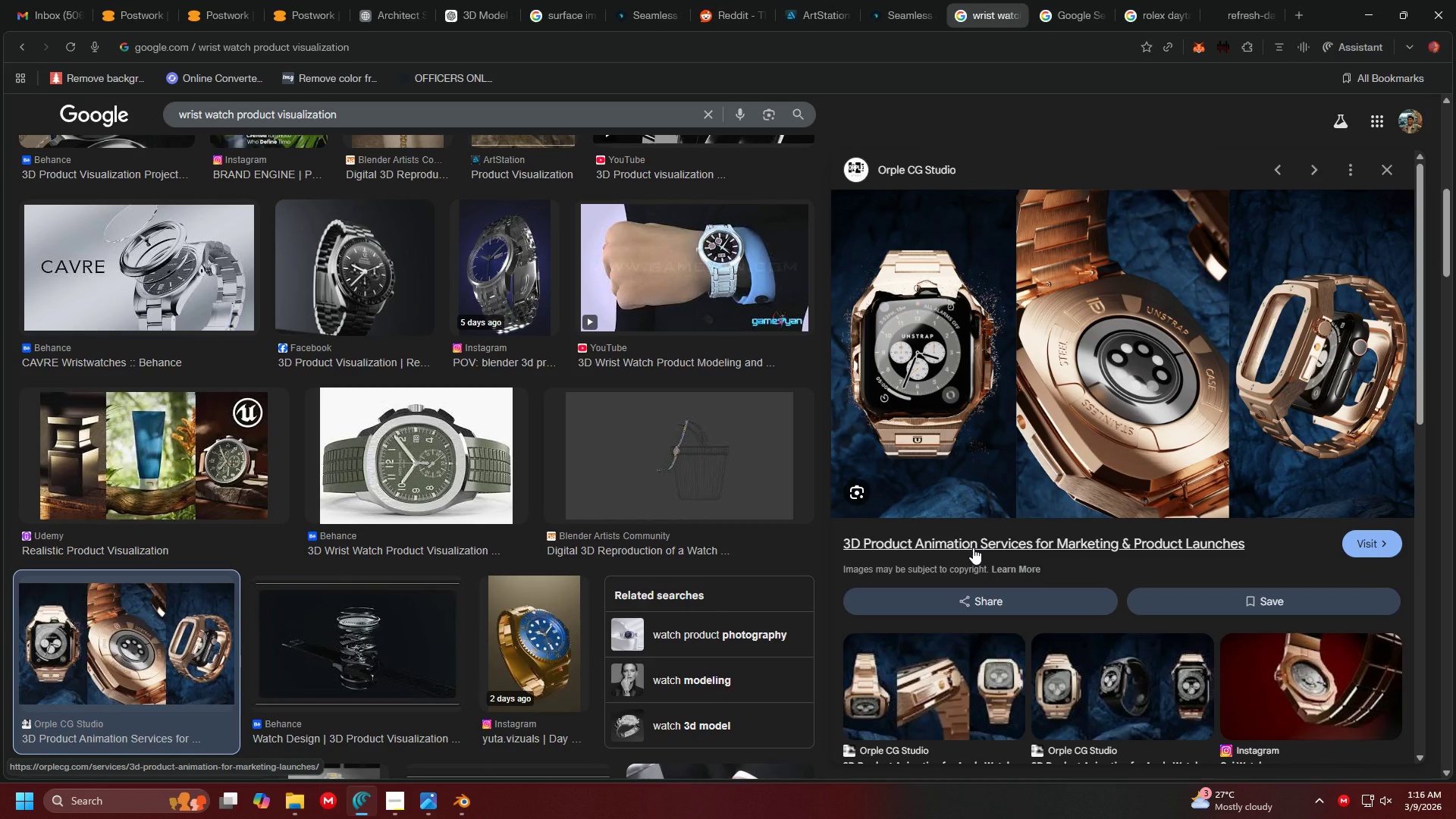 
wait(6.06)
 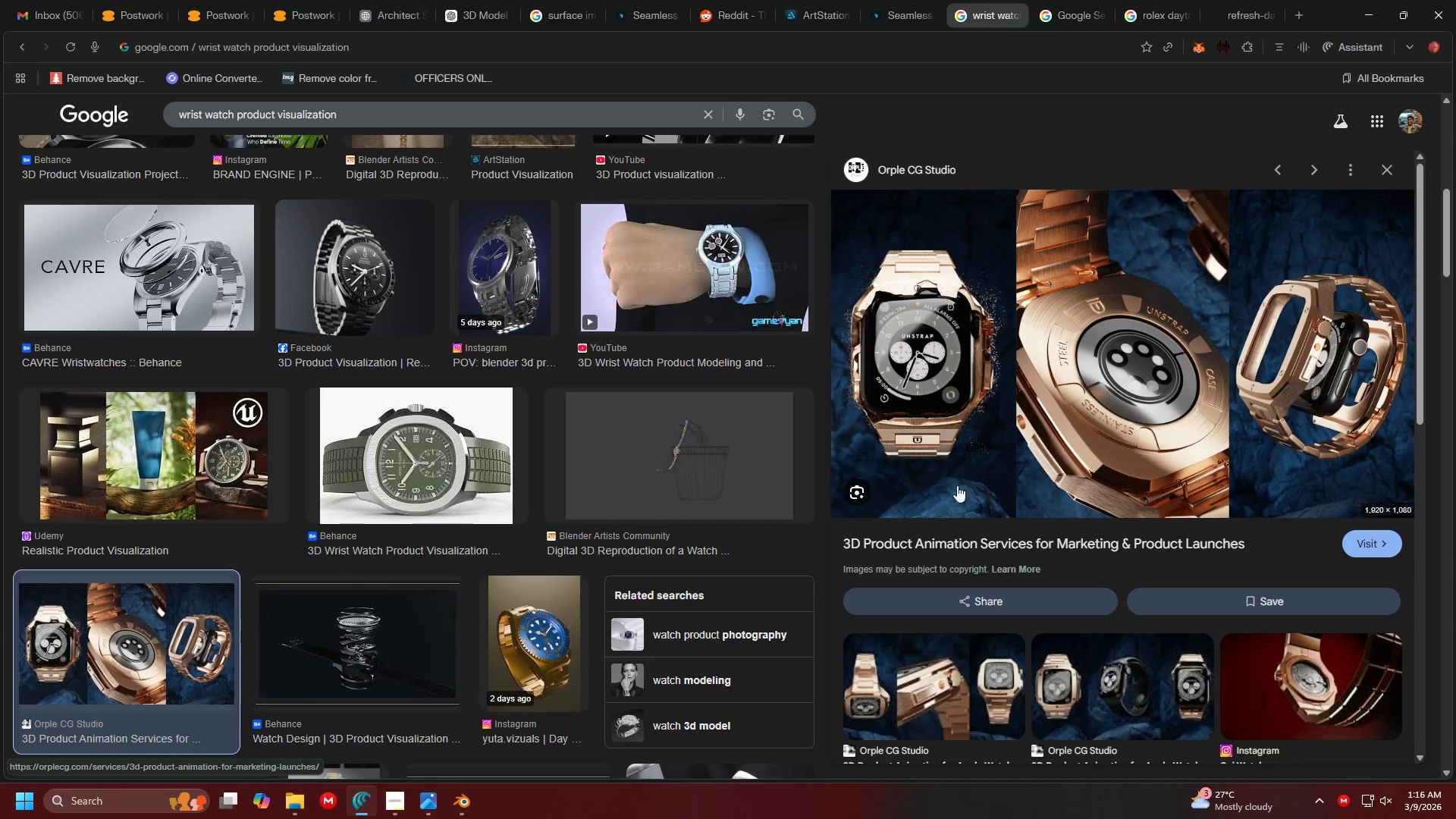 
scroll: coordinate [635, 344], scroll_direction: up, amount: 5.0
 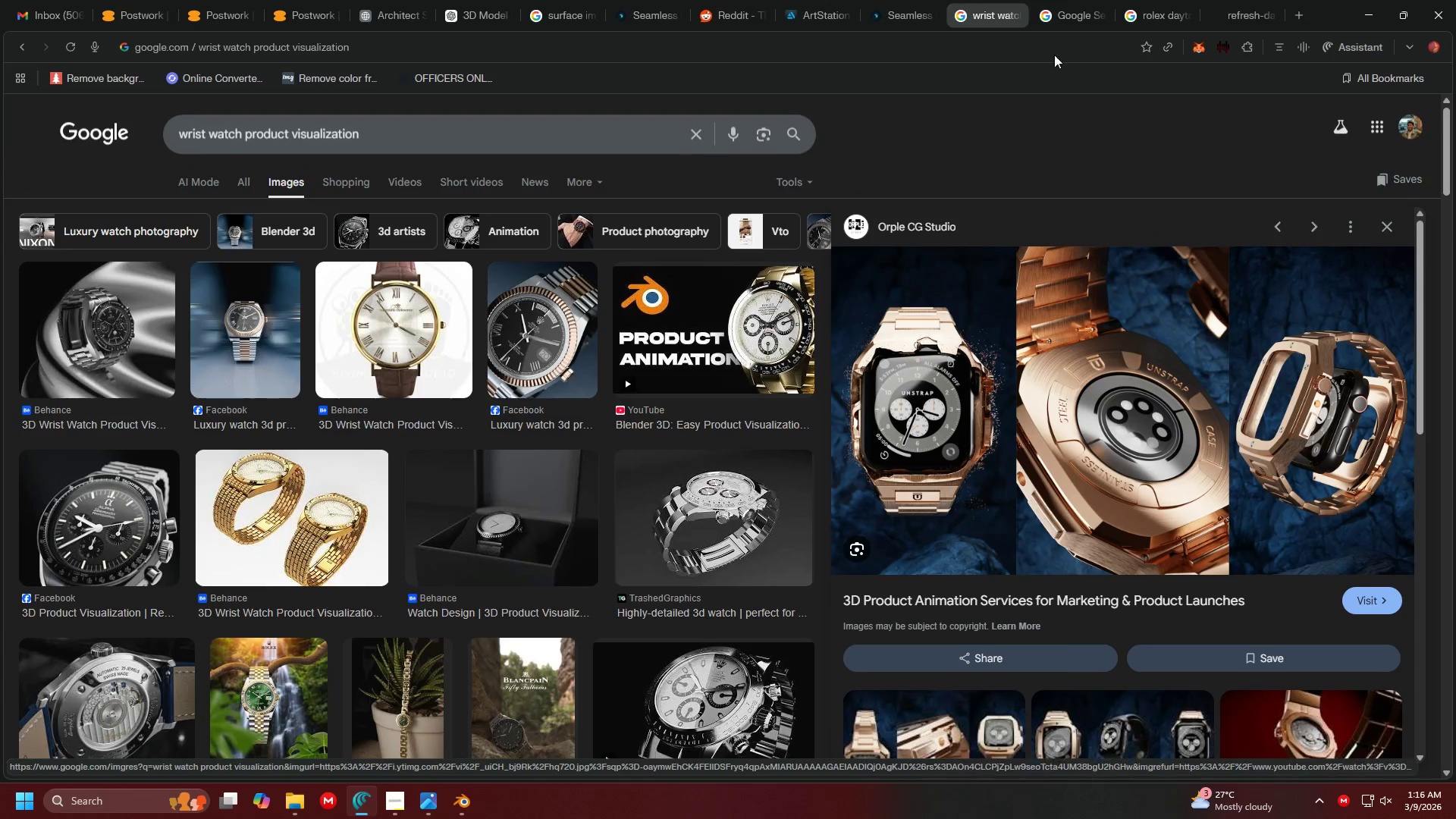 
left_click([1074, 0])
 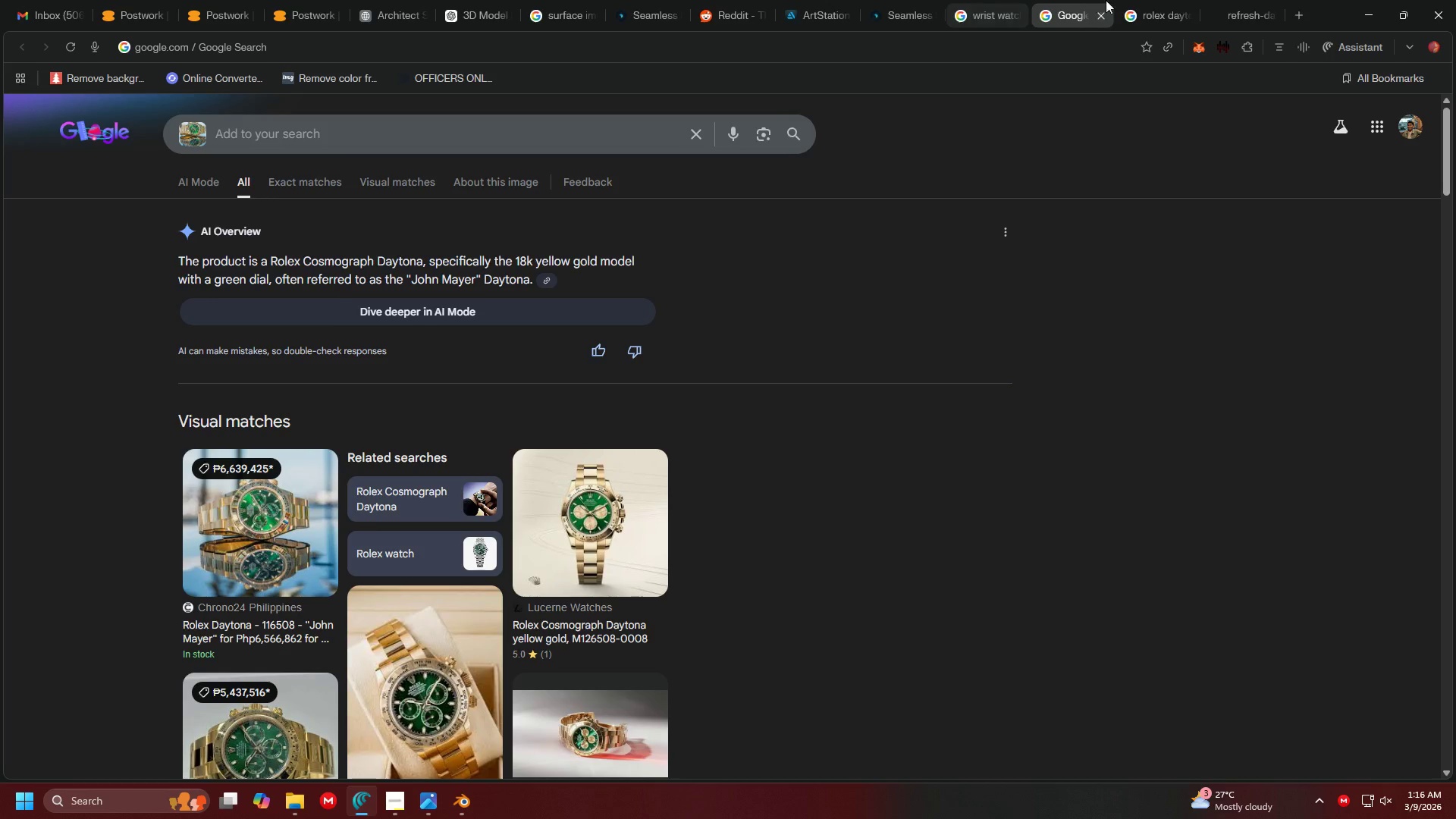 
left_click([1137, 0])
 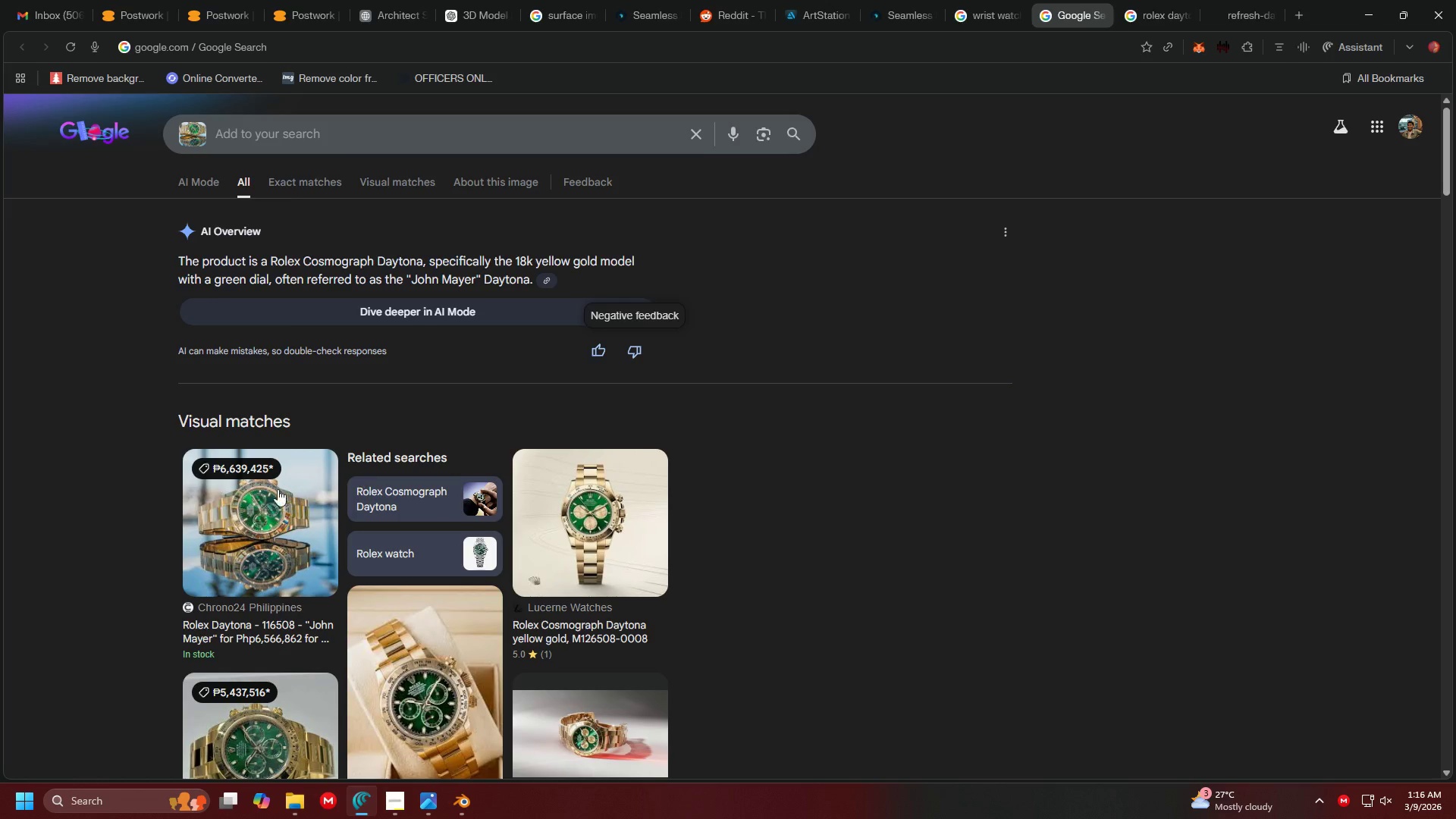 
middle_click([269, 498])
 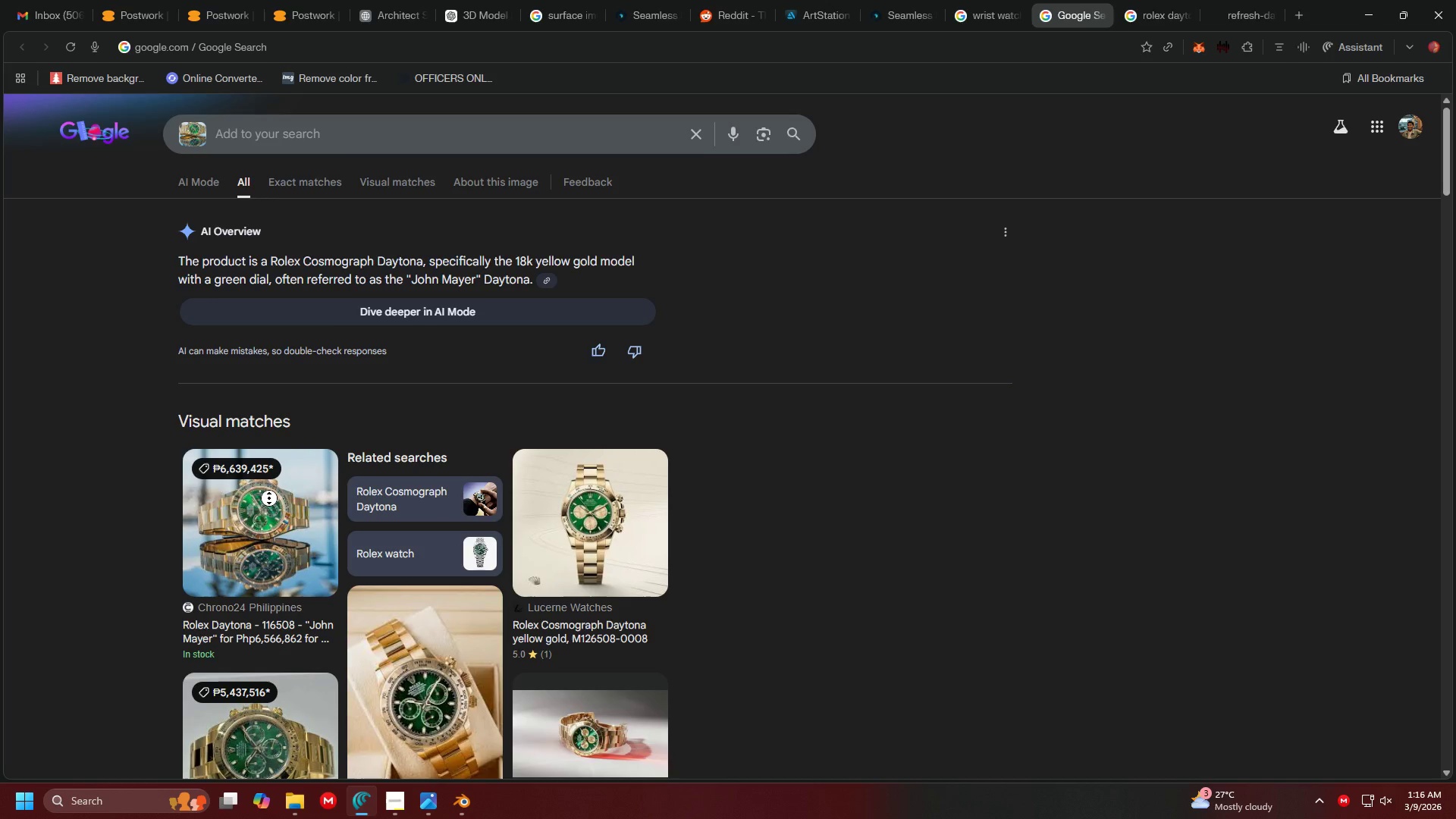 
middle_click([269, 498])
 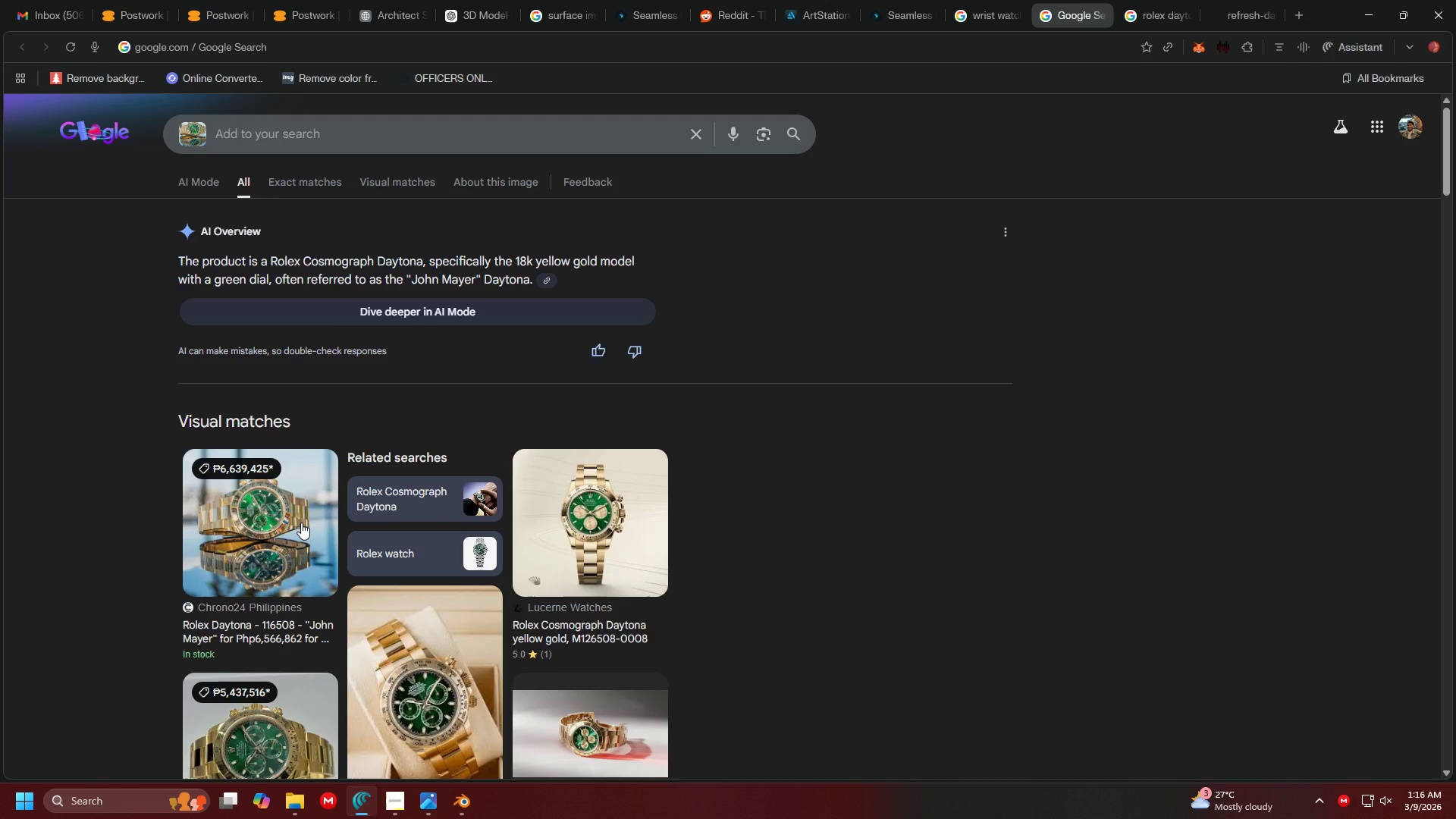 
left_click([301, 522])
 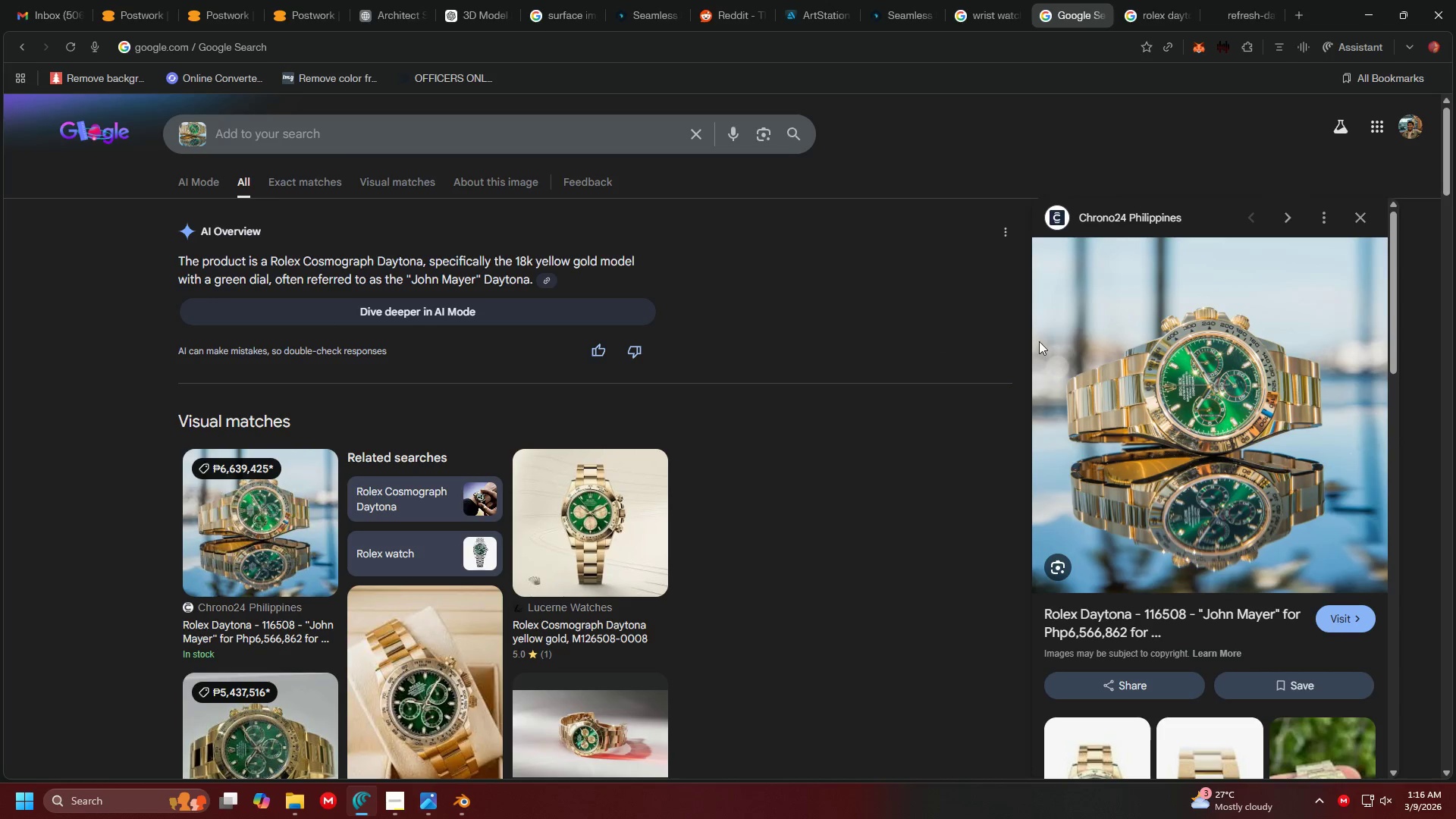 
left_click([1153, 395])
 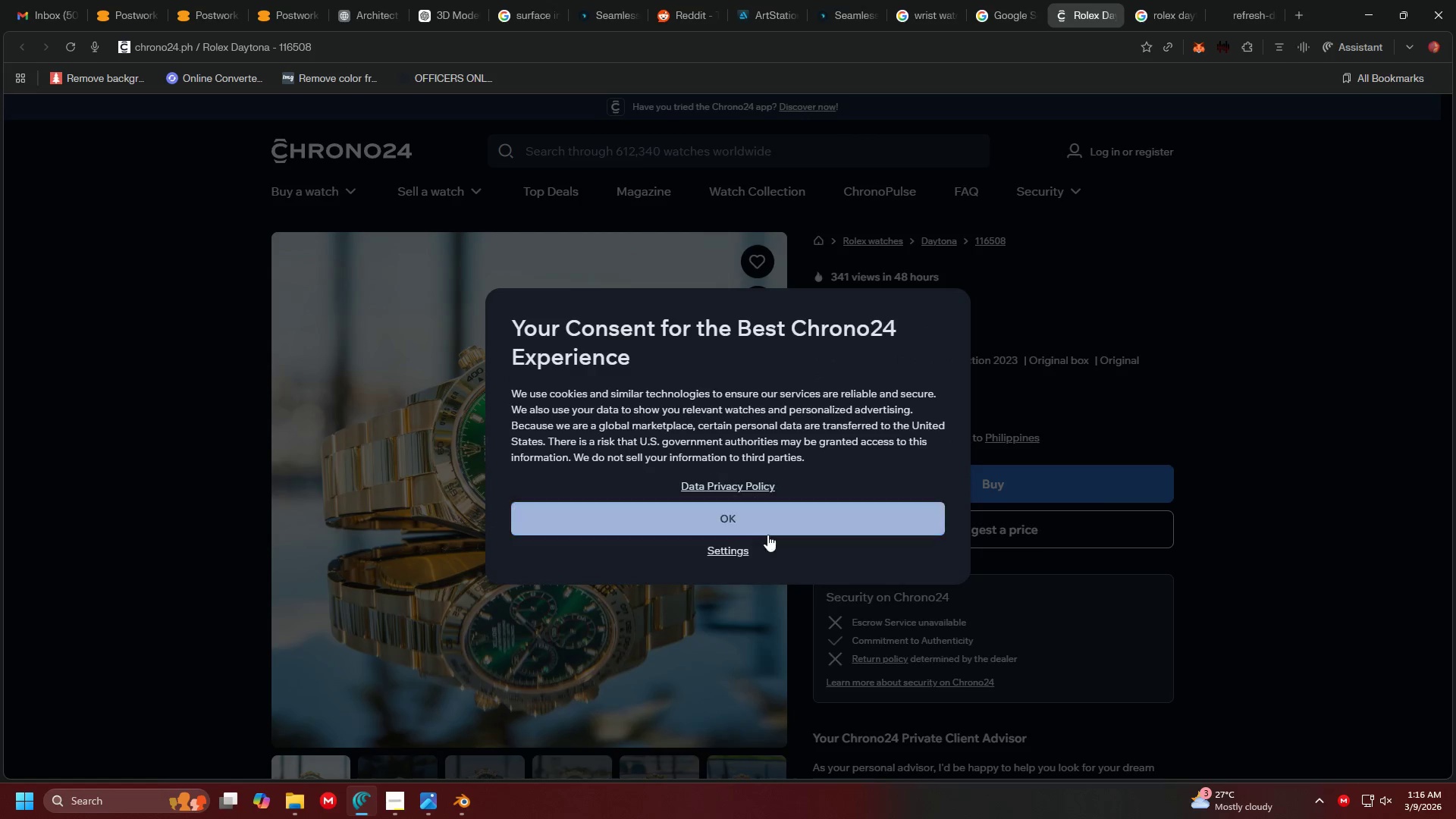 
left_click([768, 522])
 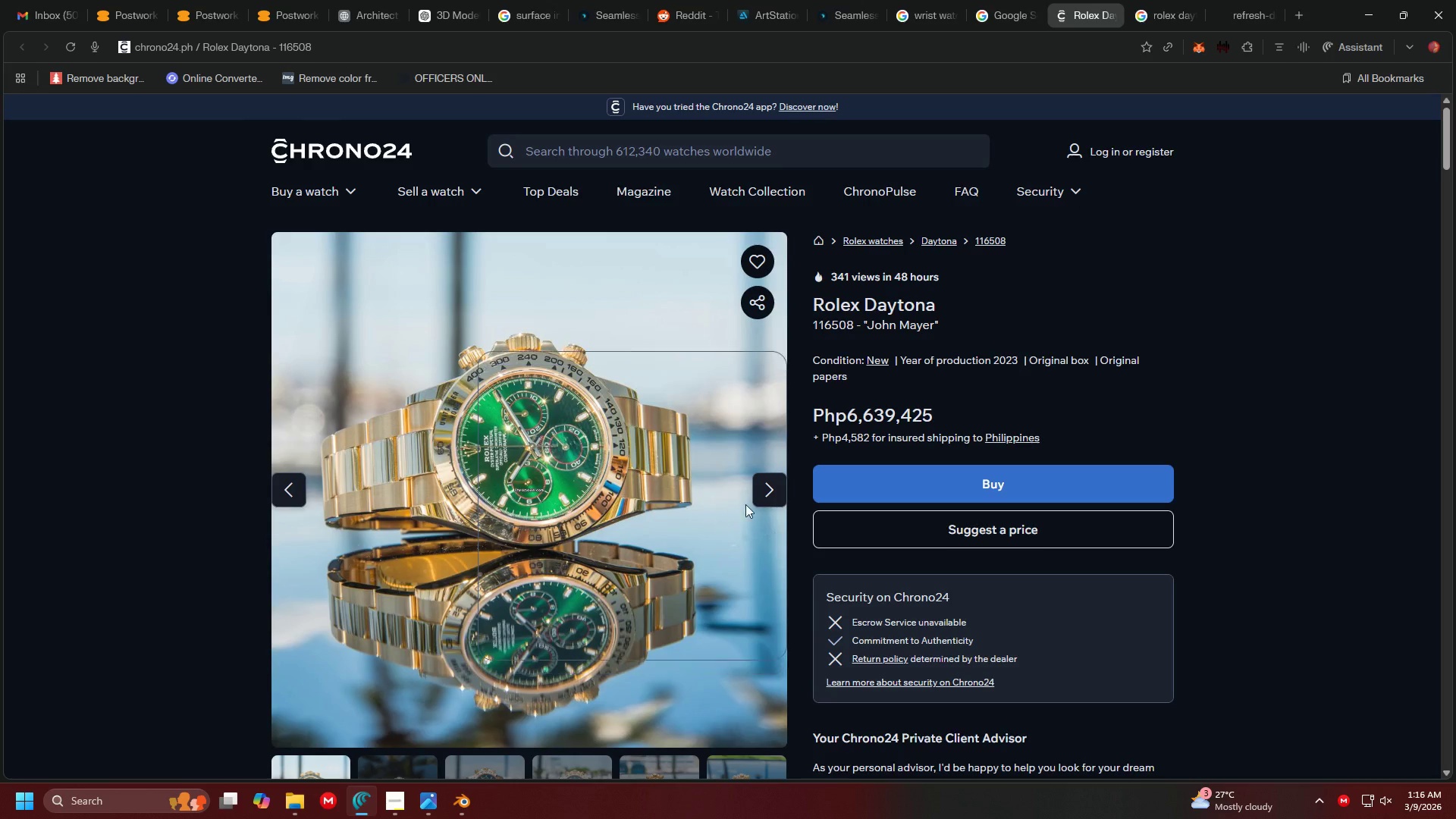 
left_click([769, 490])
 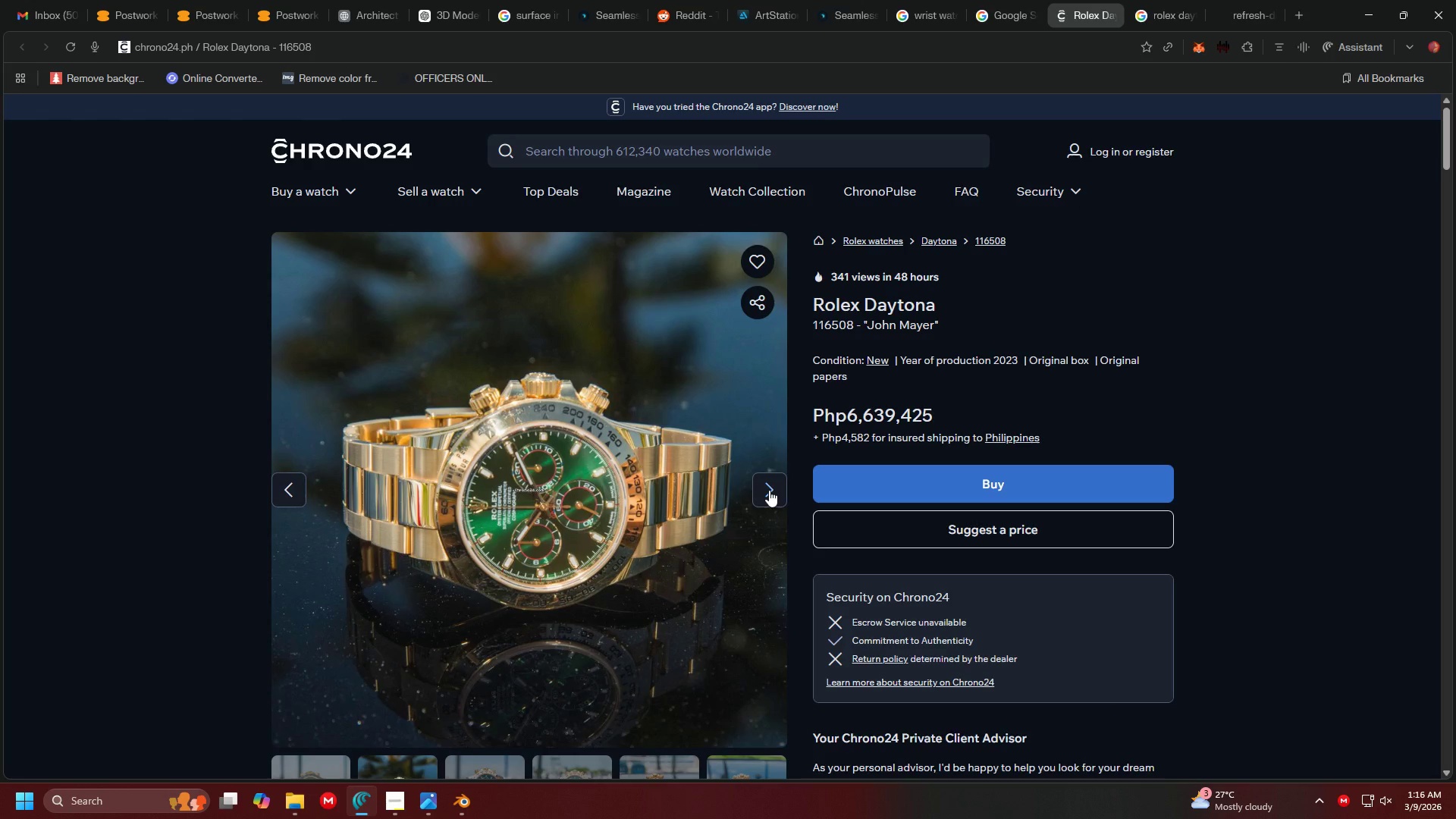 
left_click([769, 490])
 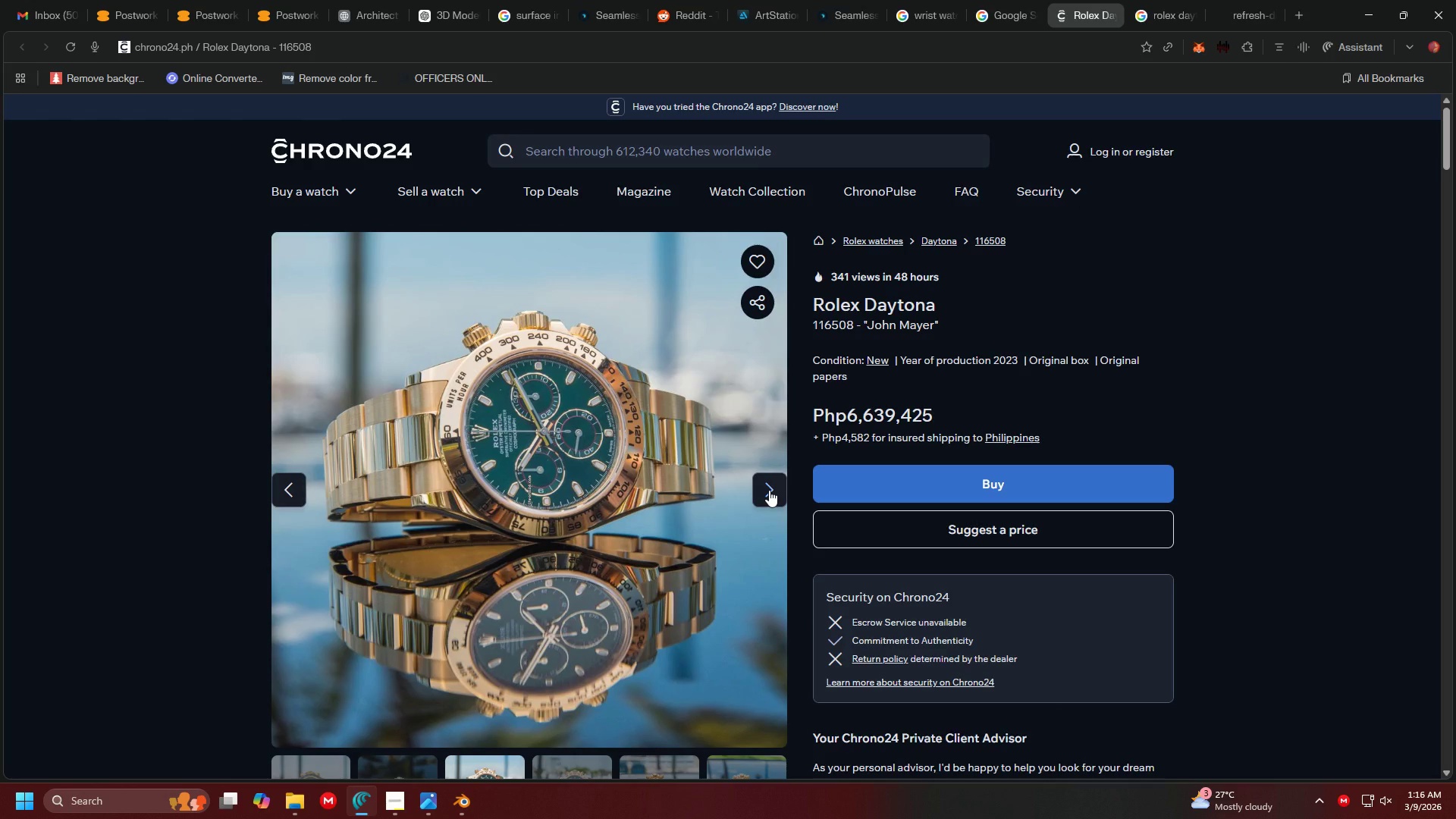 
left_click([769, 490])
 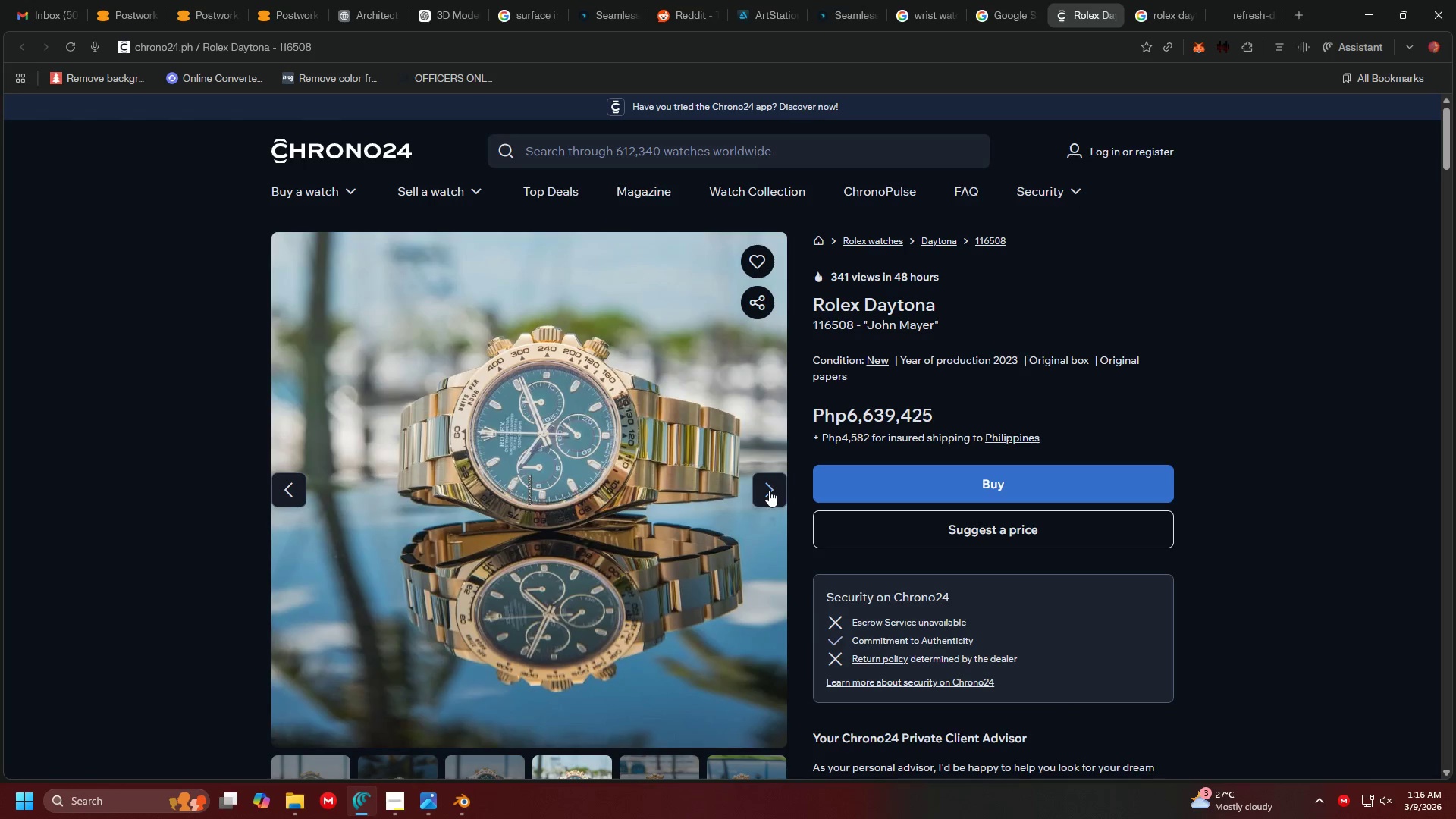 
left_click([769, 490])
 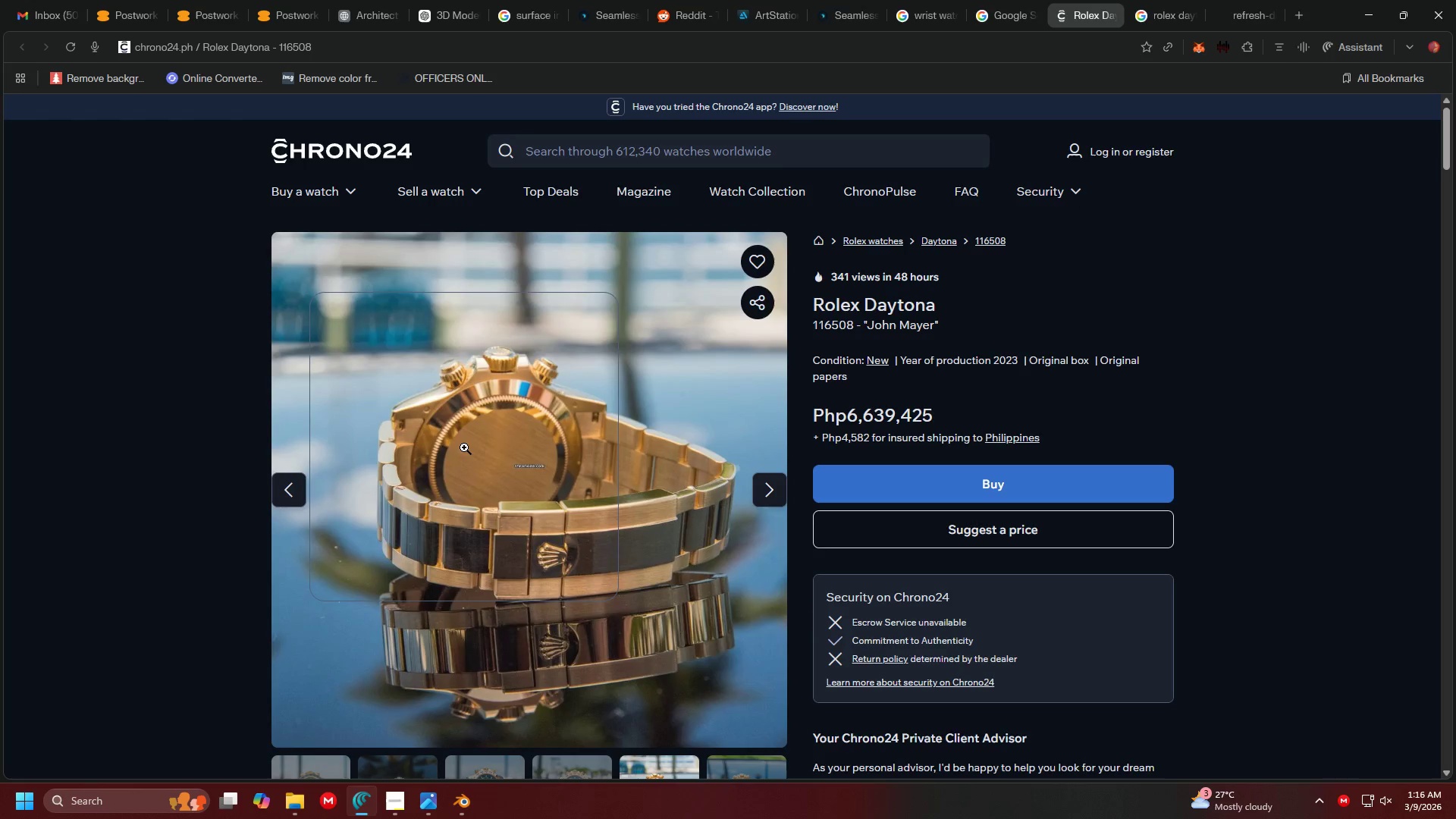 
key(Alt+AltLeft)
 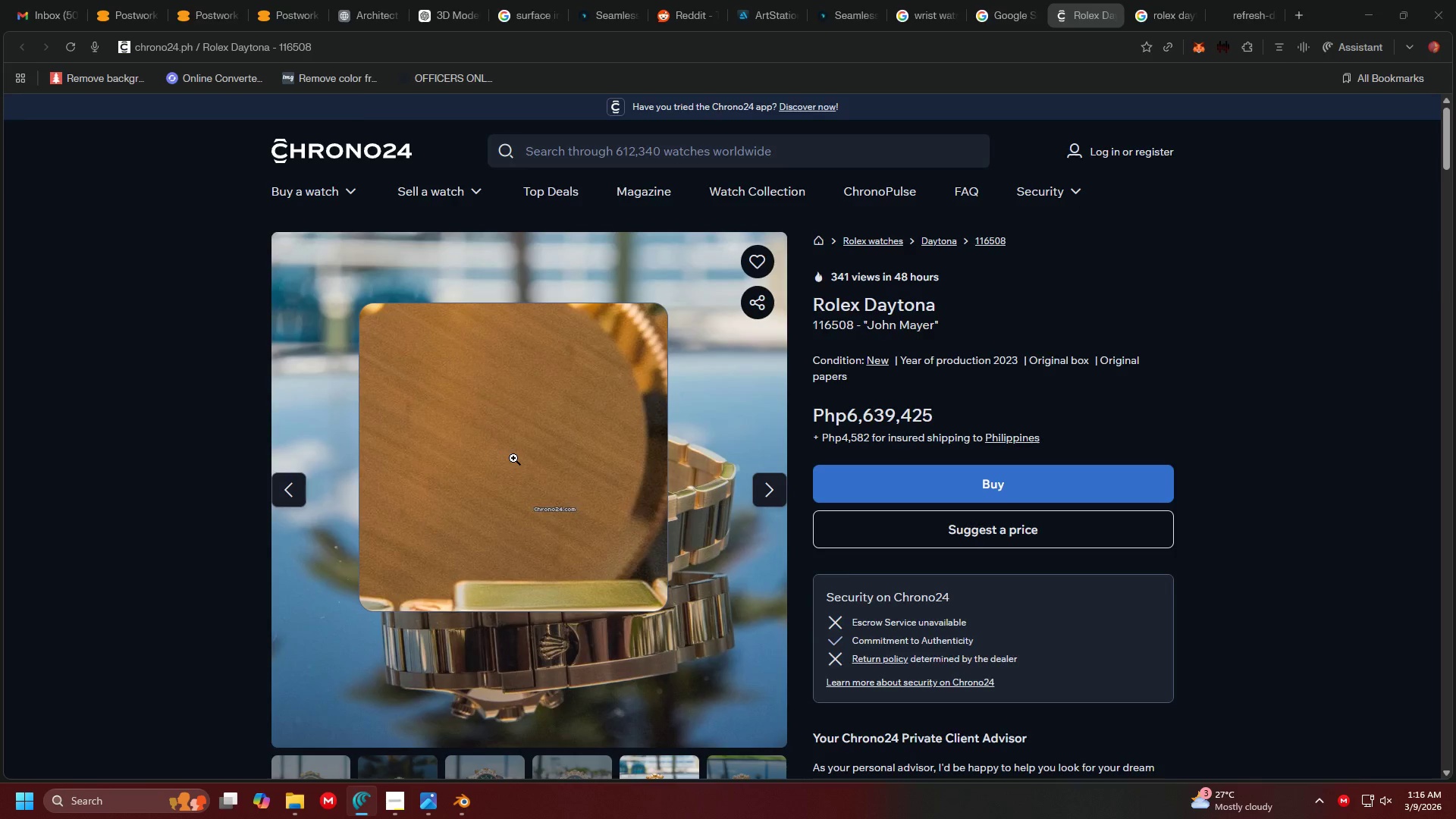 
key(Alt+Tab)
 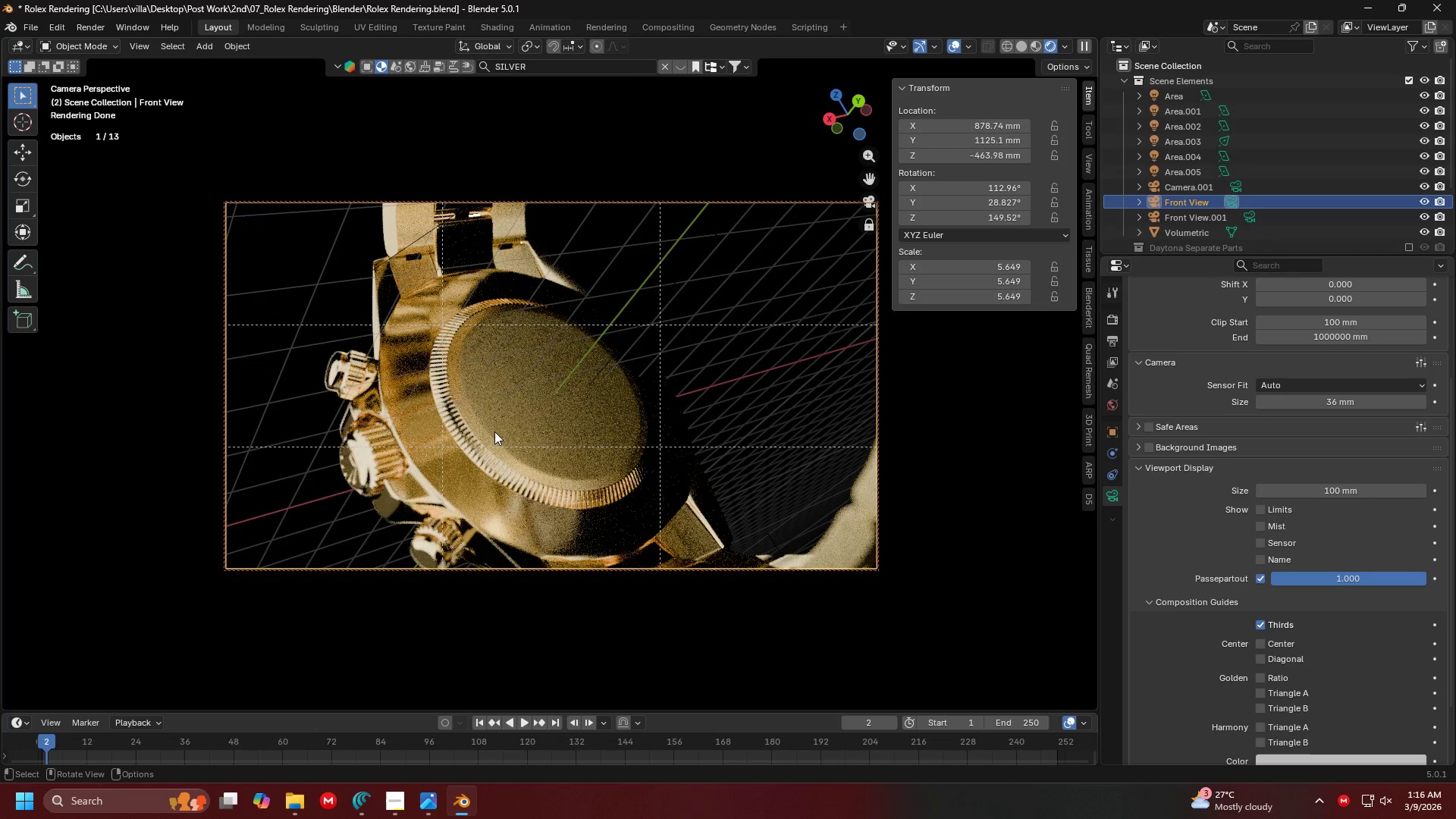 
key(Alt+AltLeft)
 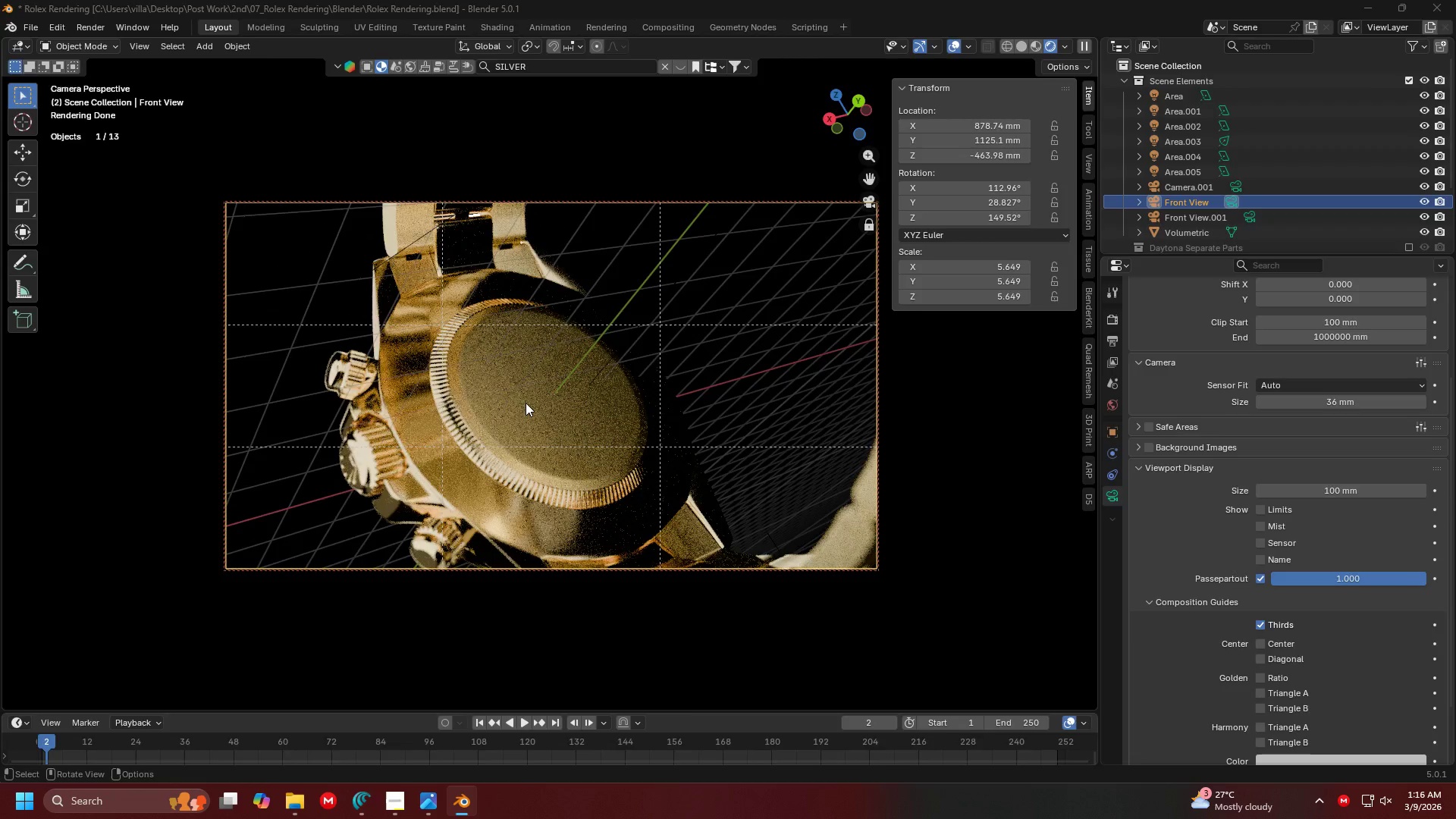 
key(Alt+Tab)
 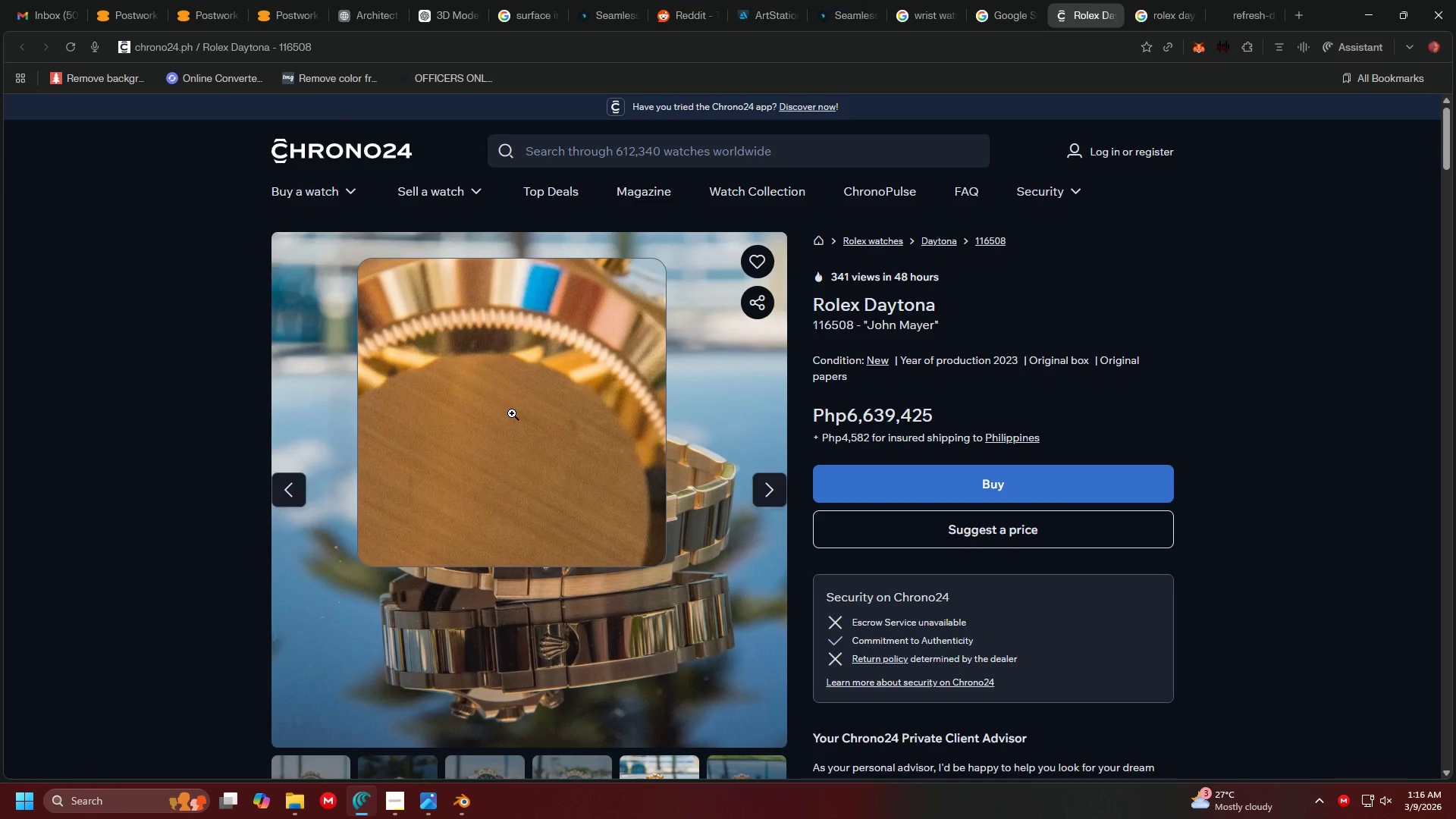 
key(Alt+AltLeft)
 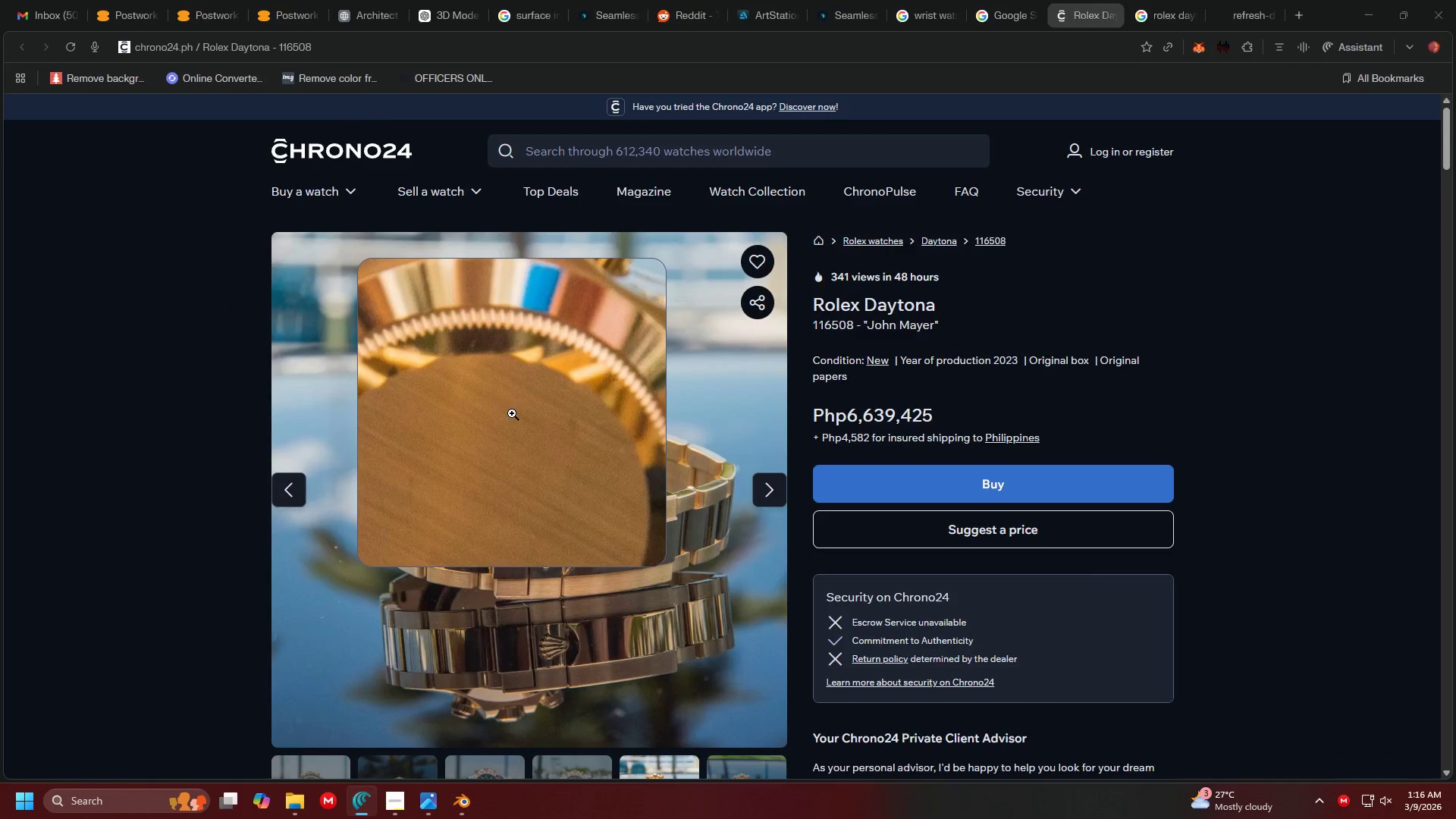 
key(Alt+Tab)
 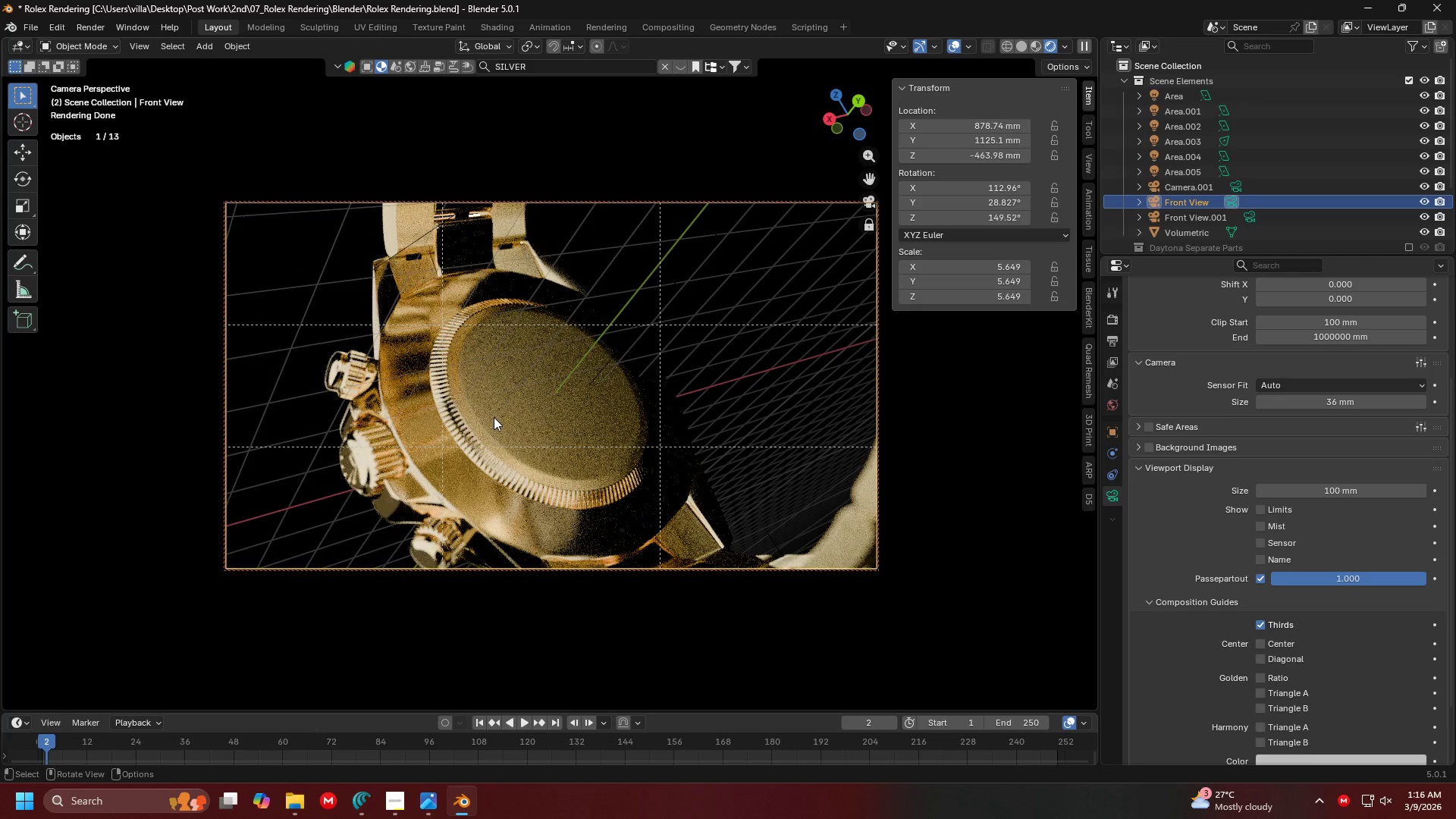 
left_click([494, 417])
 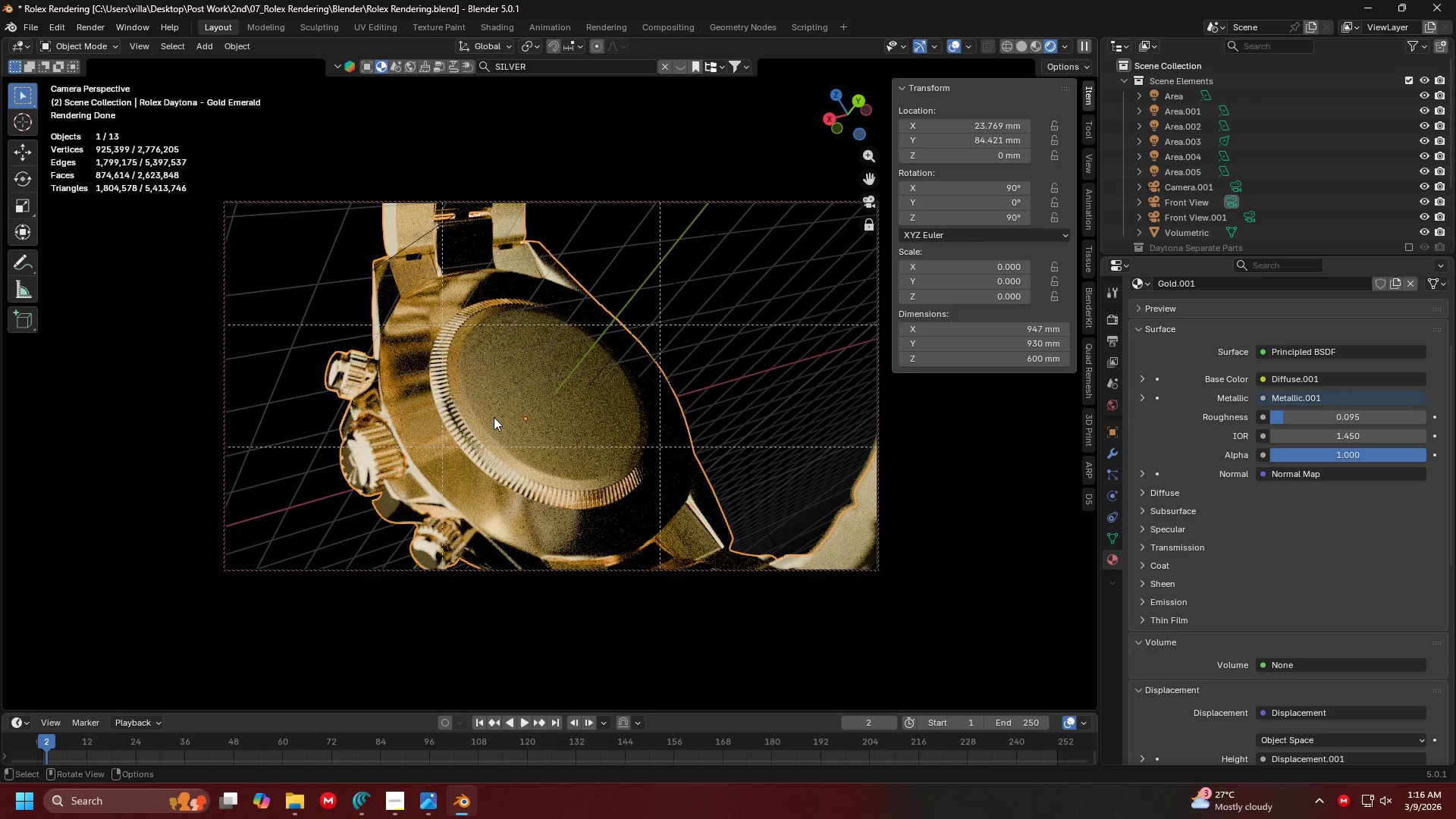 
key(Tab)
 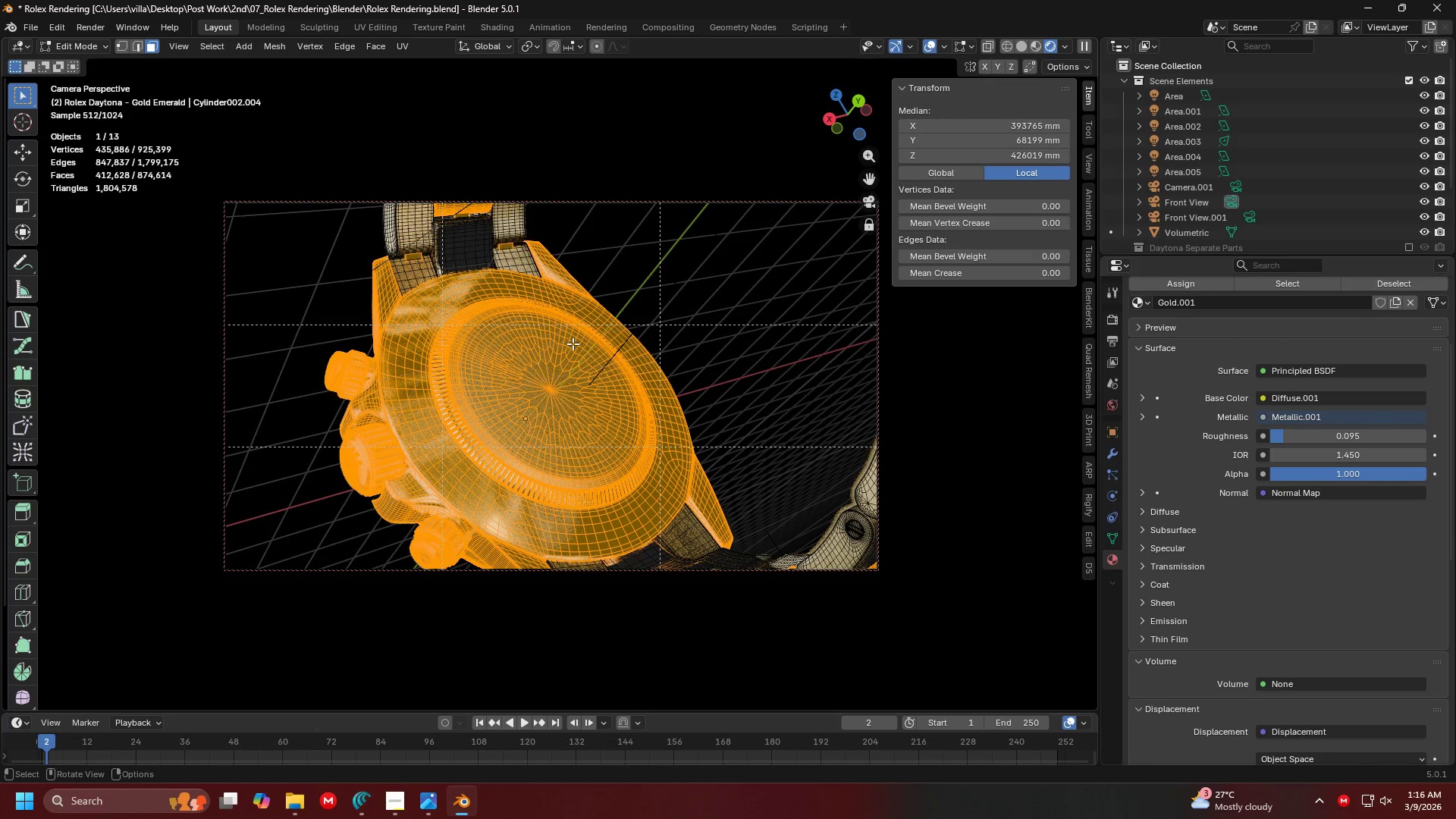 
wait(6.52)
 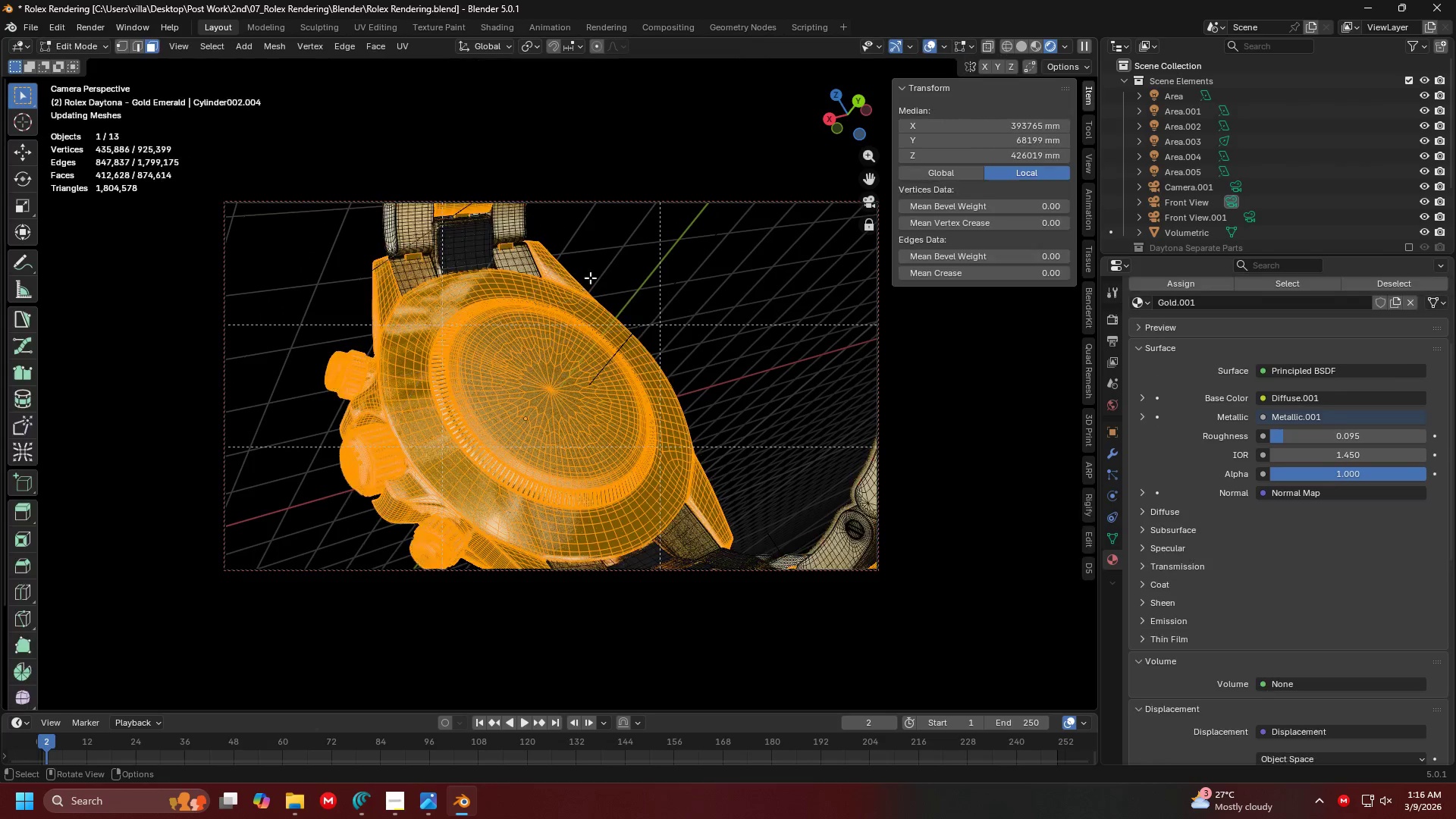 
left_click([1017, 45])
 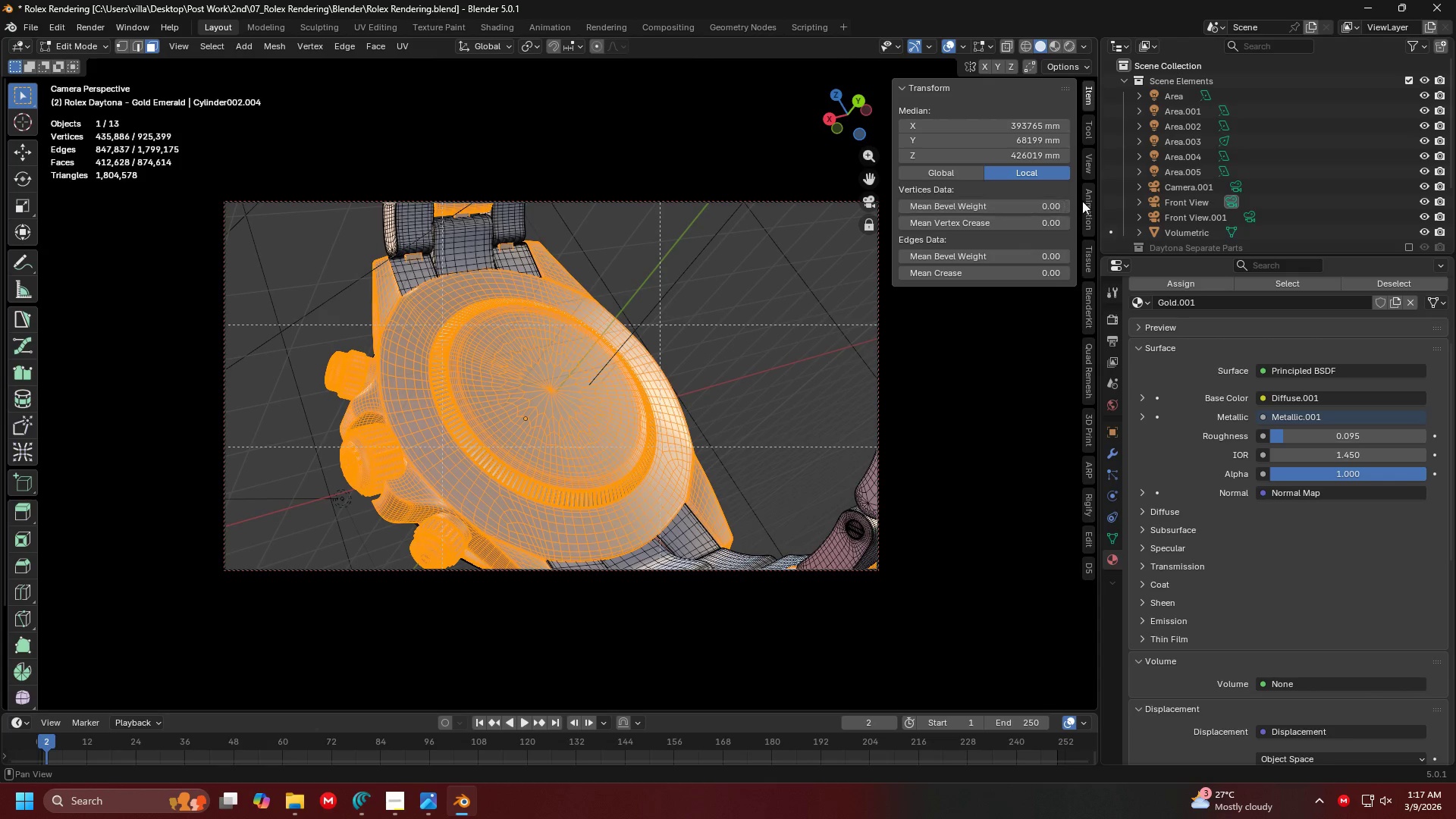 
left_click([1093, 158])
 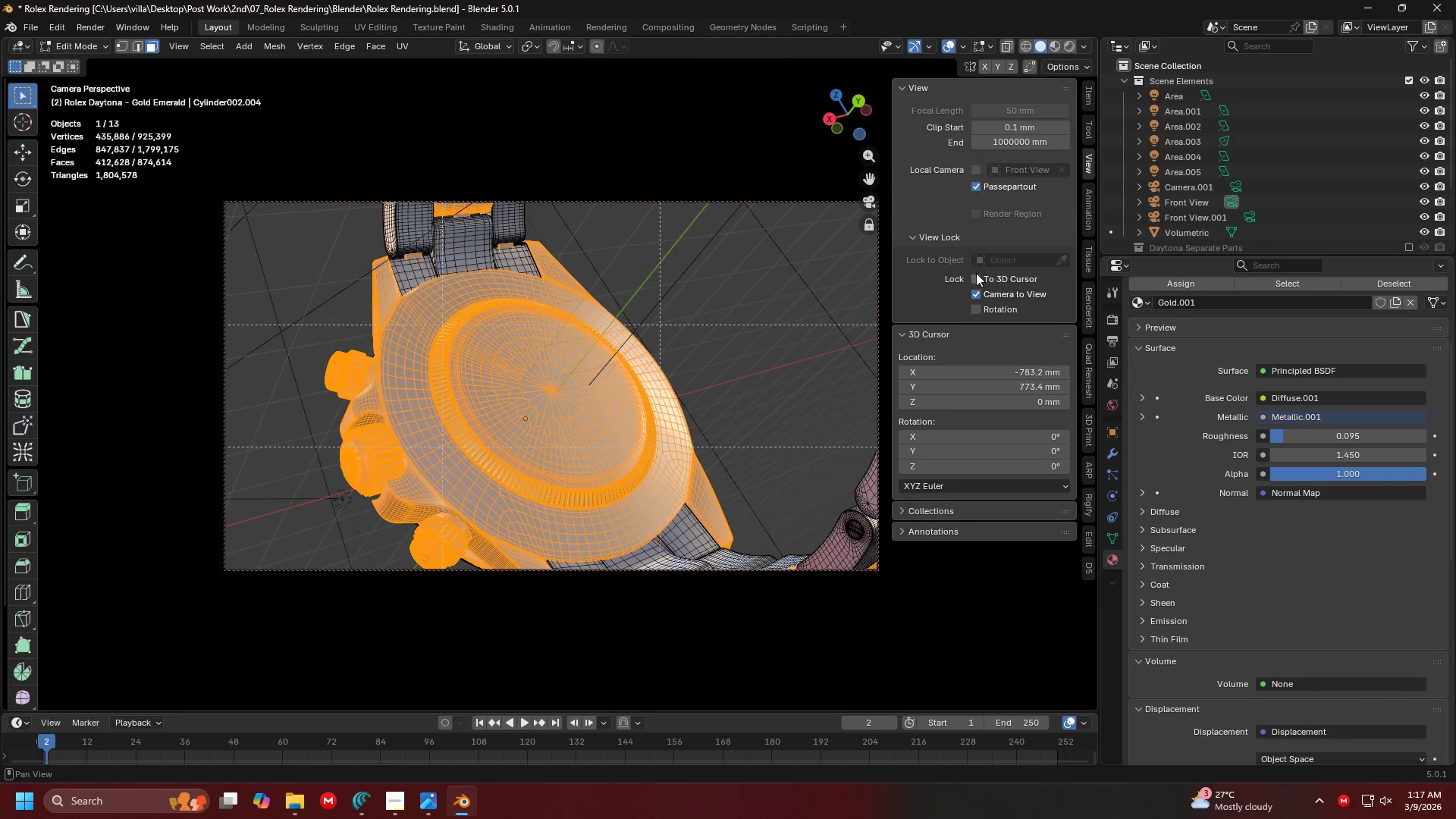 
left_click([976, 284])
 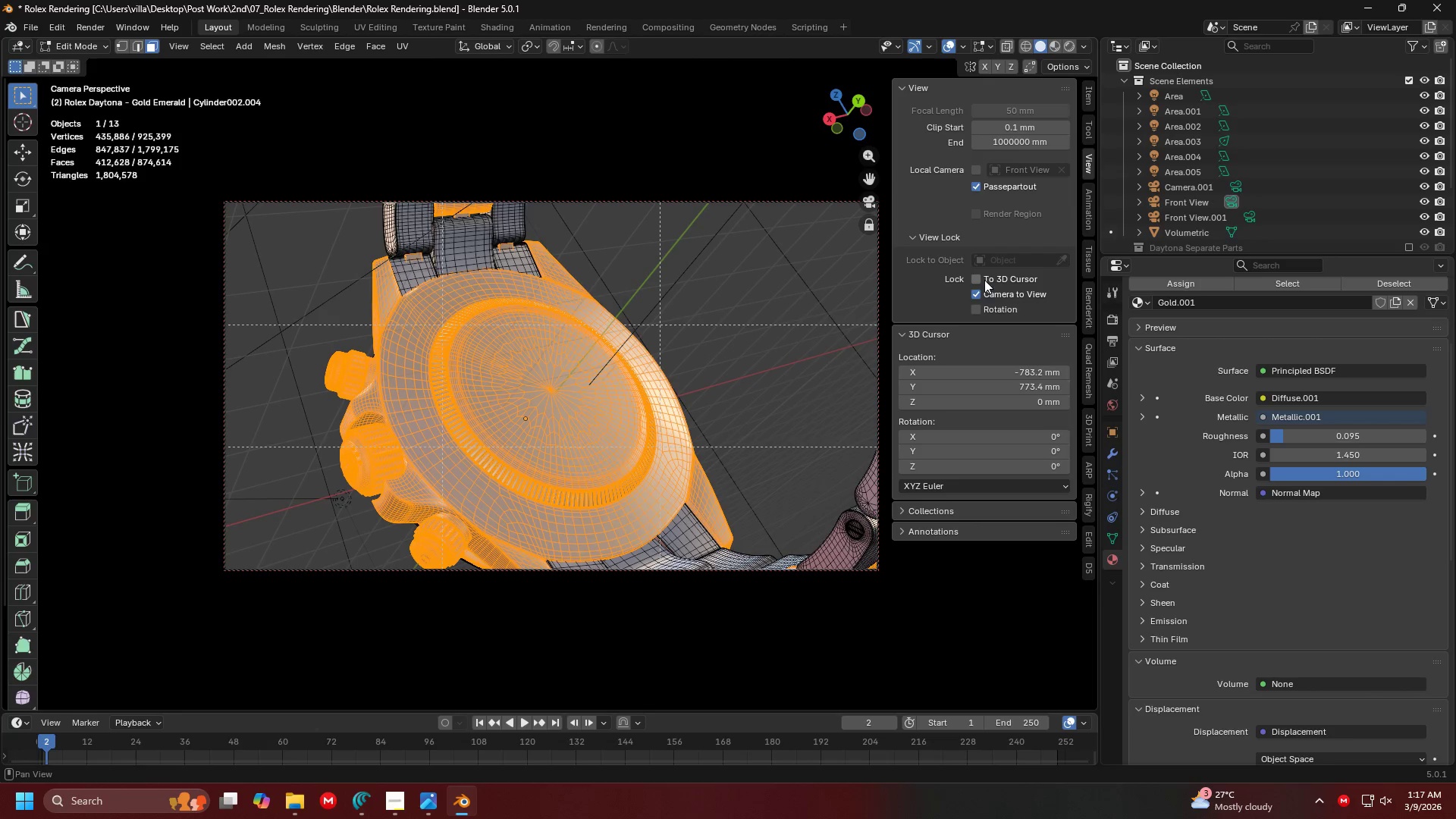 
double_click([975, 290])
 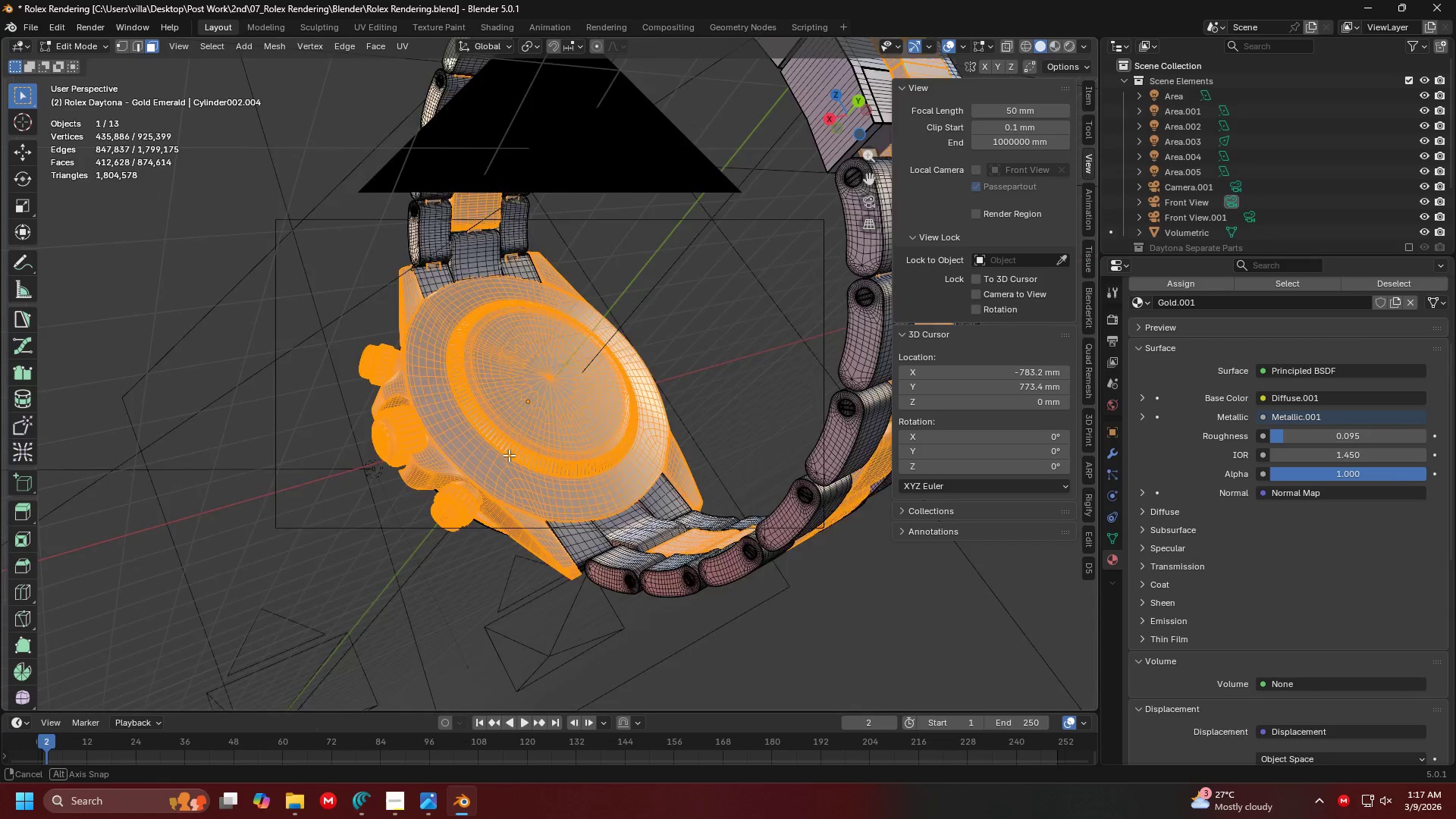 
scroll: coordinate [532, 461], scroll_direction: up, amount: 4.0
 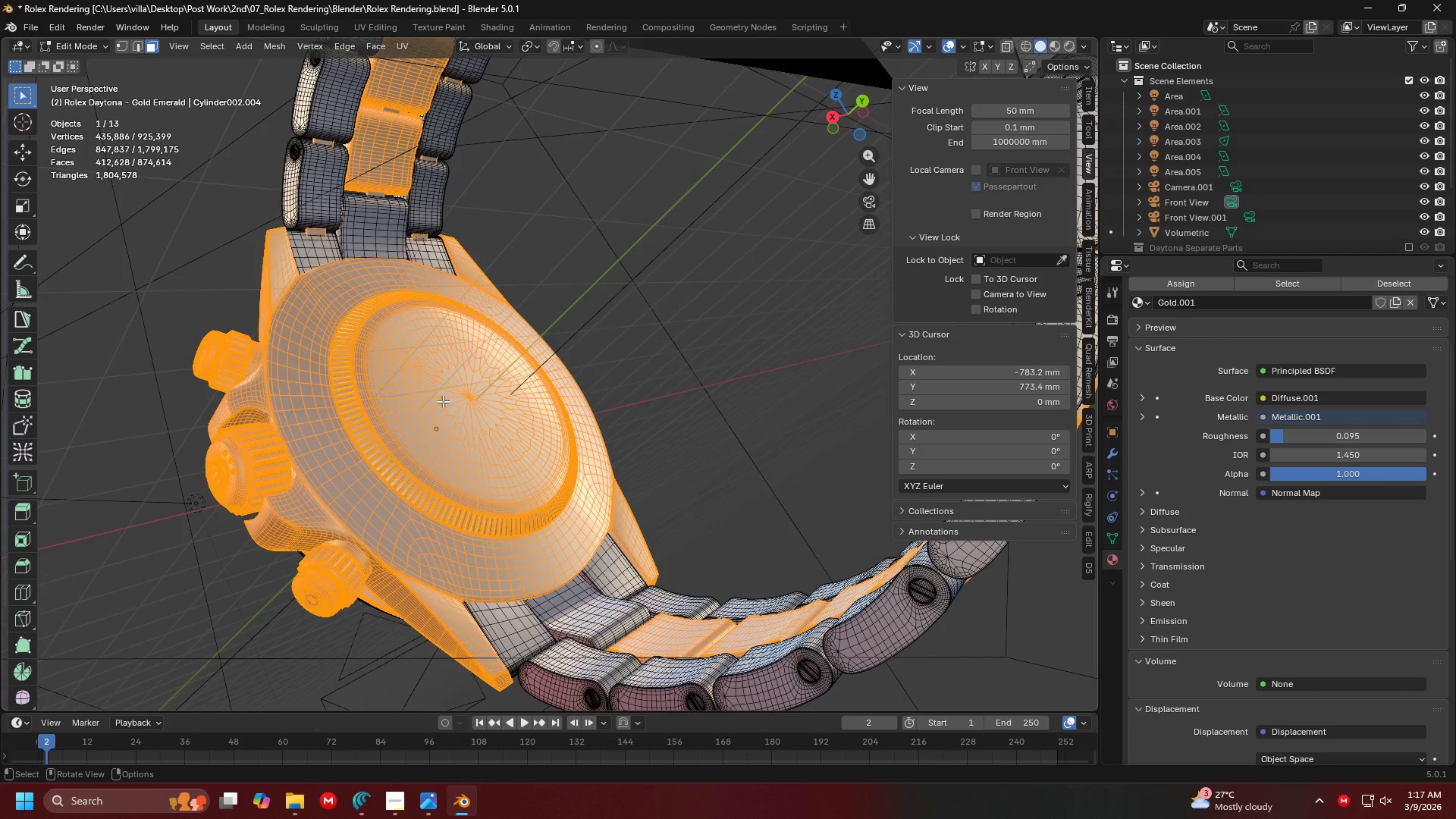 
scroll: coordinate [503, 426], scroll_direction: down, amount: 10.0
 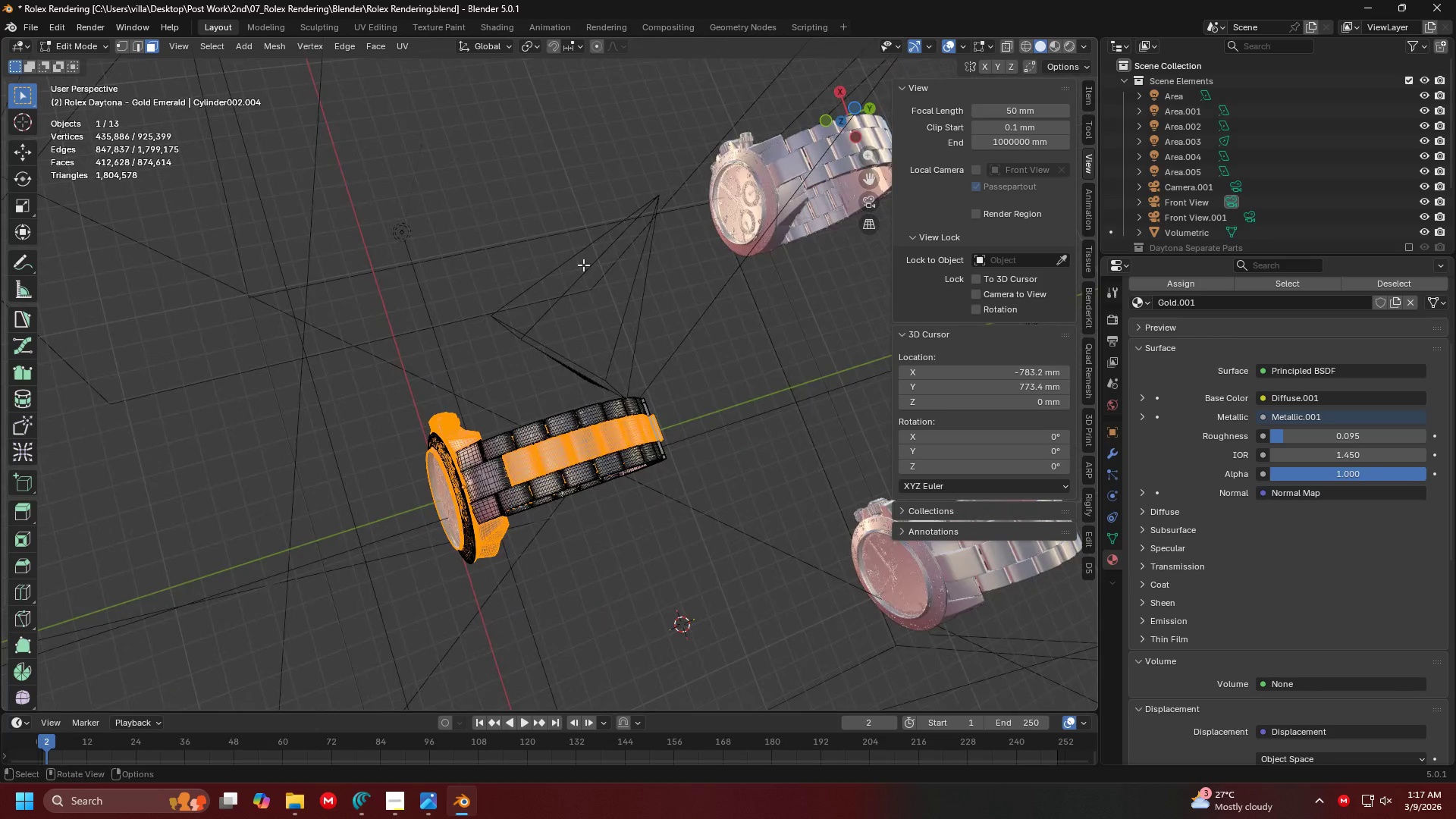 
key(1)
 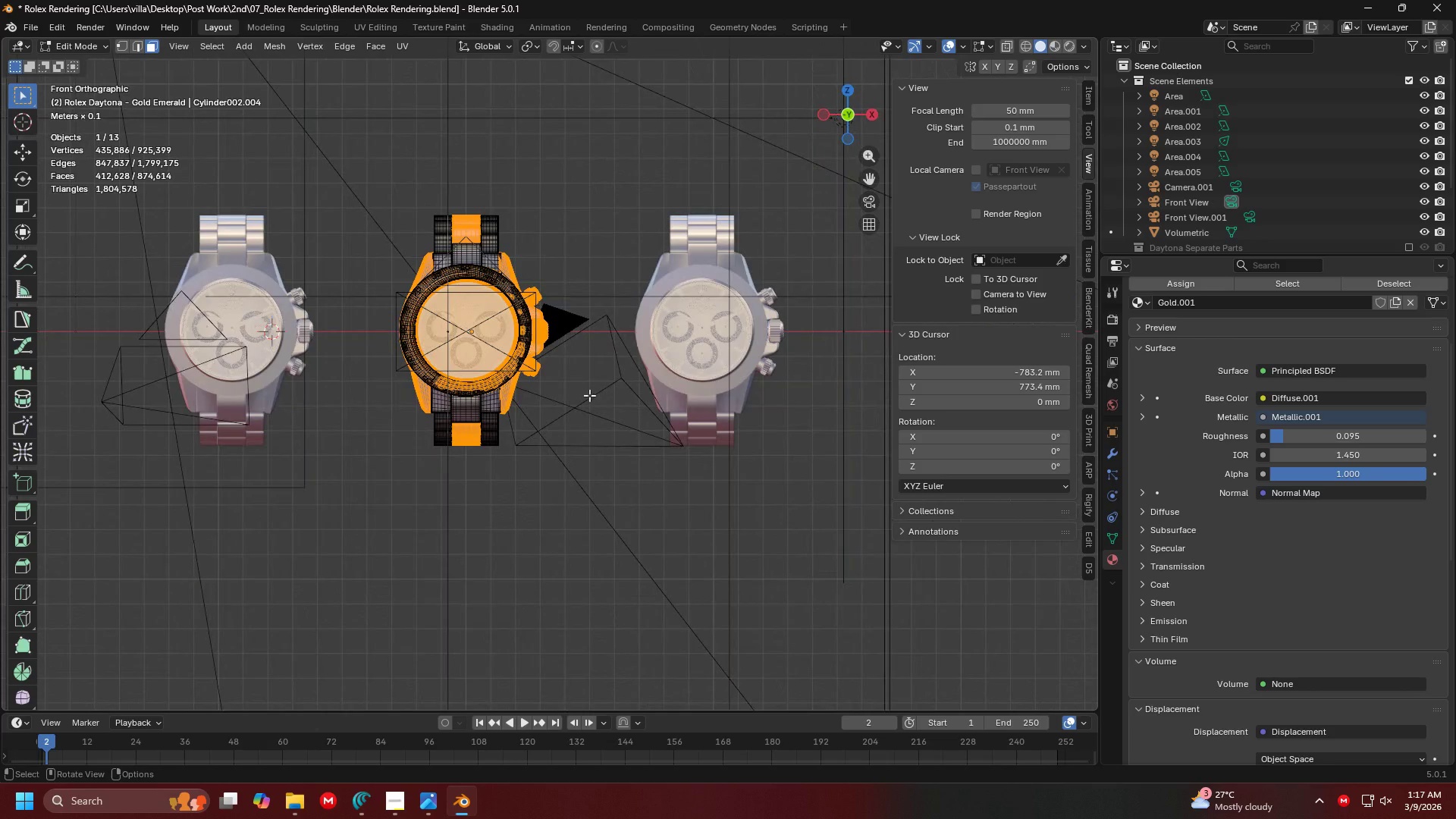 
scroll: coordinate [472, 353], scroll_direction: up, amount: 4.0
 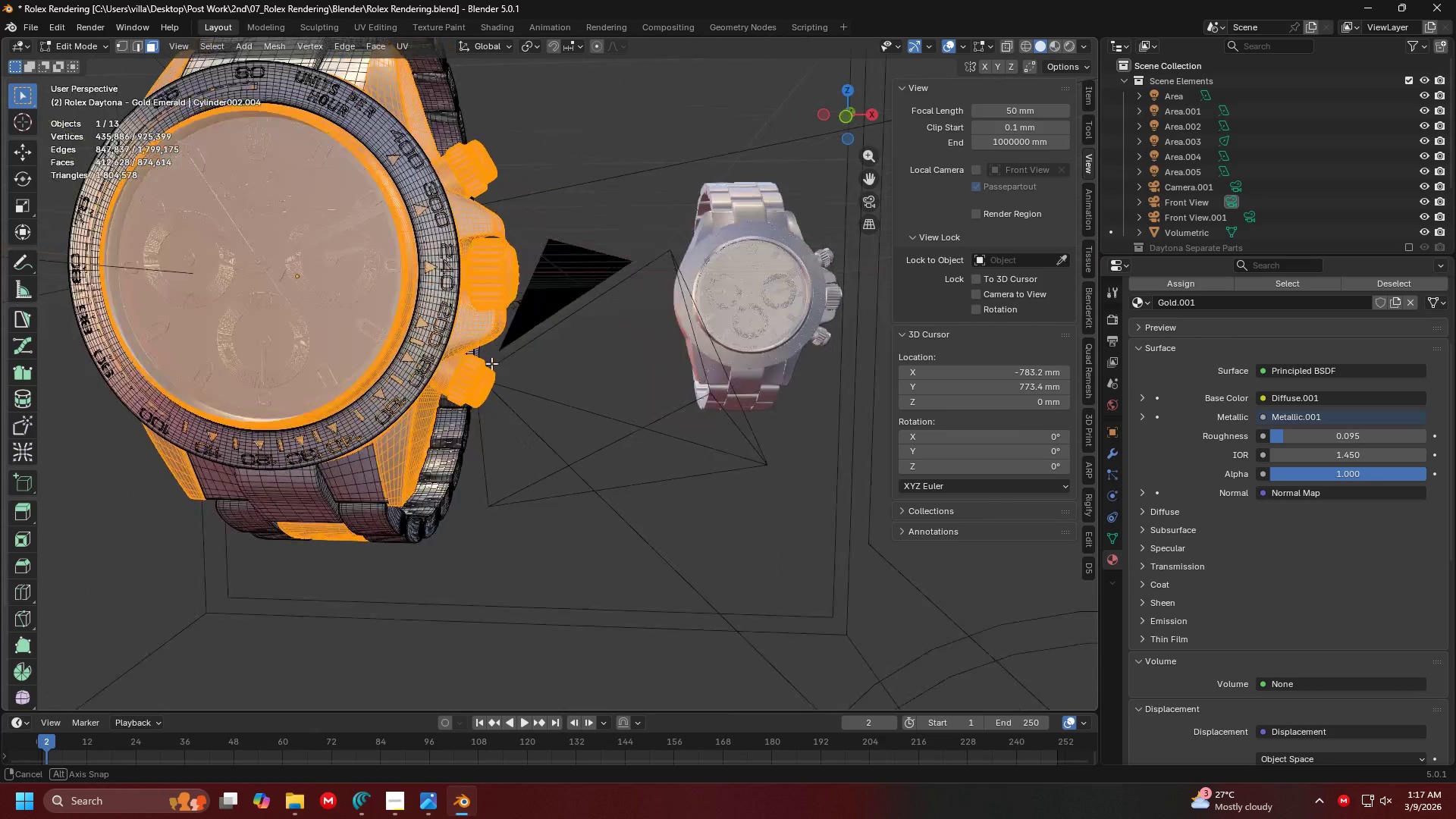 
key(Shift+ShiftLeft)
 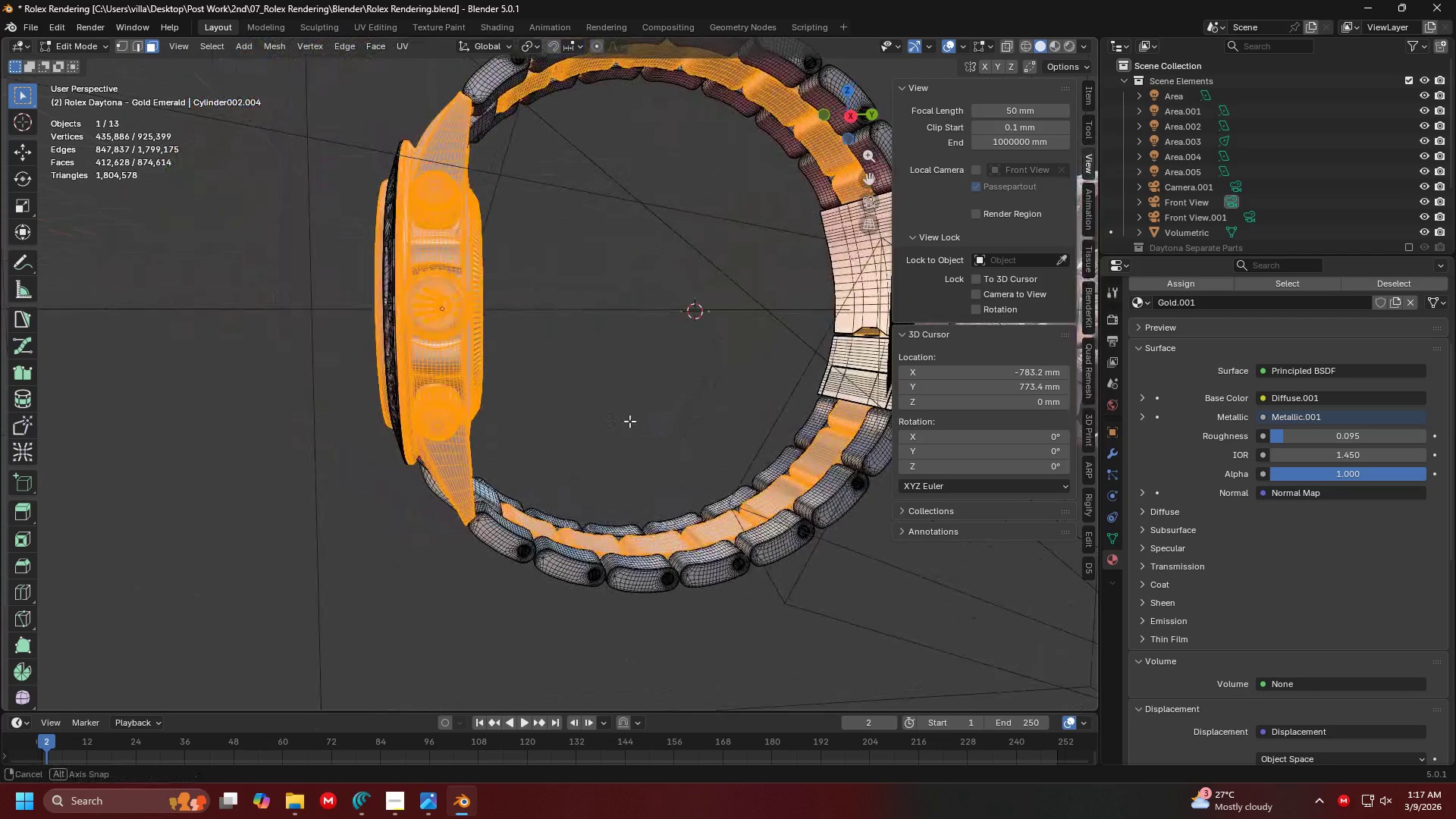 
scroll: coordinate [331, 350], scroll_direction: up, amount: 4.0
 